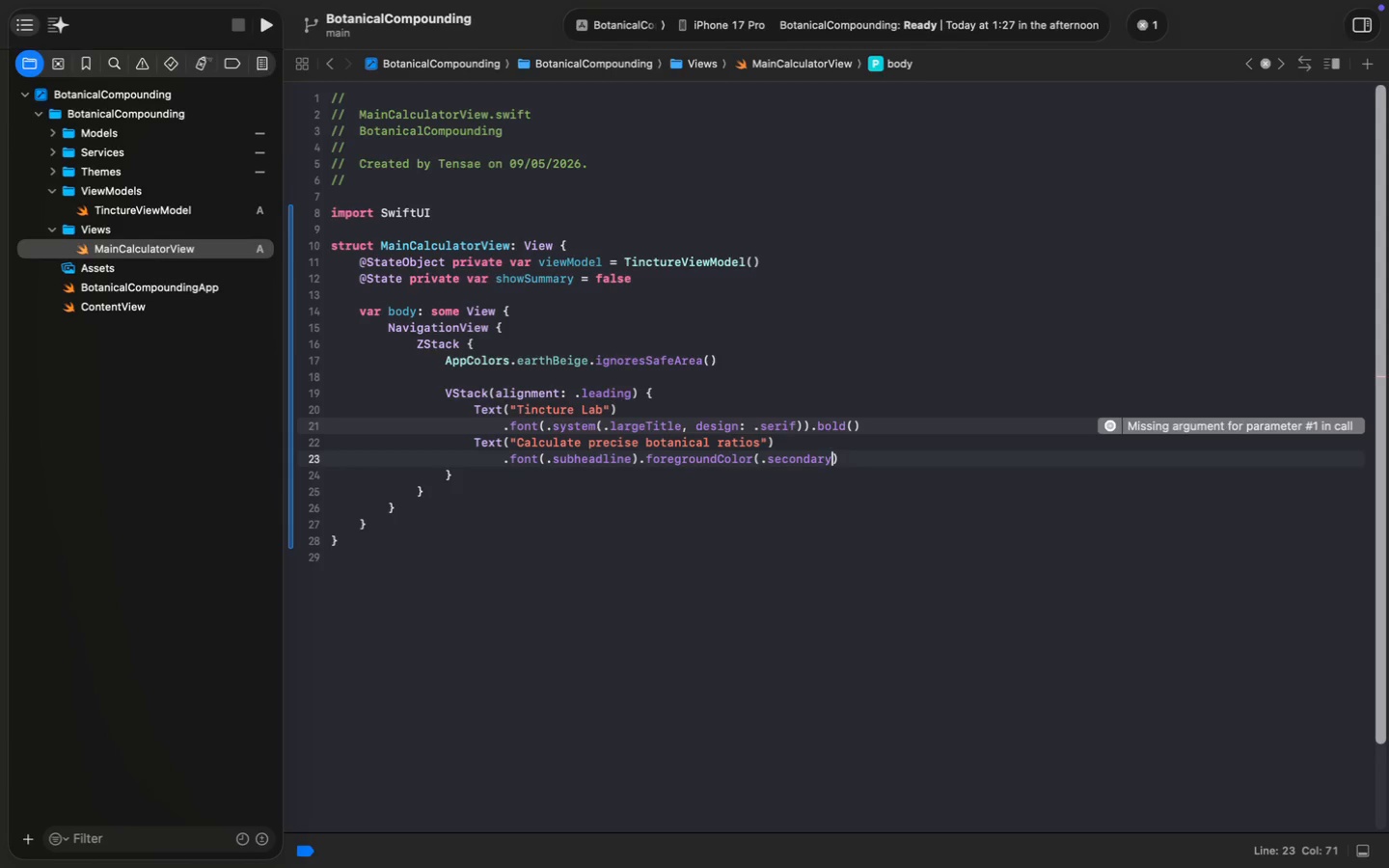 
key(ArrowDown)
 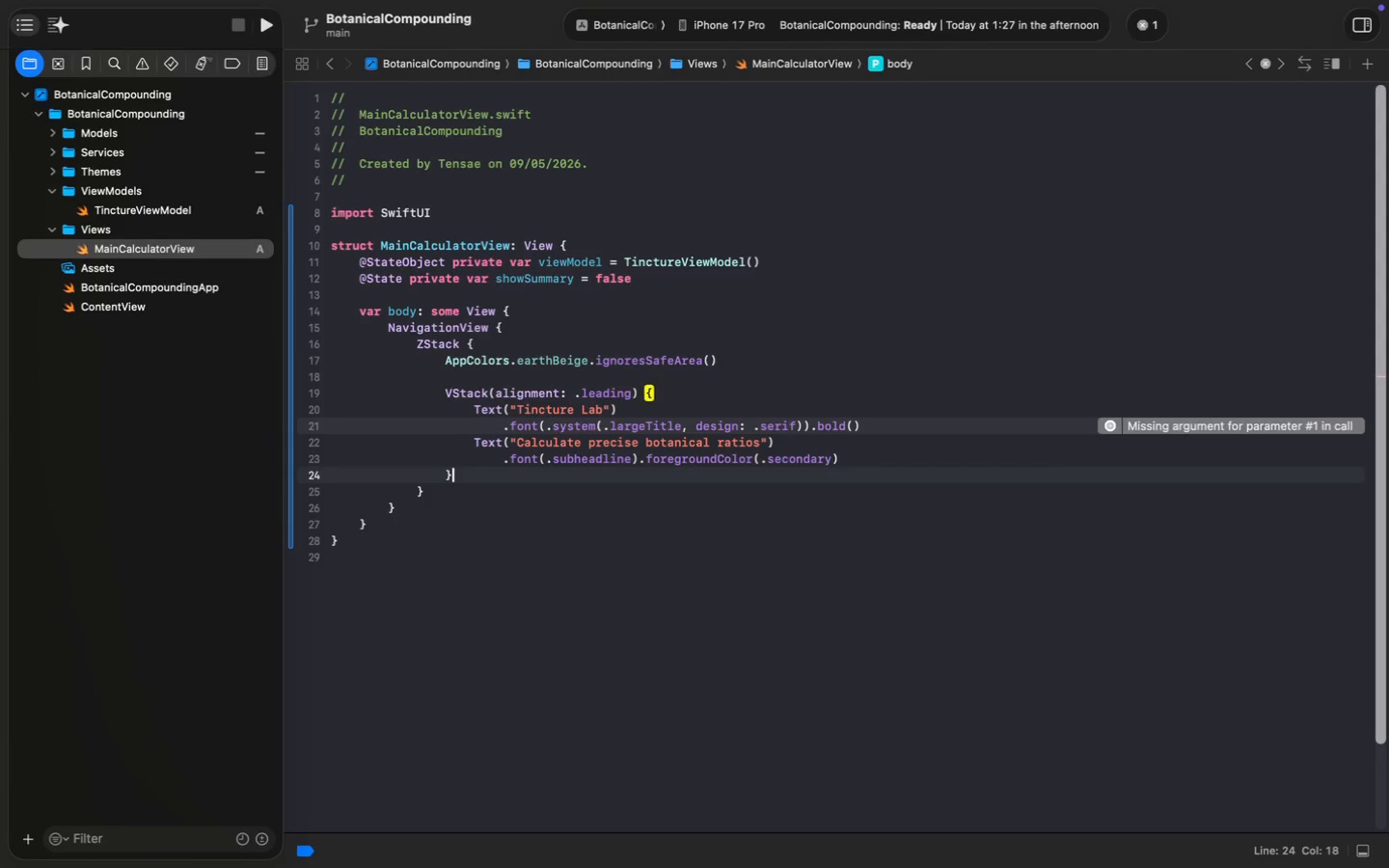 
key(Enter)
 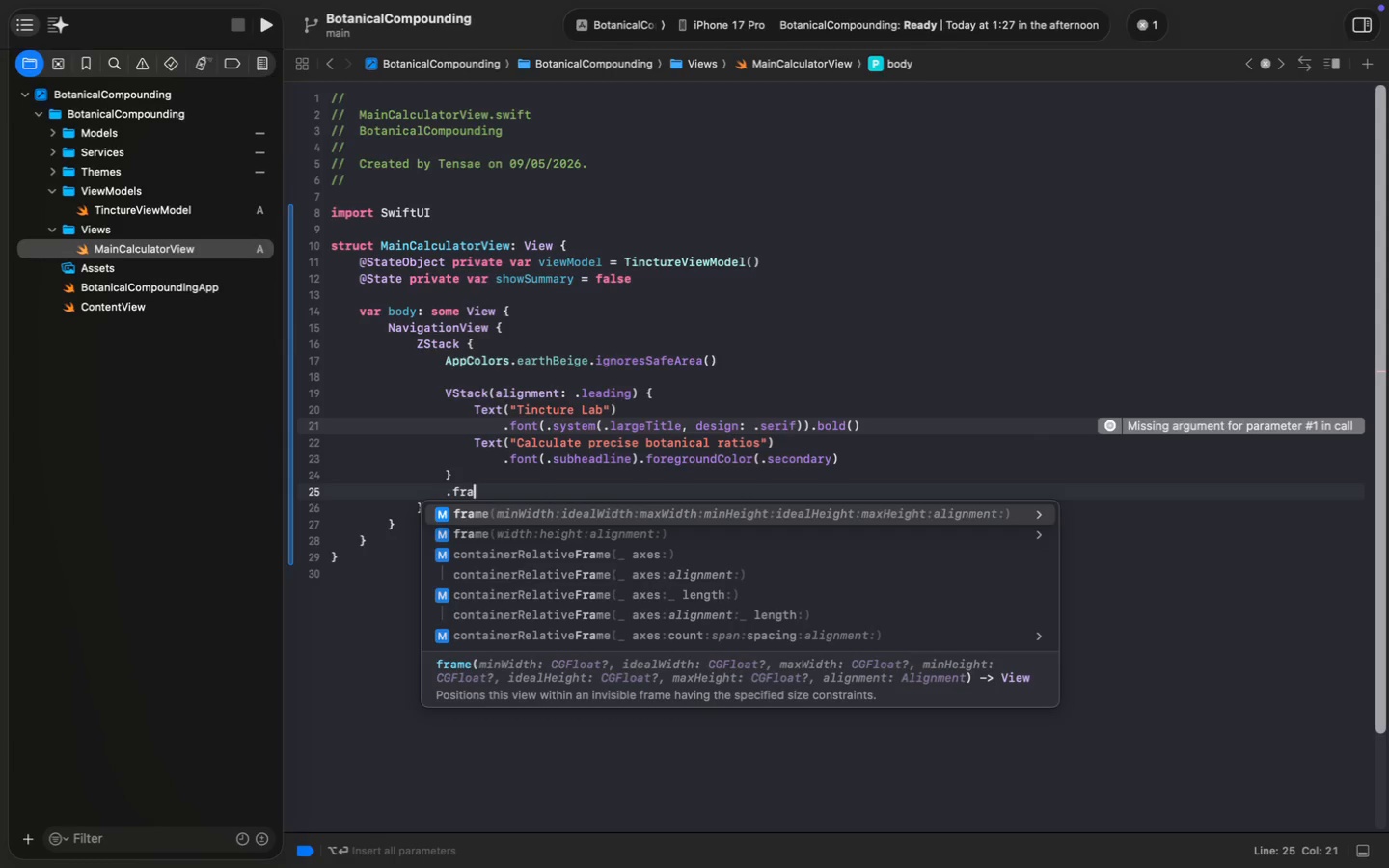 
type(.frame)
 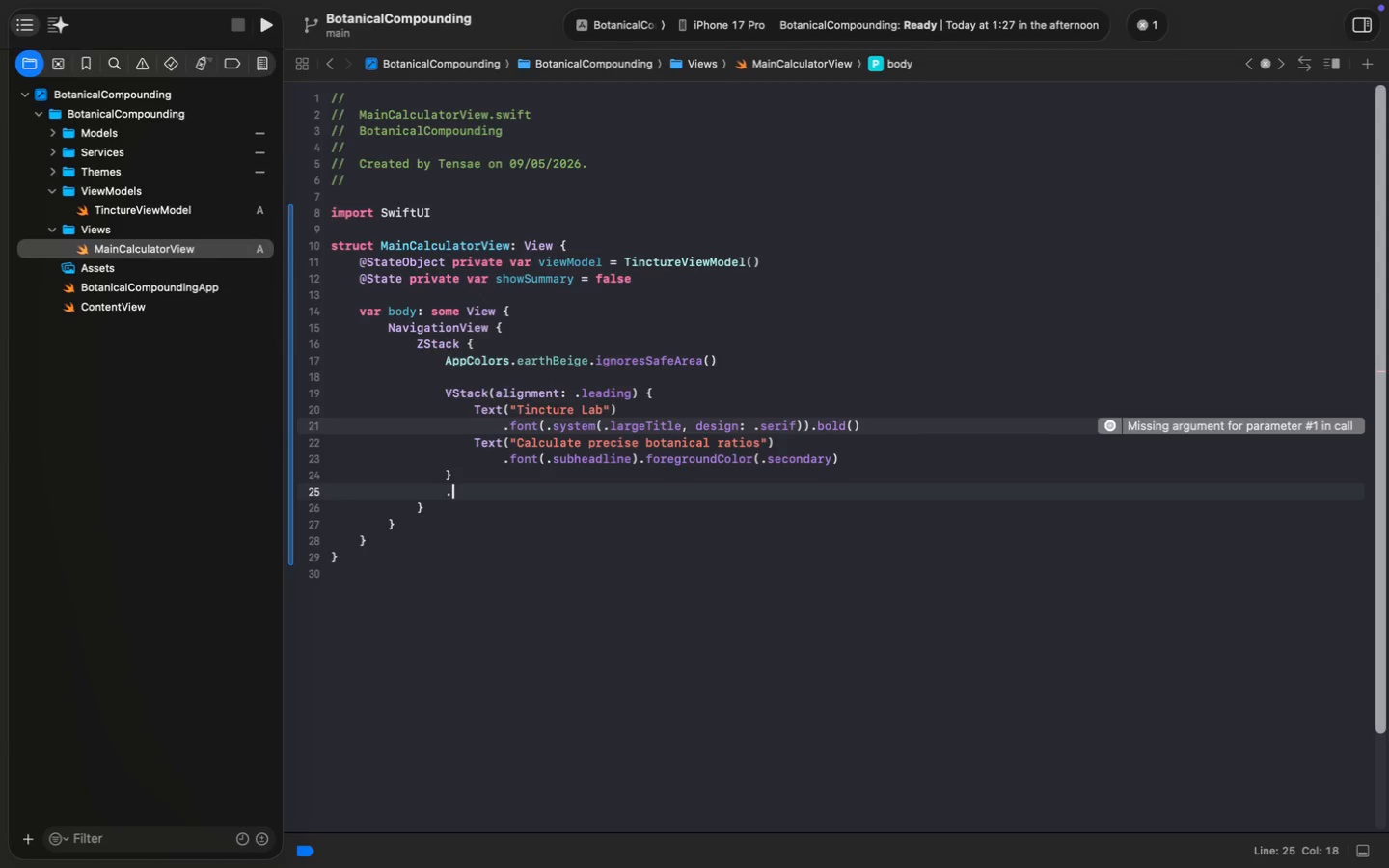 
key(Enter)
 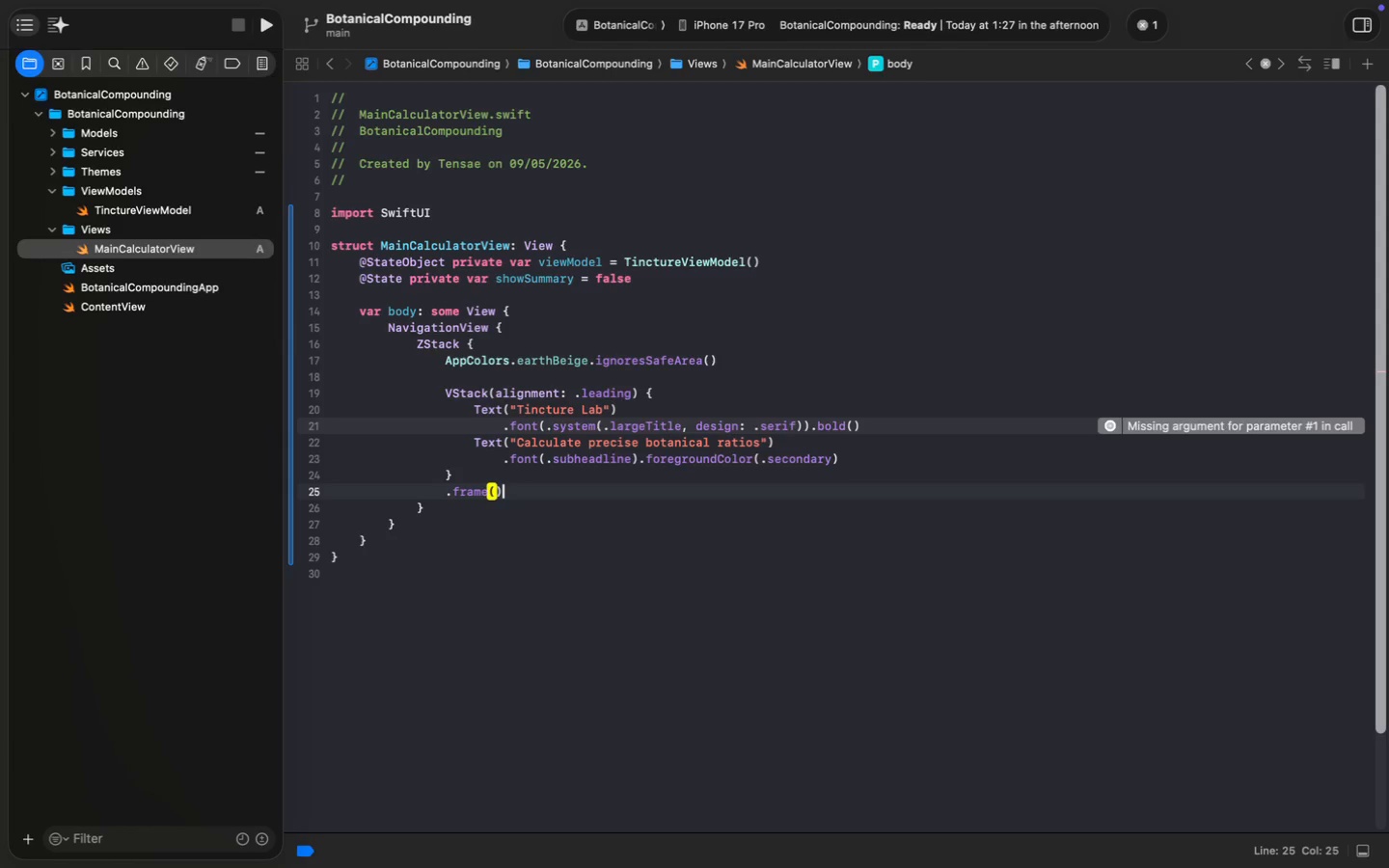 
hold_key(key=ShiftLeft, duration=0.35)
 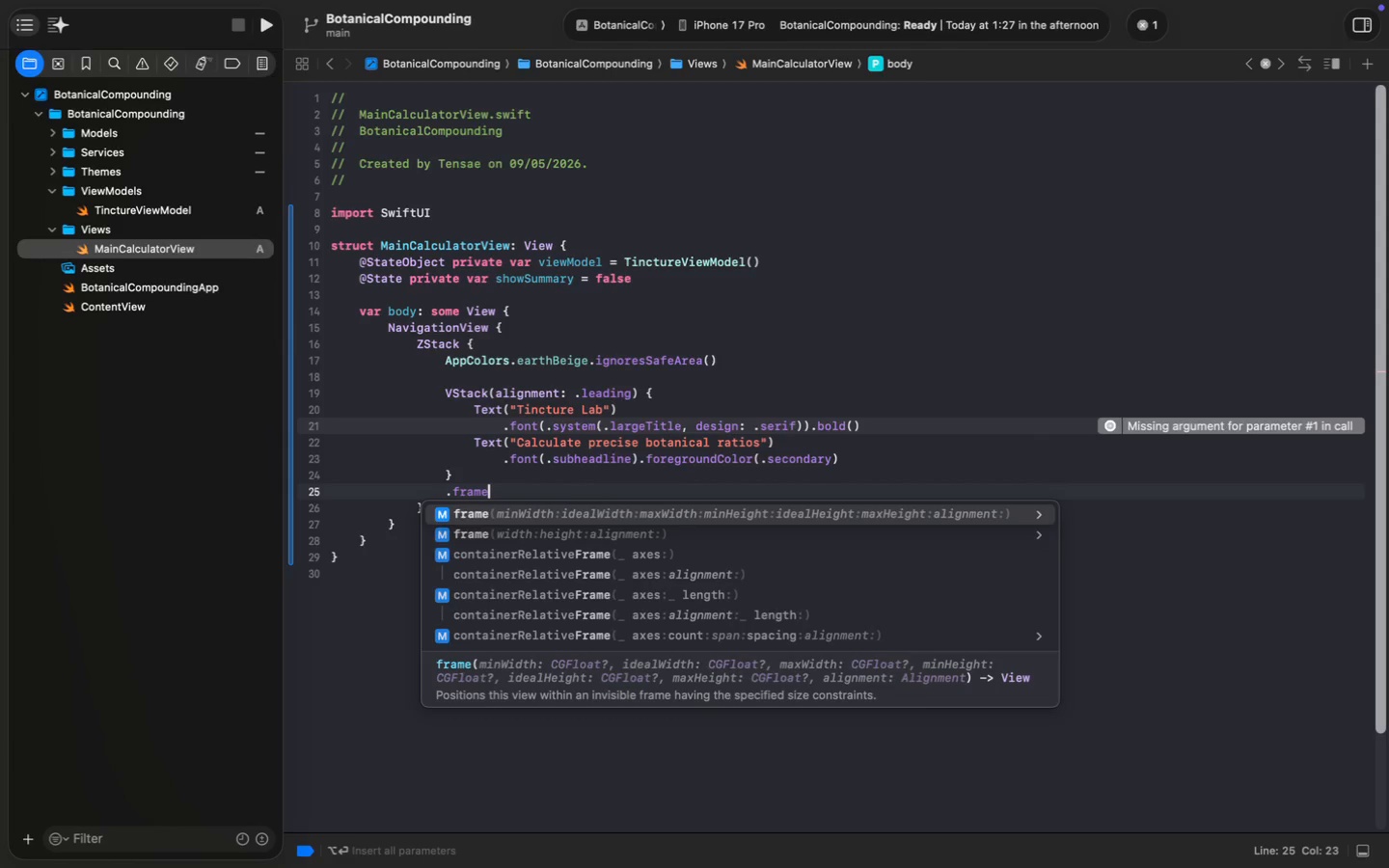 
key(ArrowLeft)
 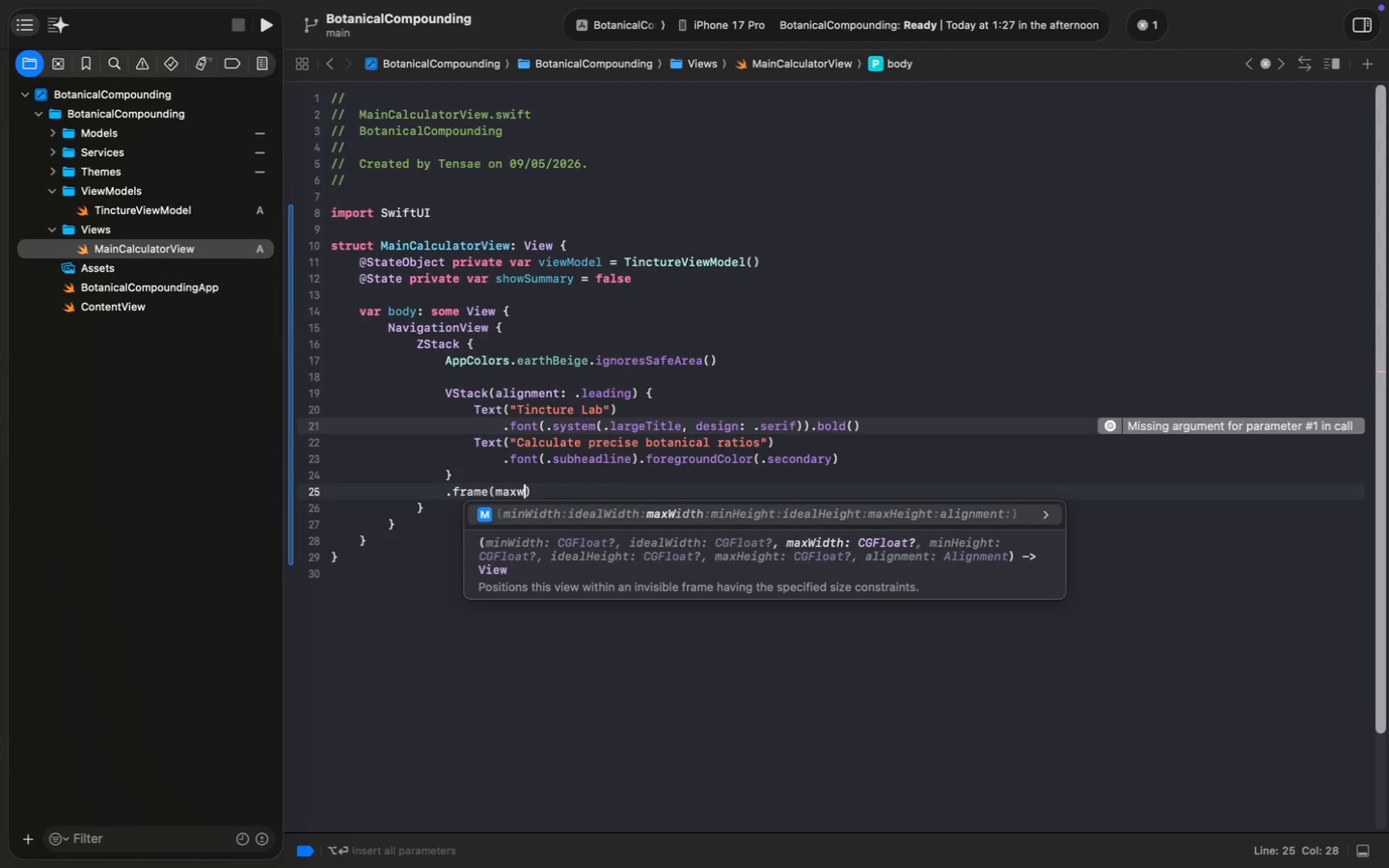 
type(maxw)
 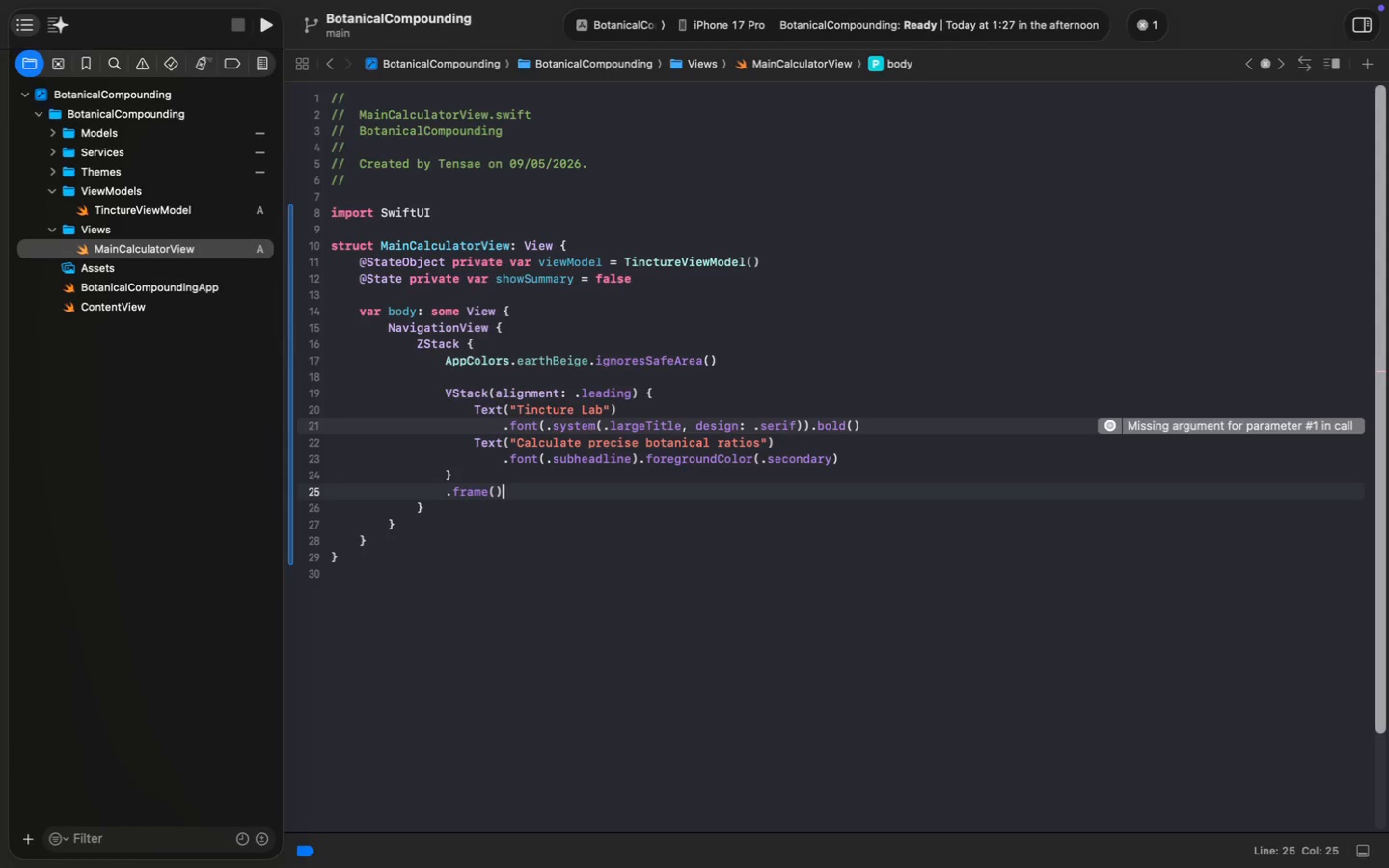 
key(Enter)
 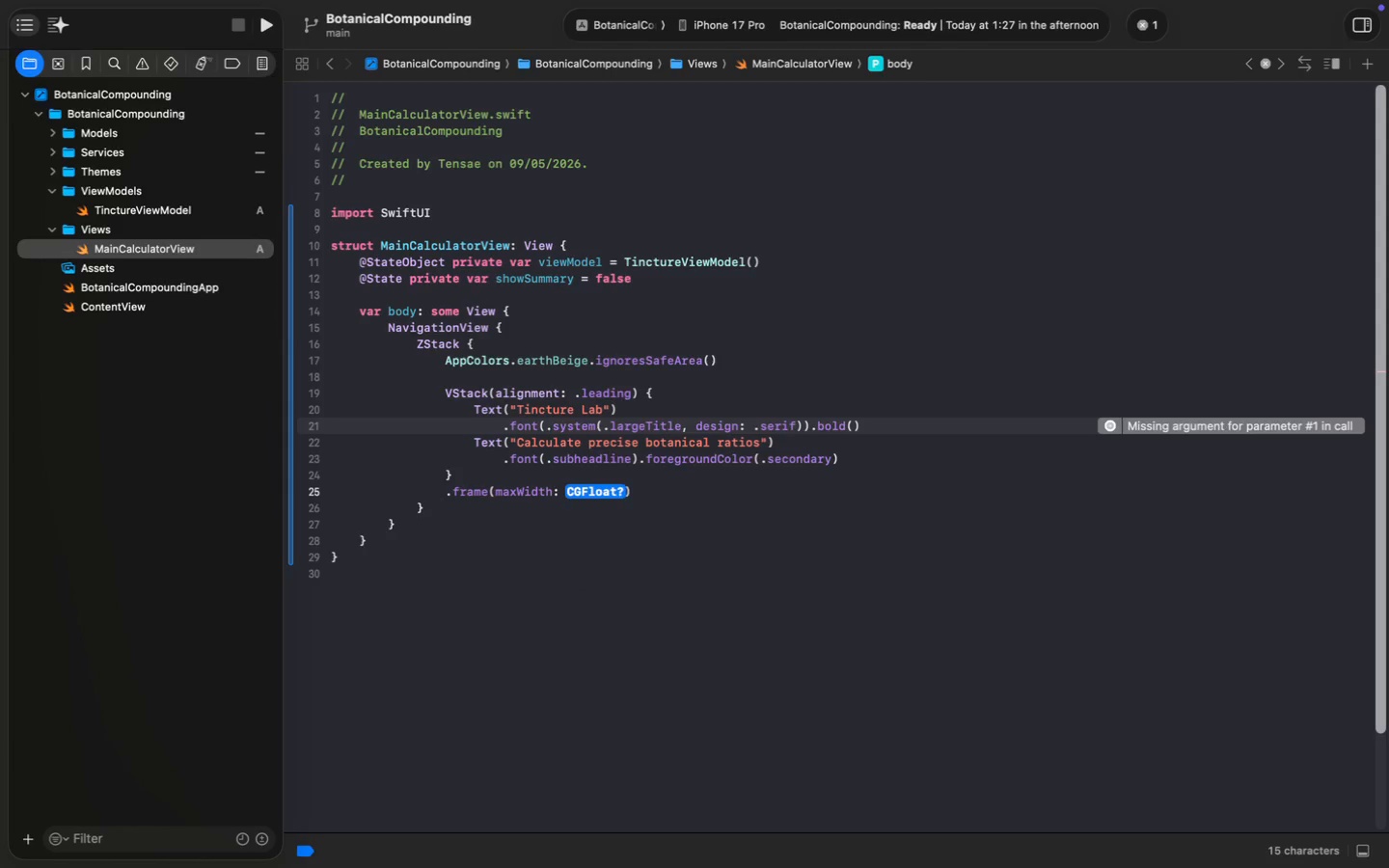 
type(.inf)
 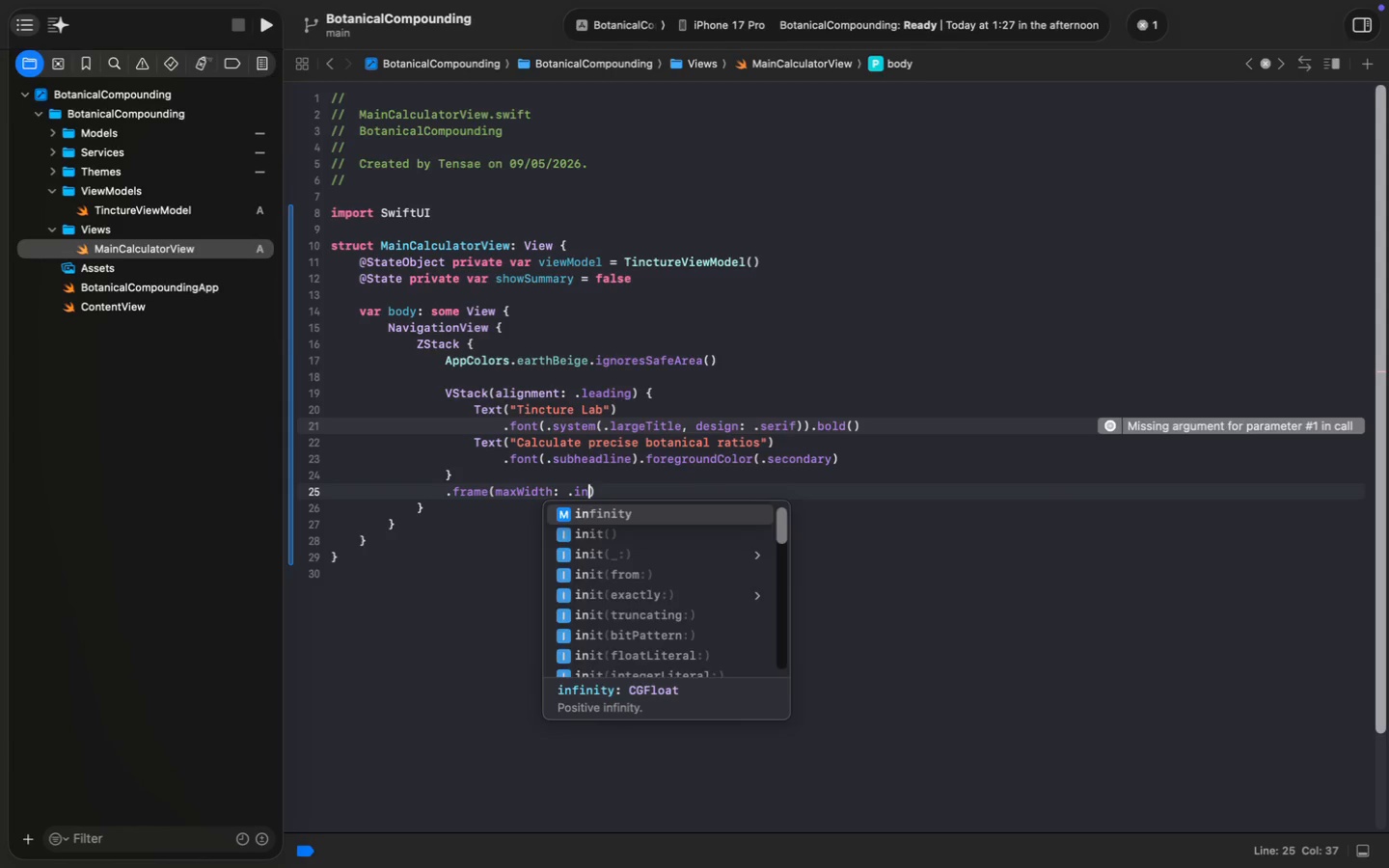 
key(Enter)
 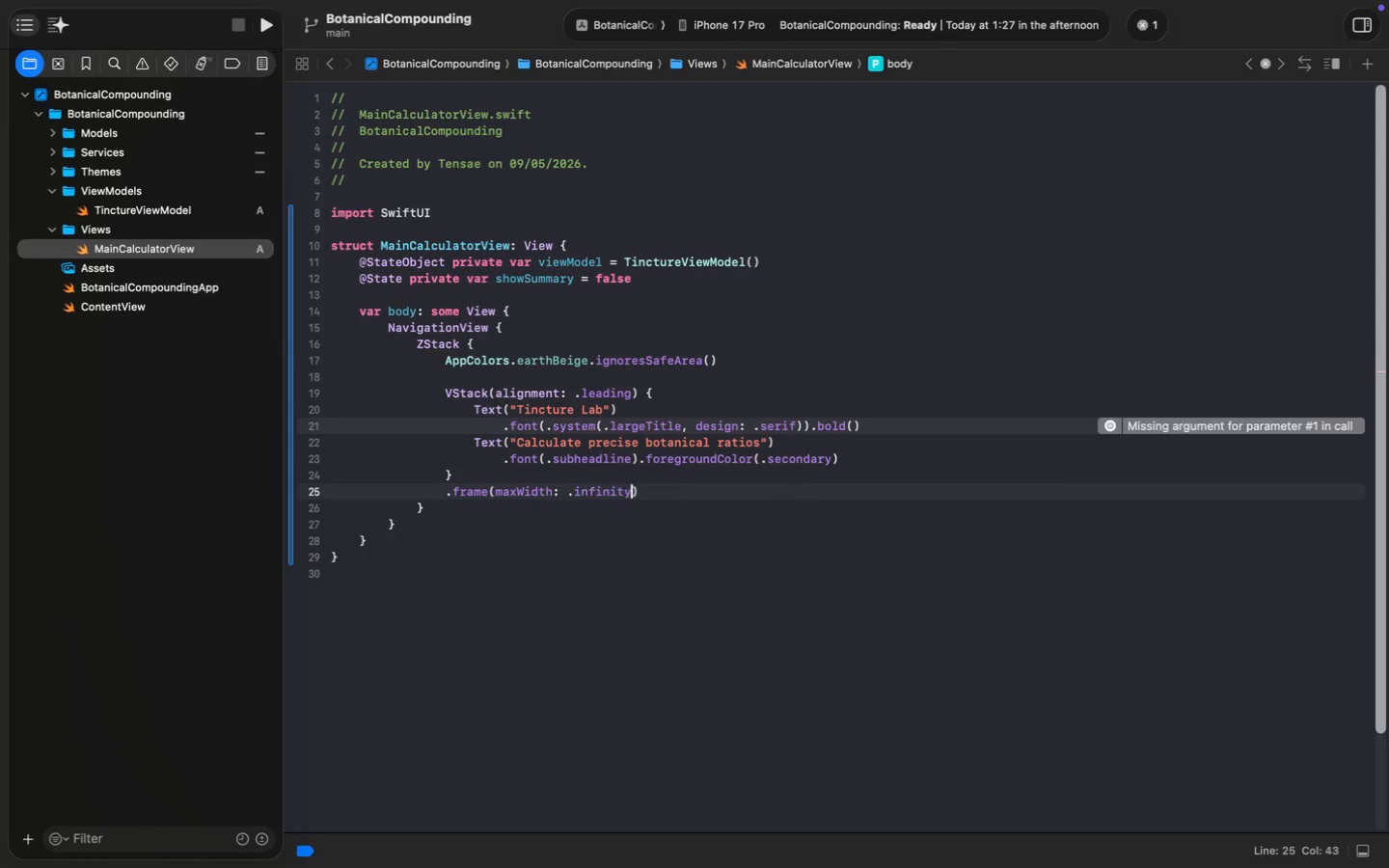 
type(, al)
 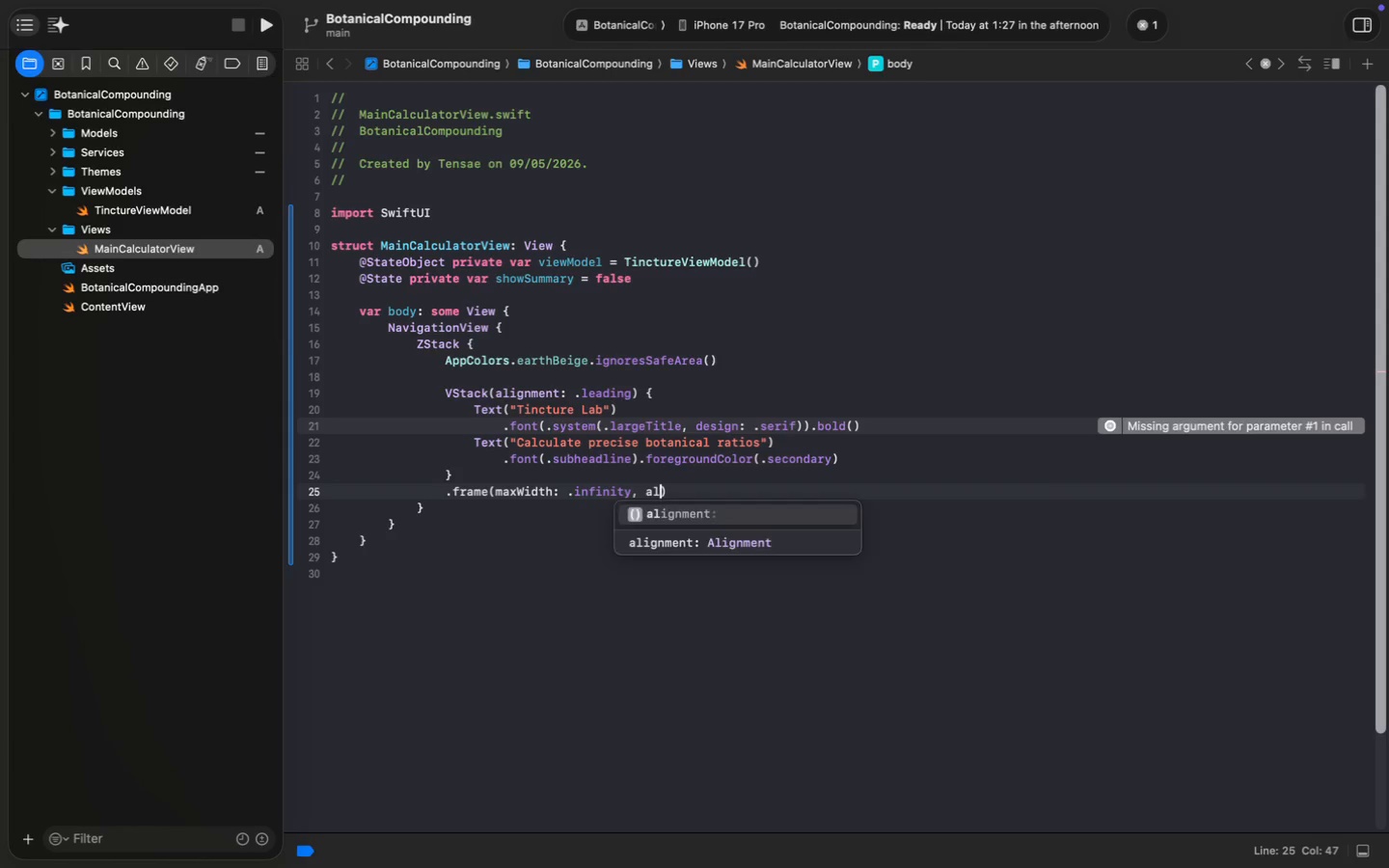 
key(Enter)
 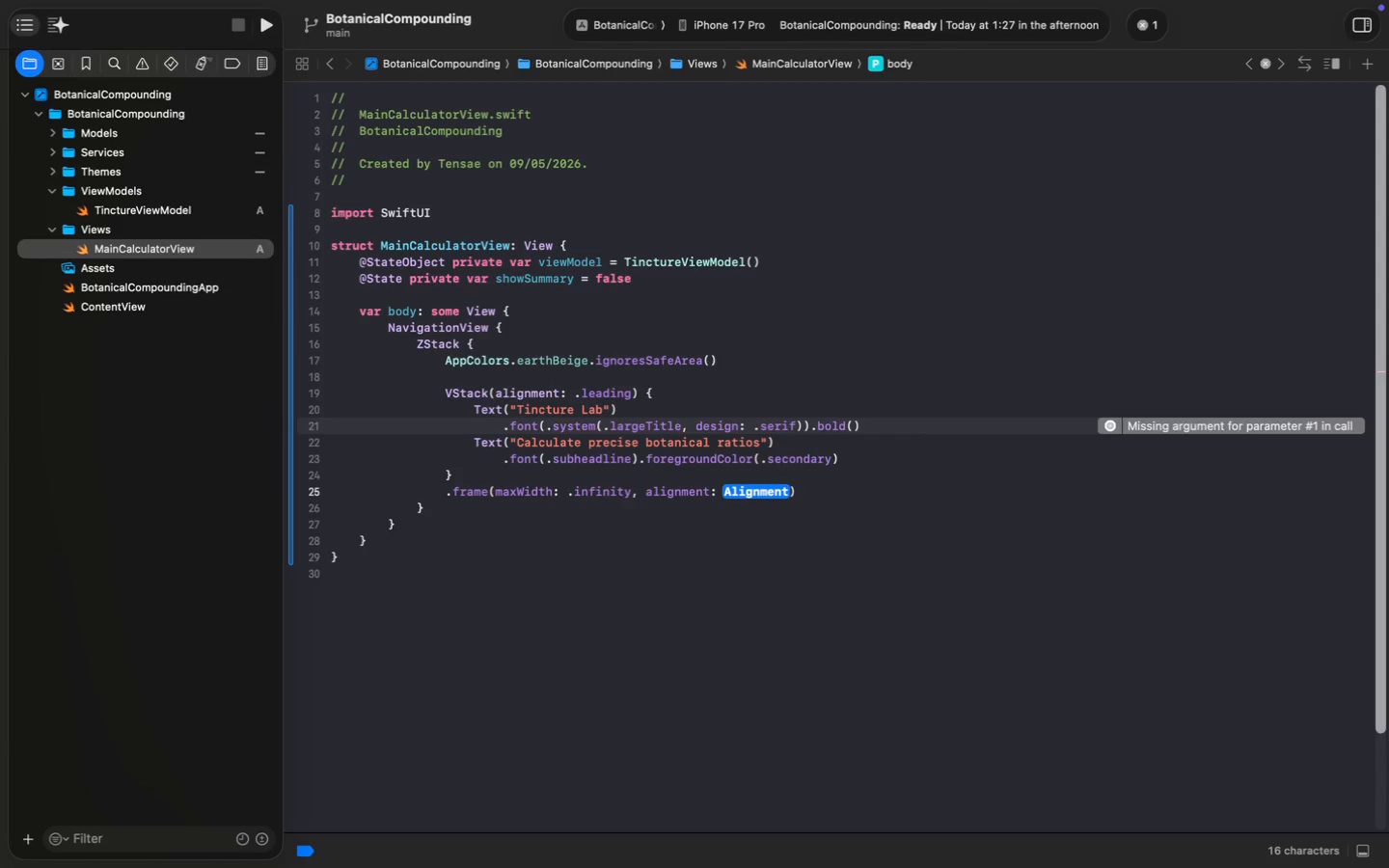 
type(.lead)
 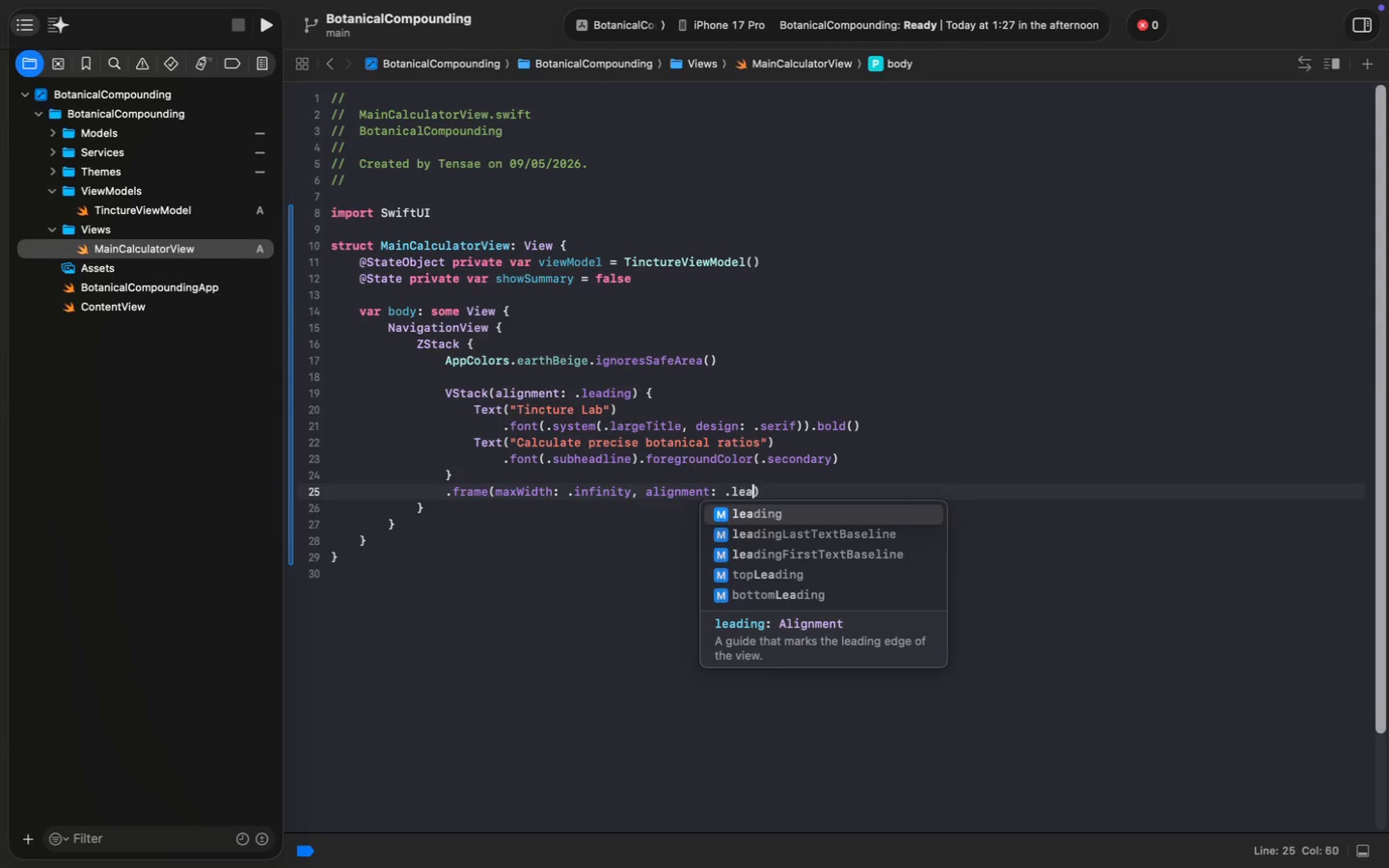 
key(Enter)
 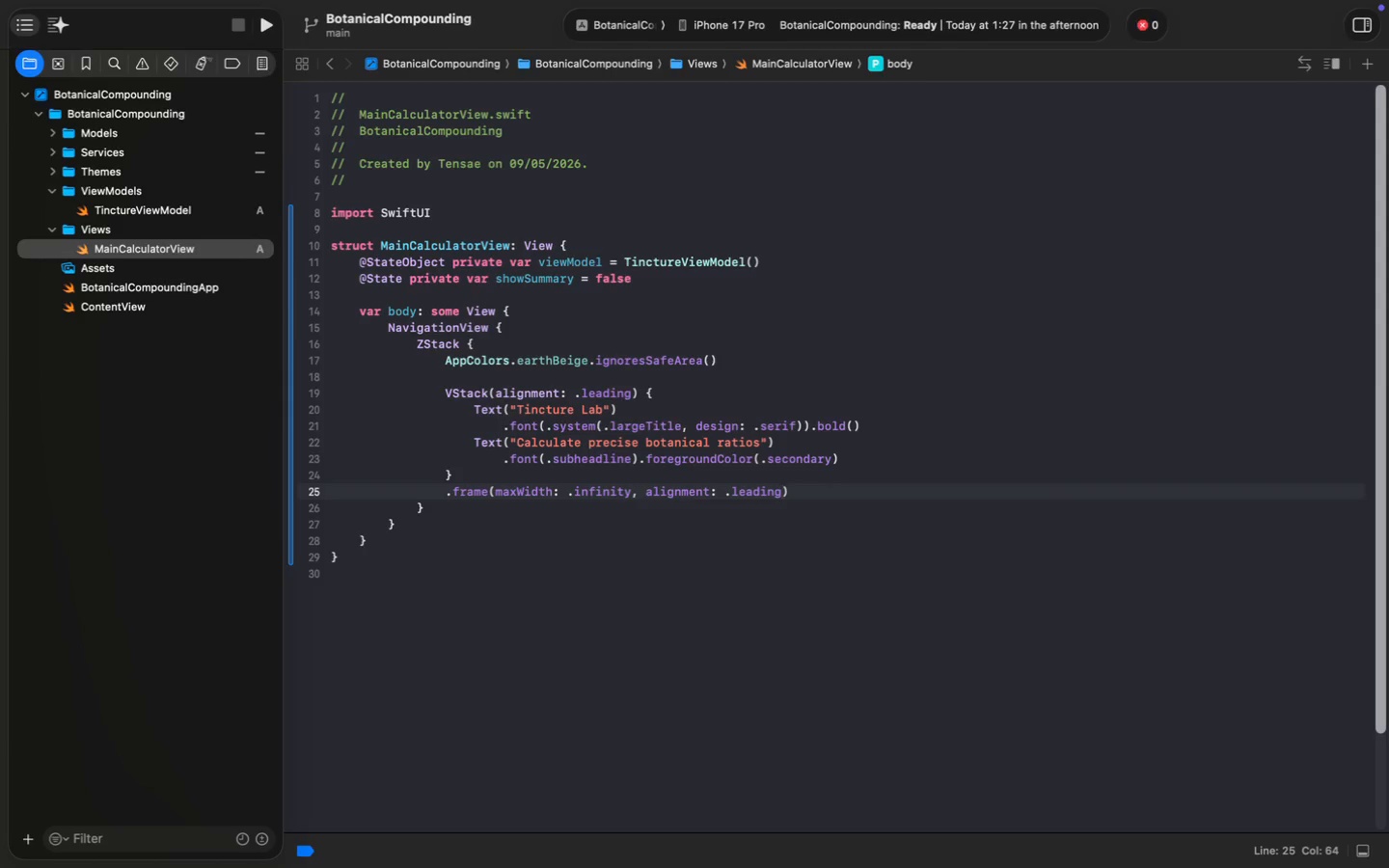 
key(ArrowRight)
 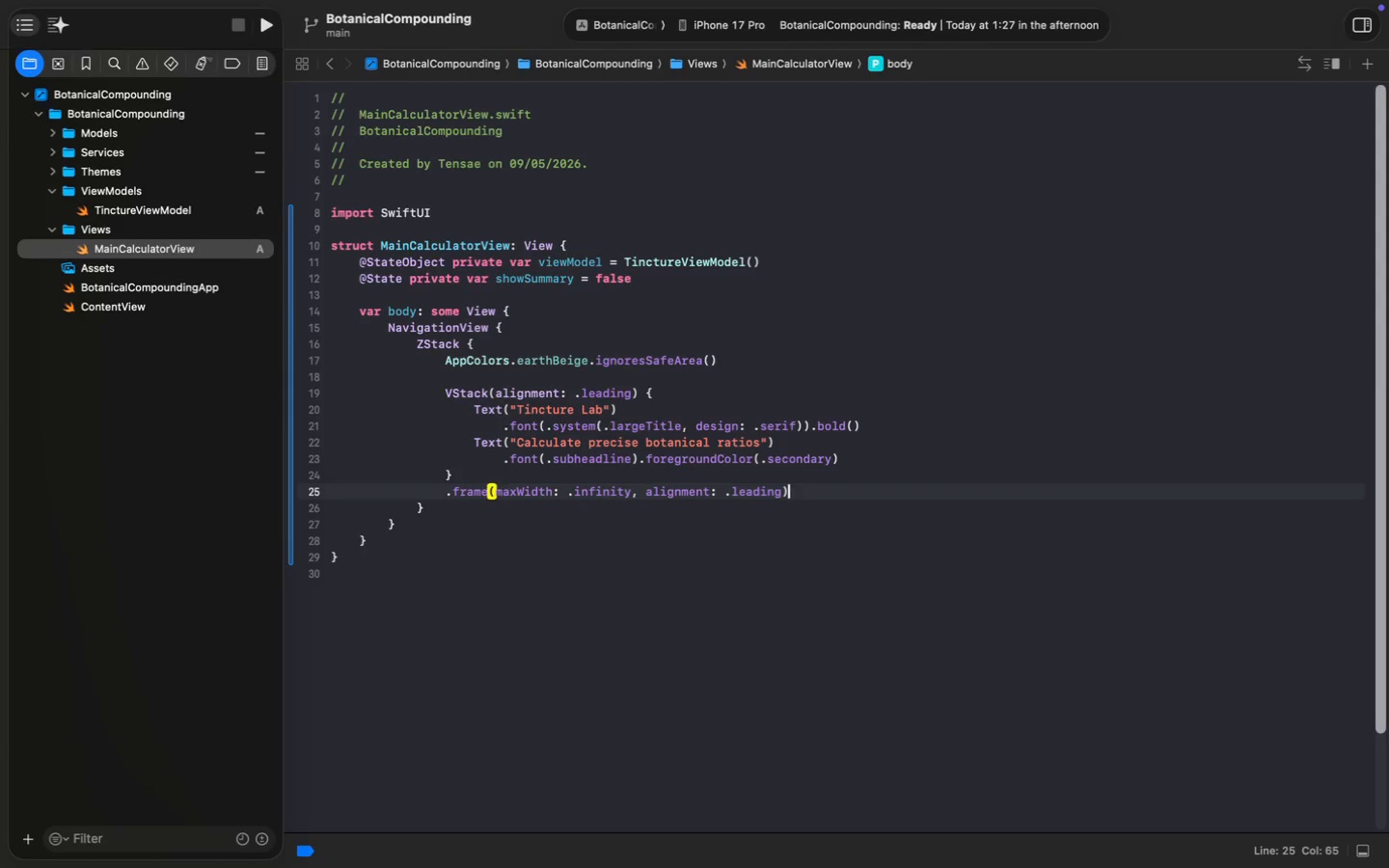 
key(Enter)
 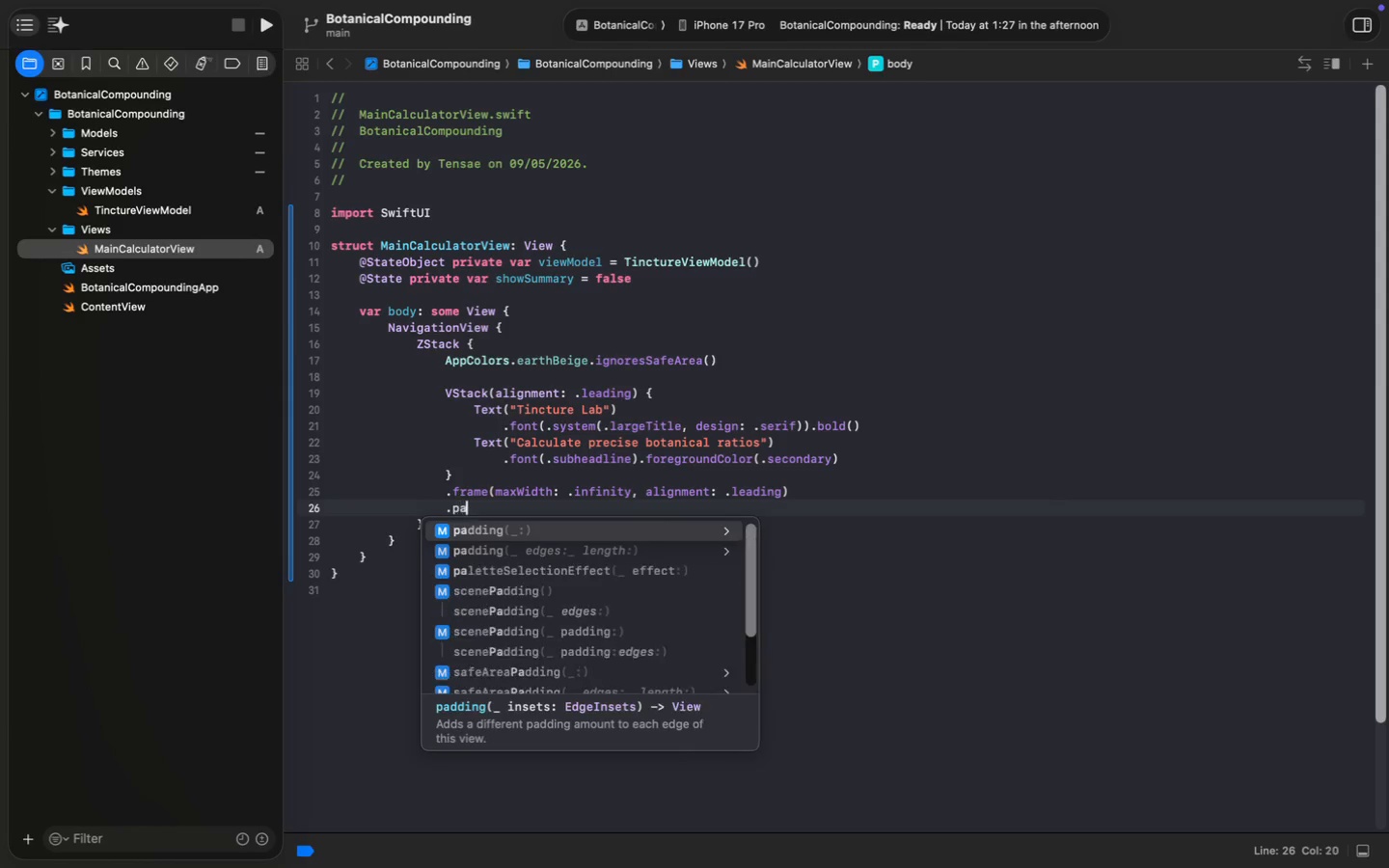 
type(.padd)
 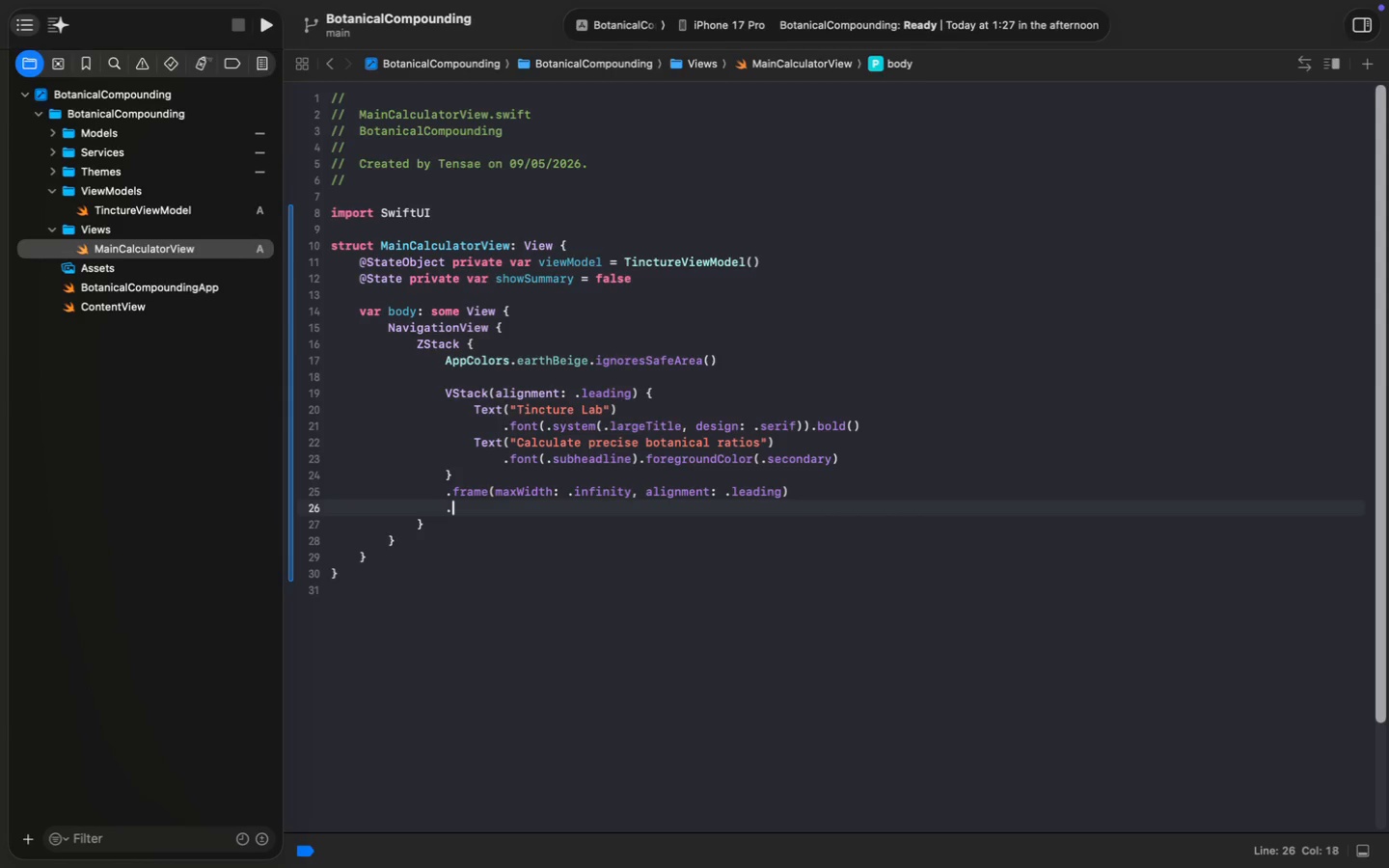 
key(Enter)
 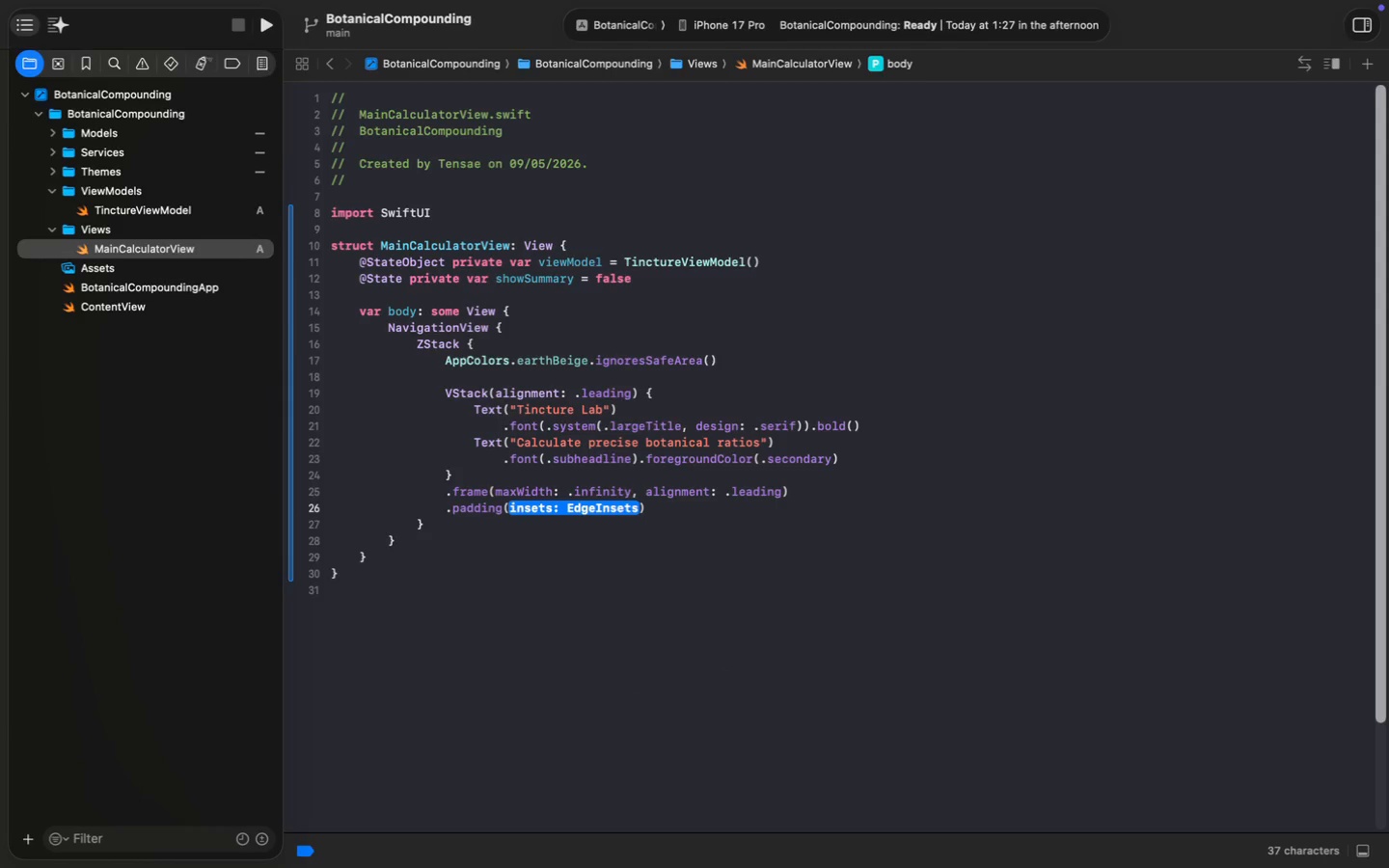 
type(.hor)
 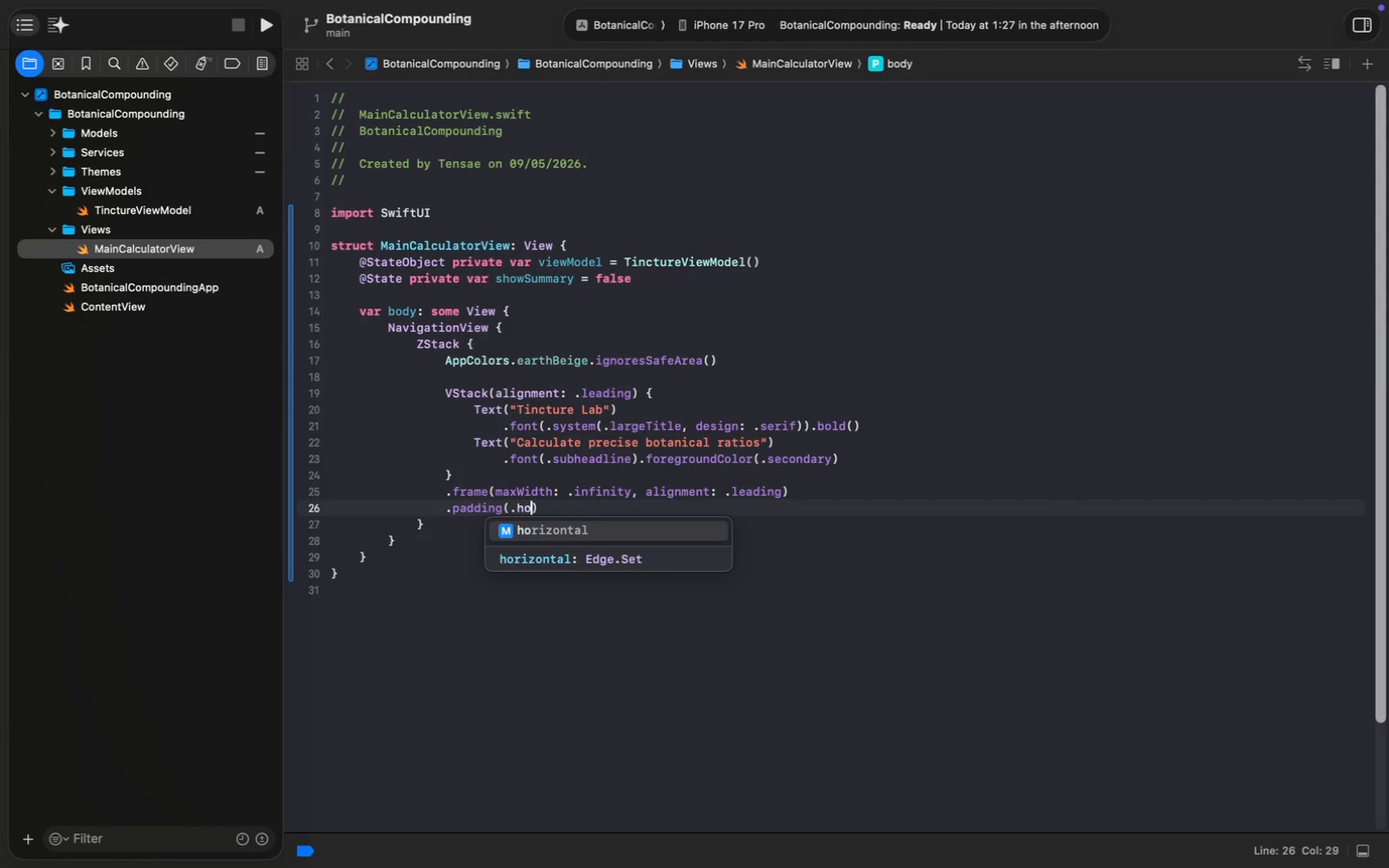 
key(Enter)
 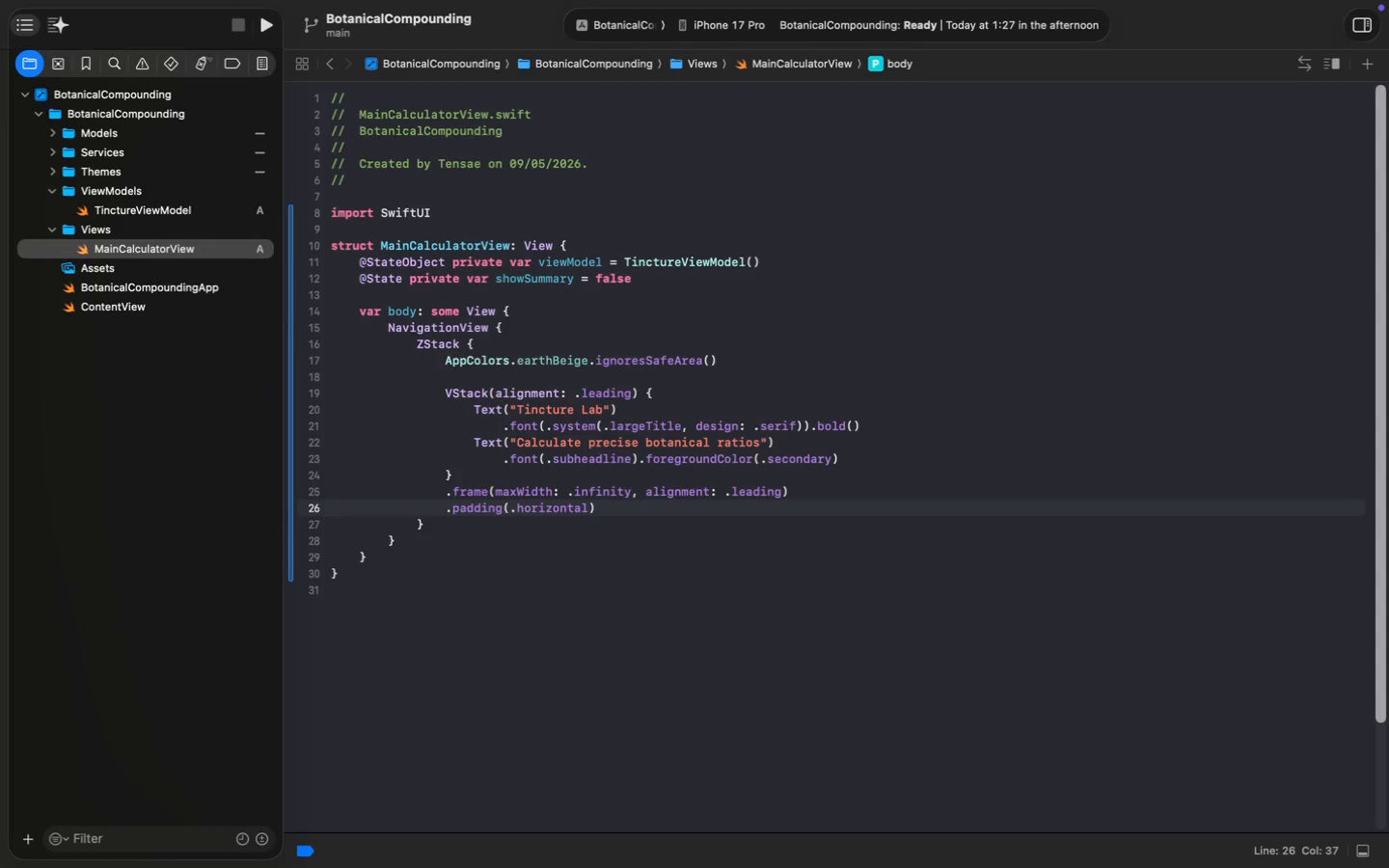 
key(Enter)
 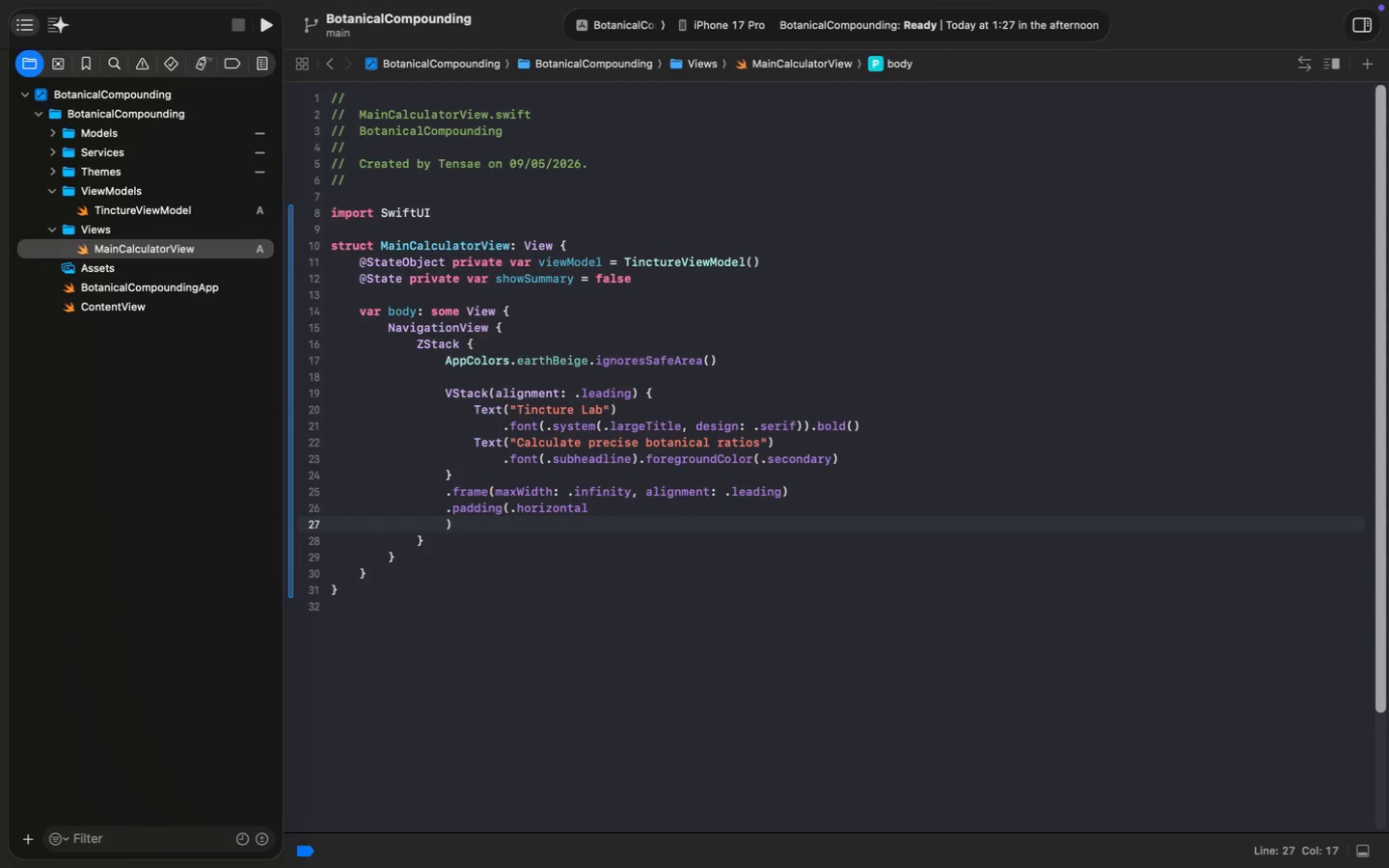 
key(Meta+Z)
 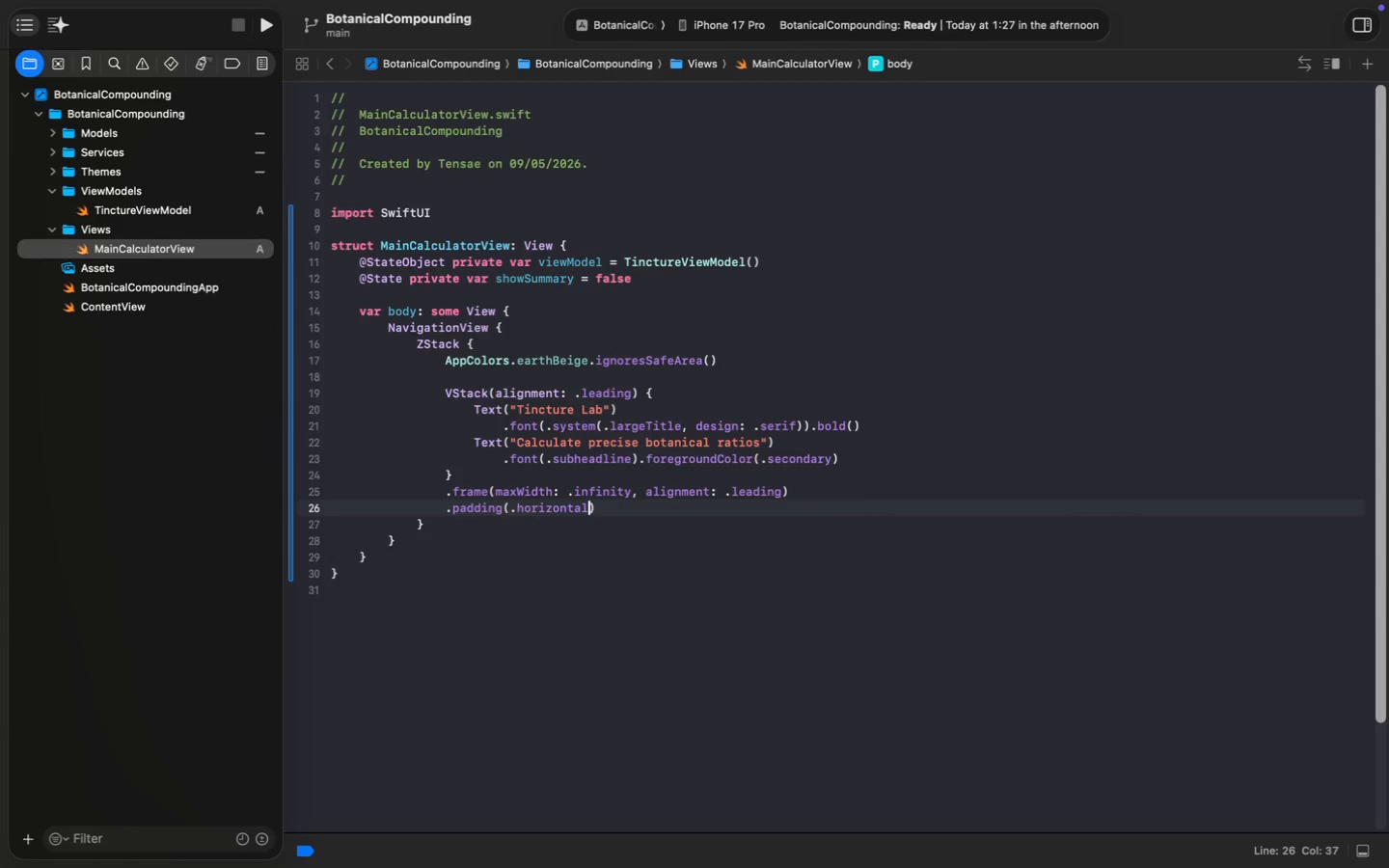 
key(ArrowRight)
 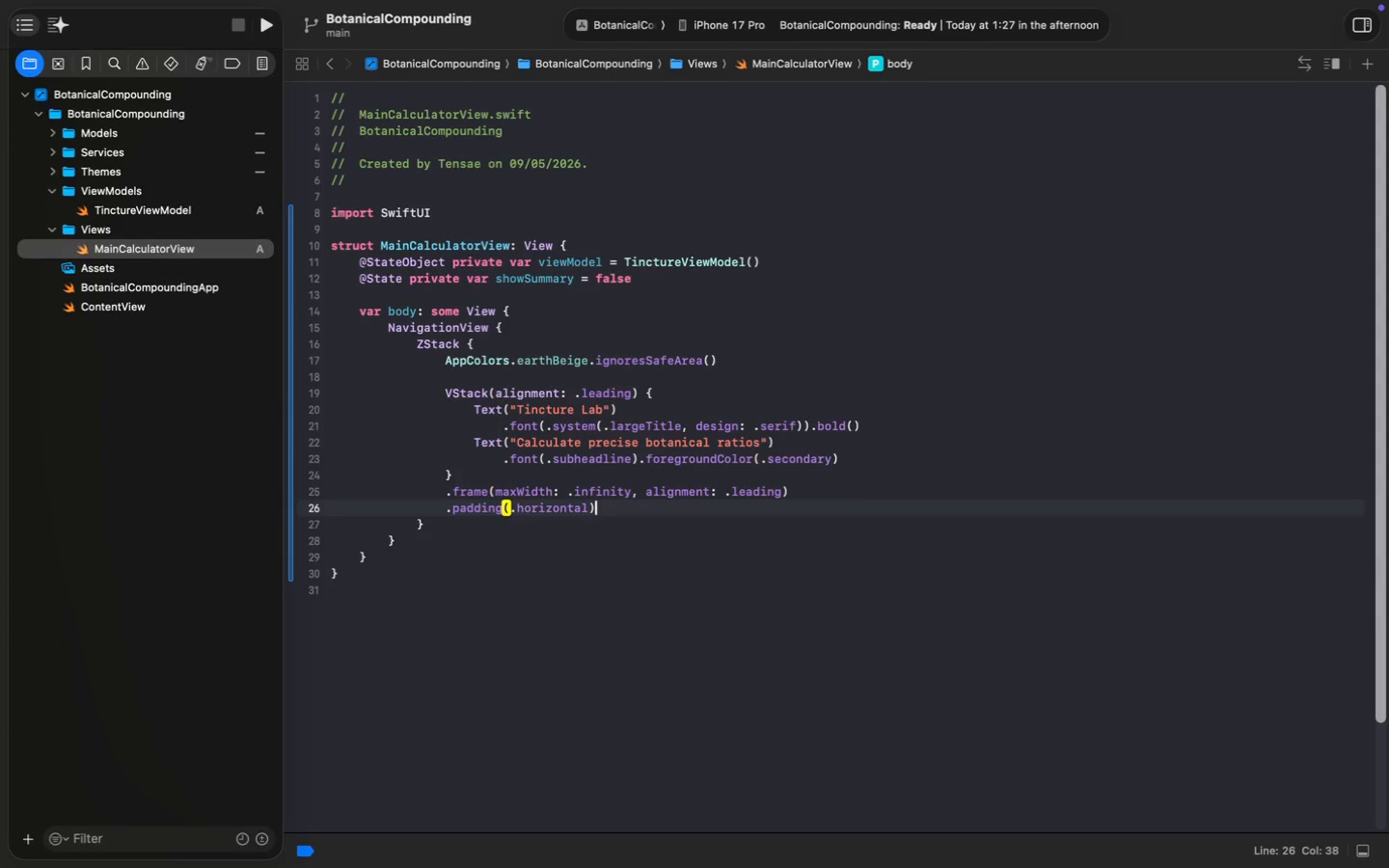 
key(Enter)
 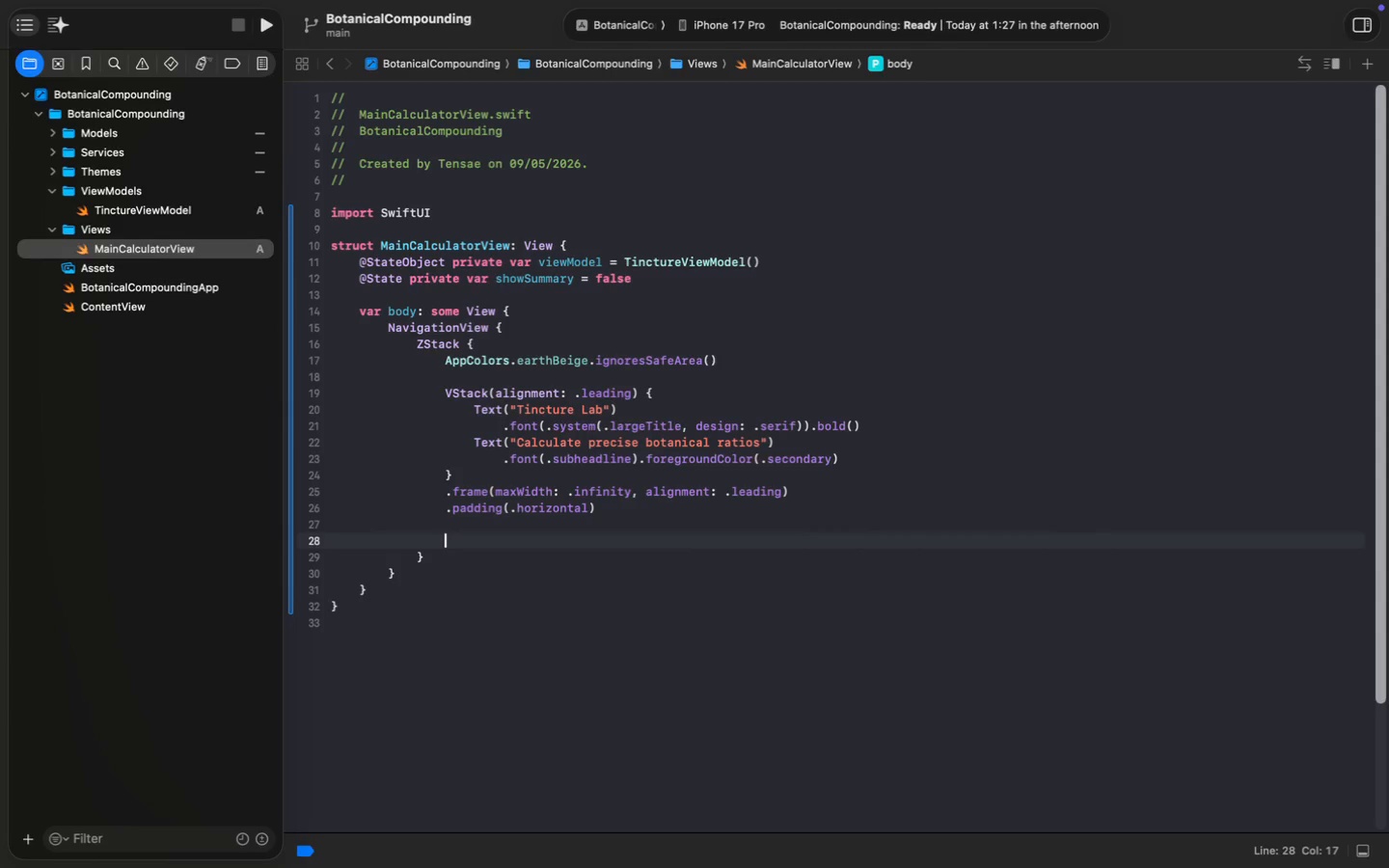 
key(Enter)
 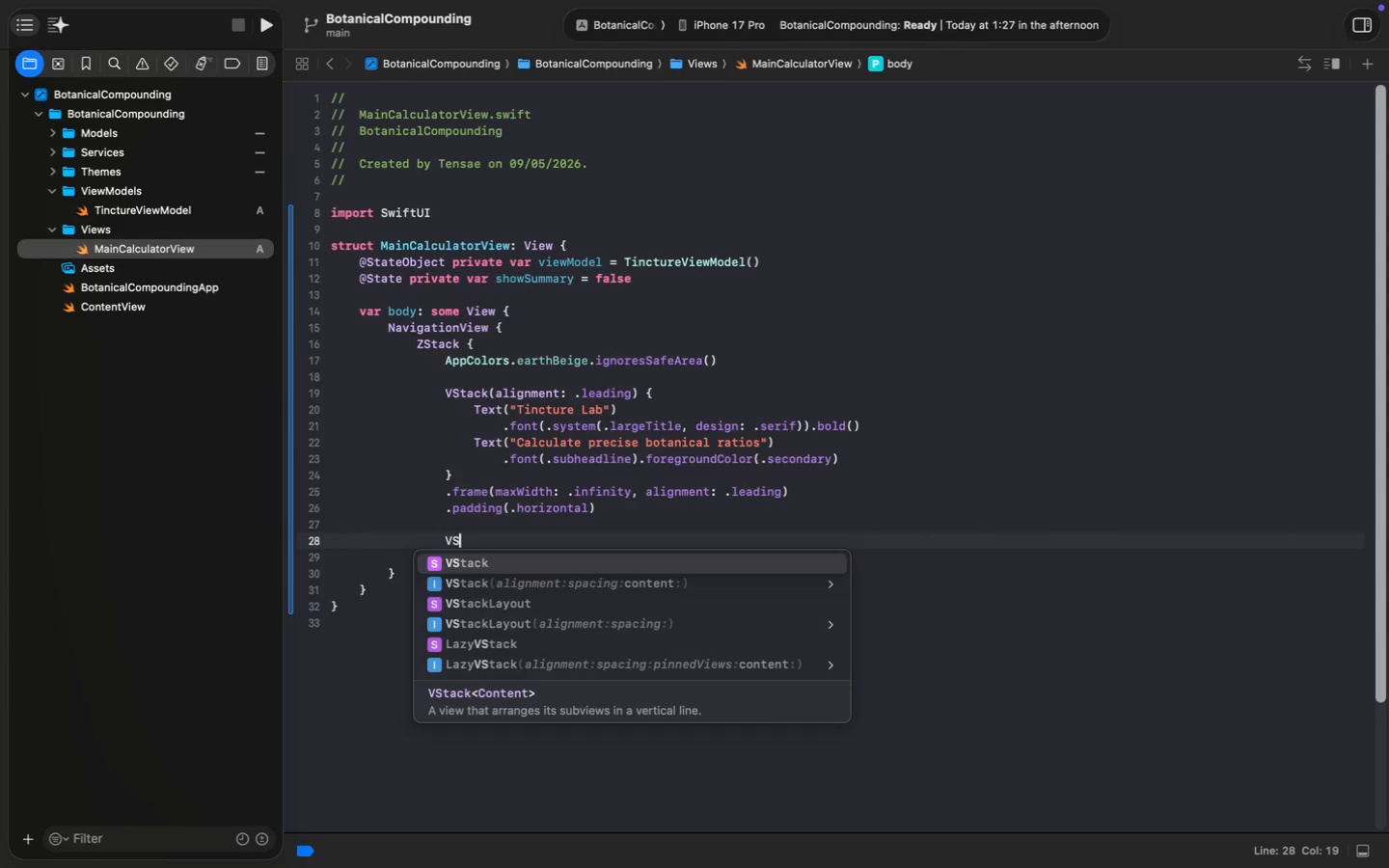 
type(VS)
 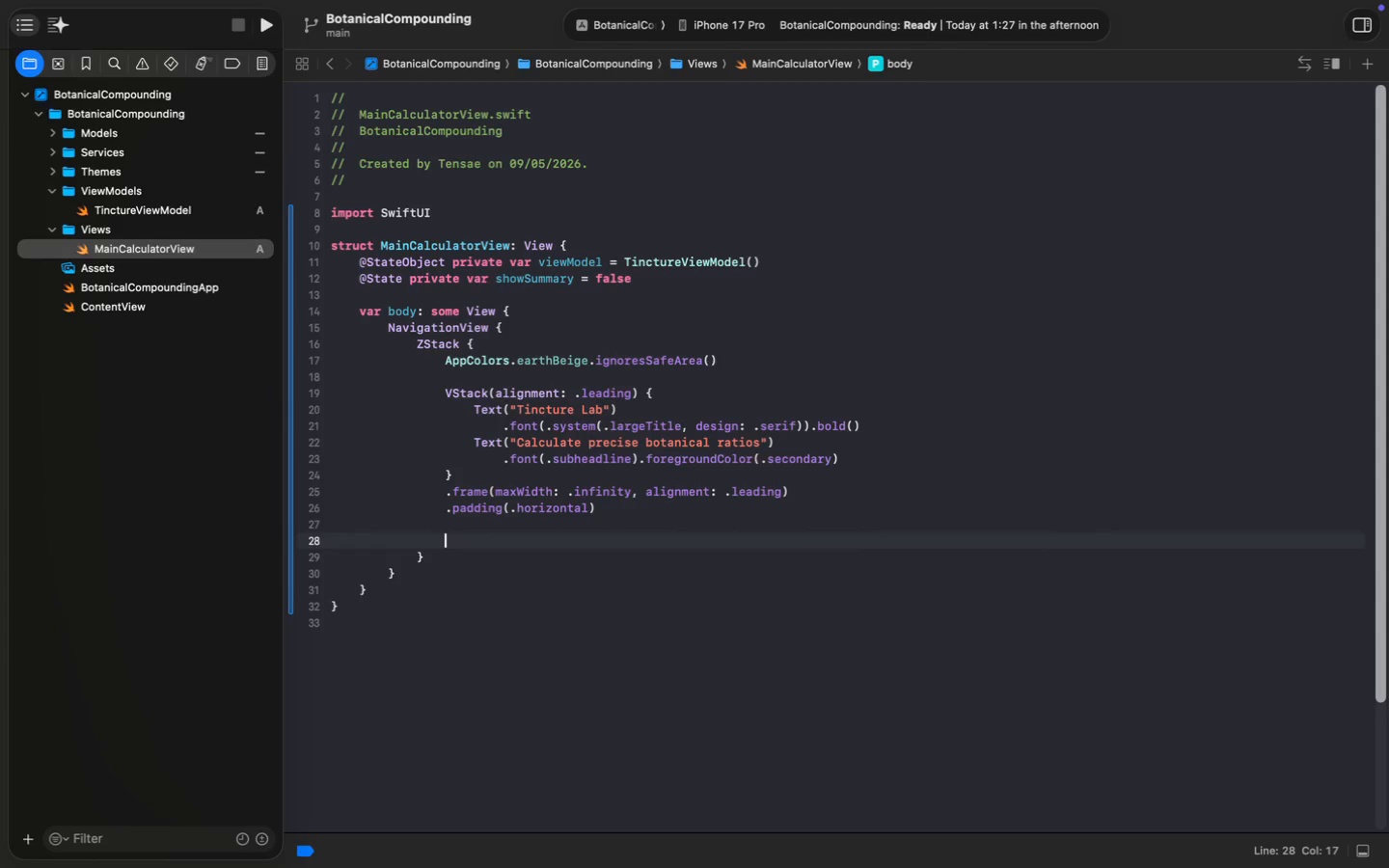 
key(Enter)
 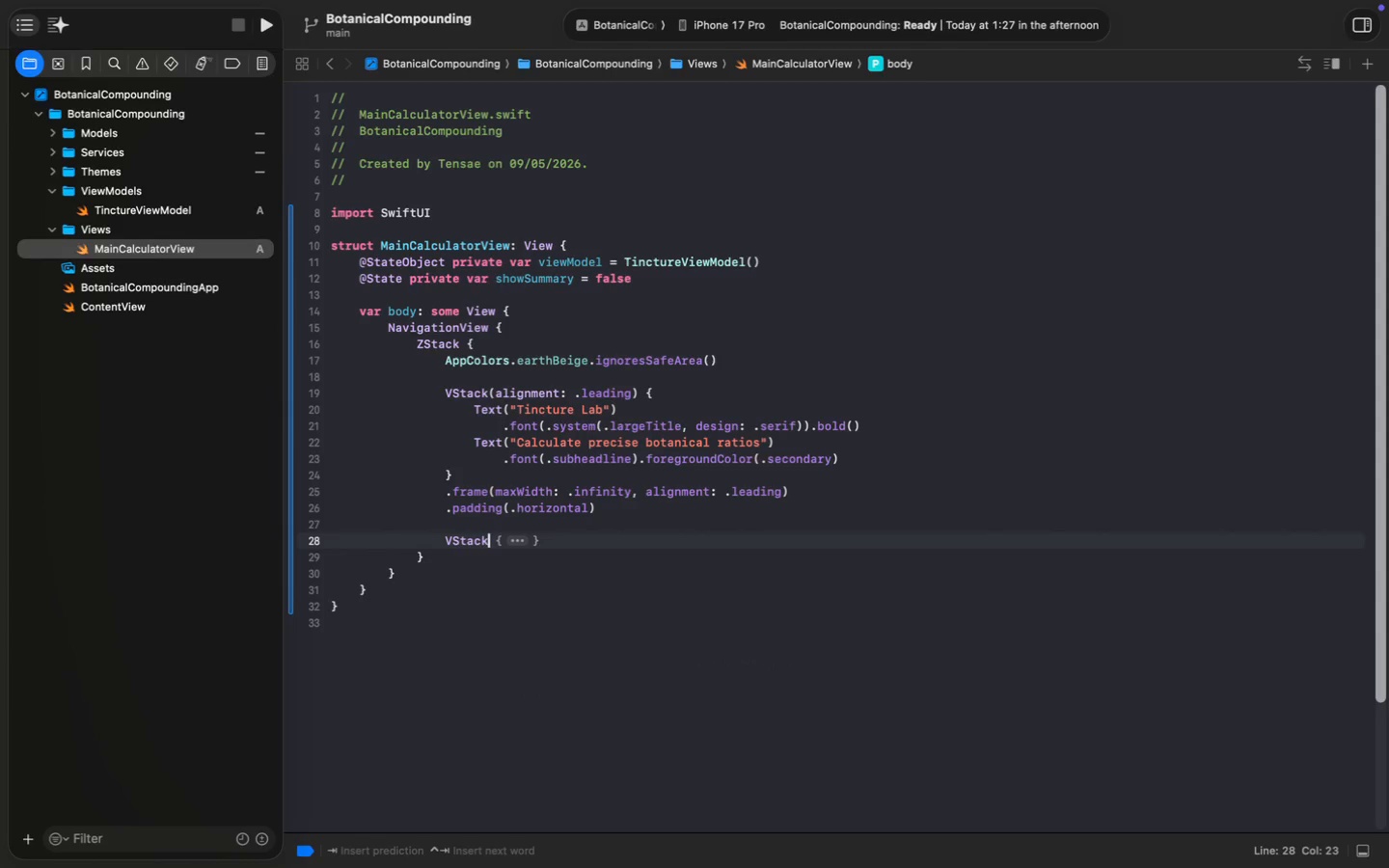 
key(Tab)
 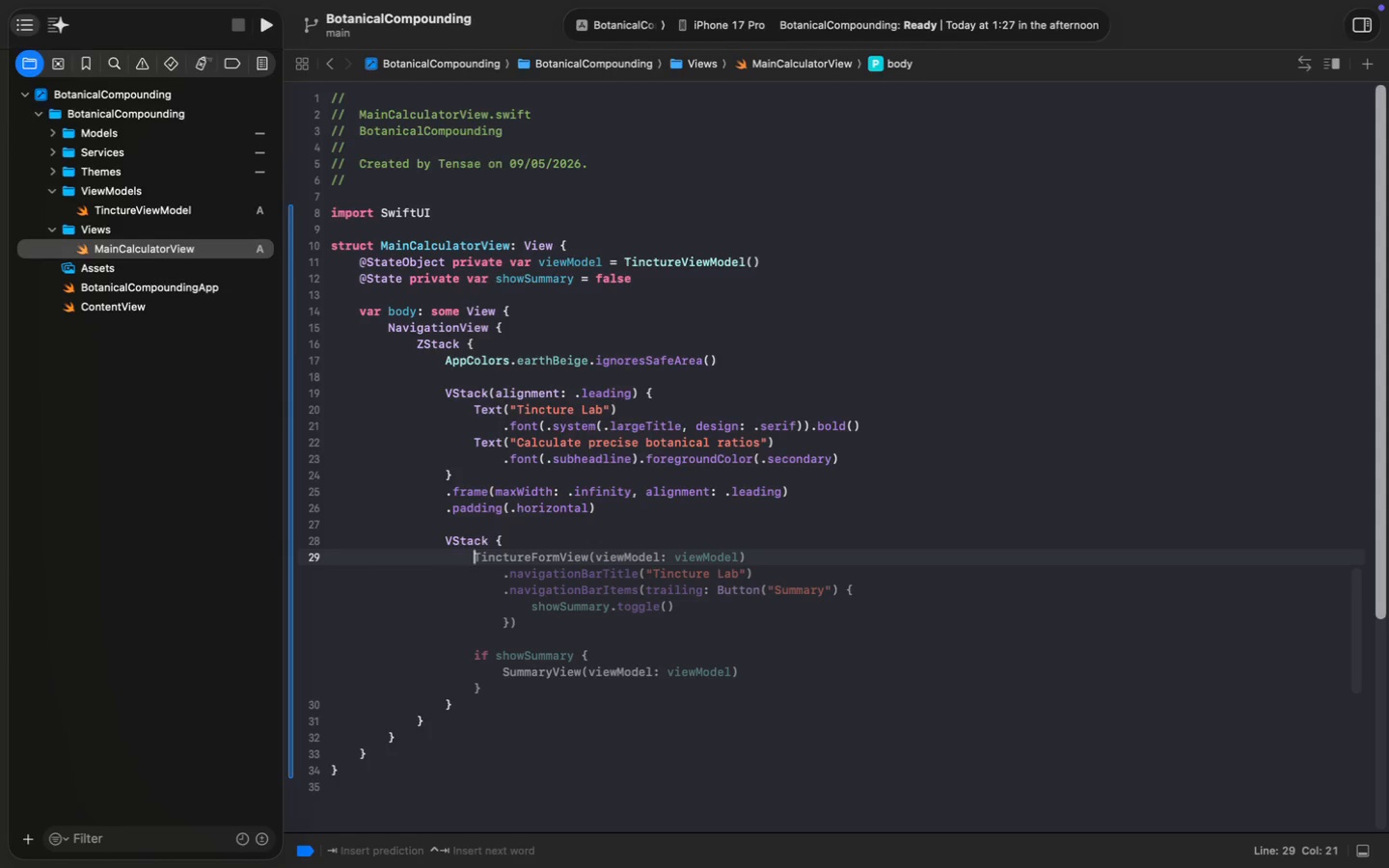 
wait(10.6)
 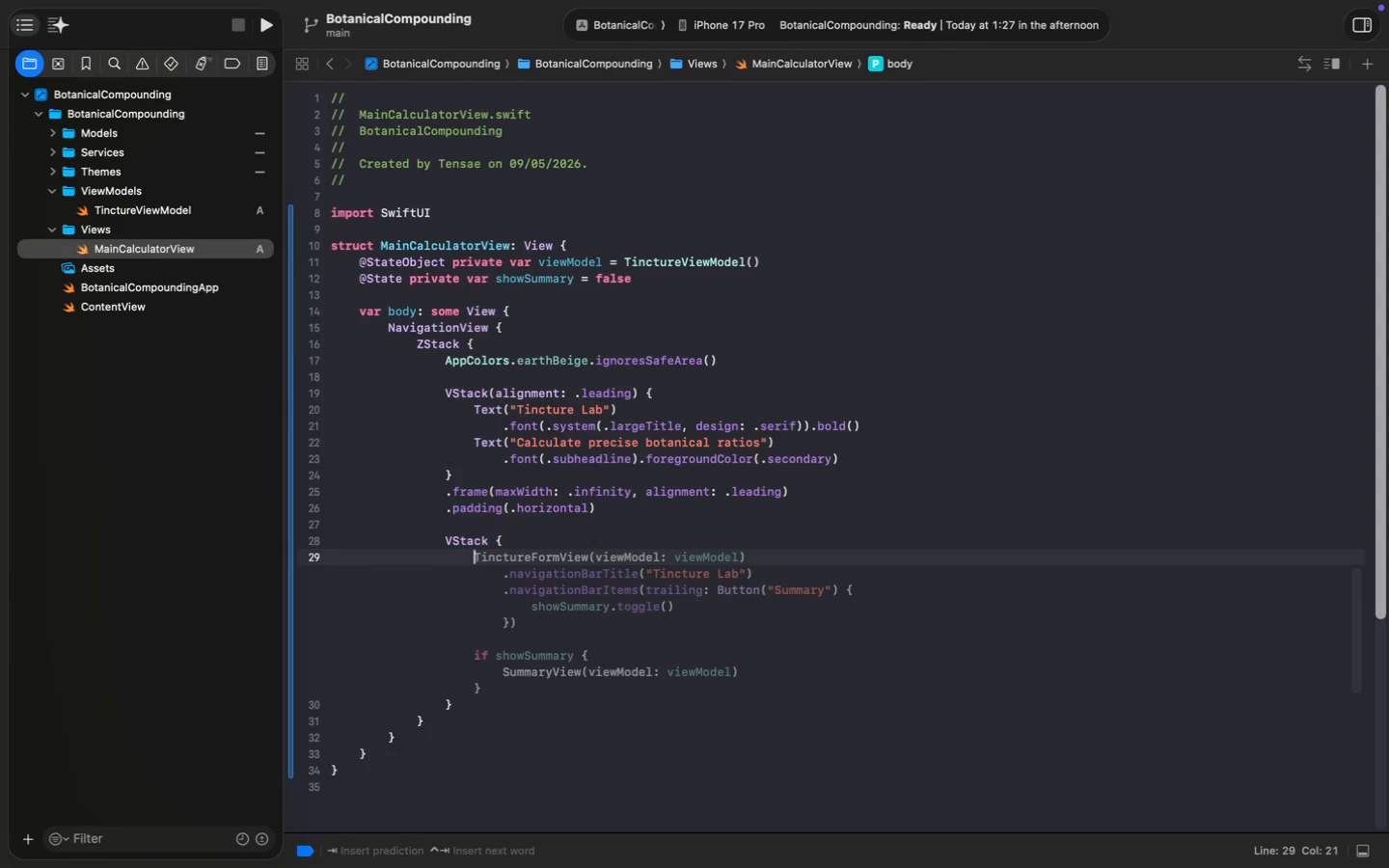 
key(ArrowUp)
 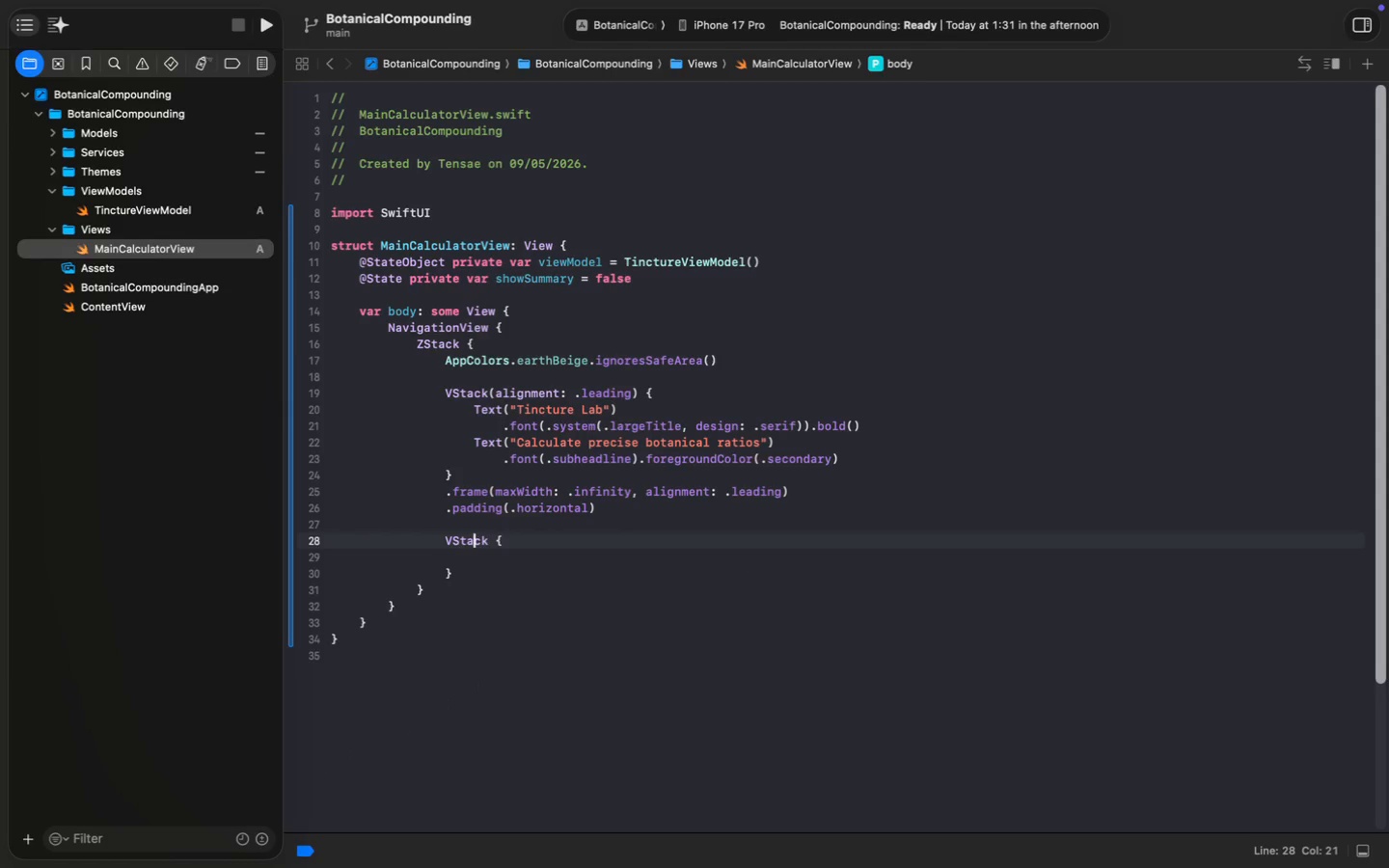 
key(ArrowRight)
 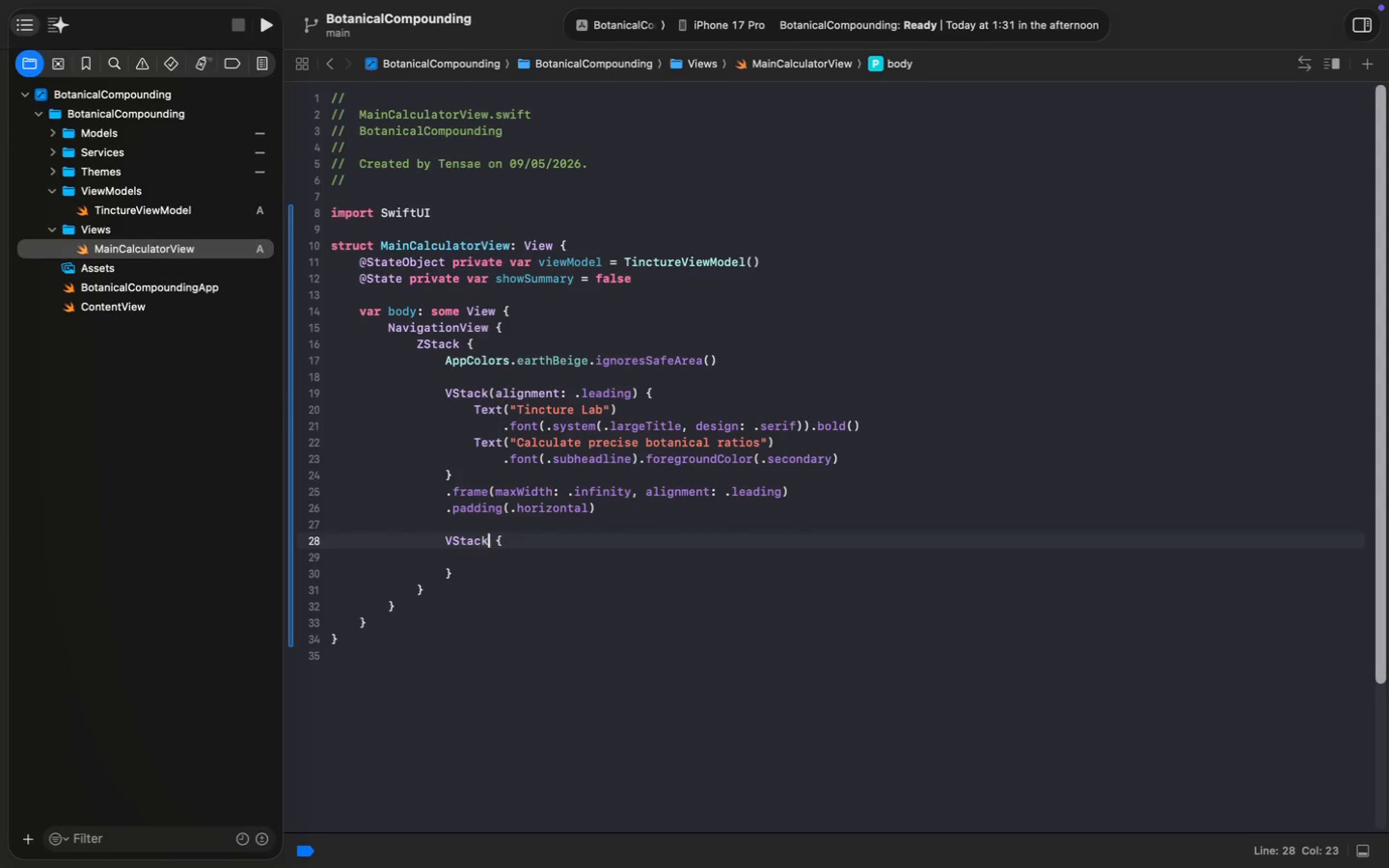 
key(ArrowRight)
 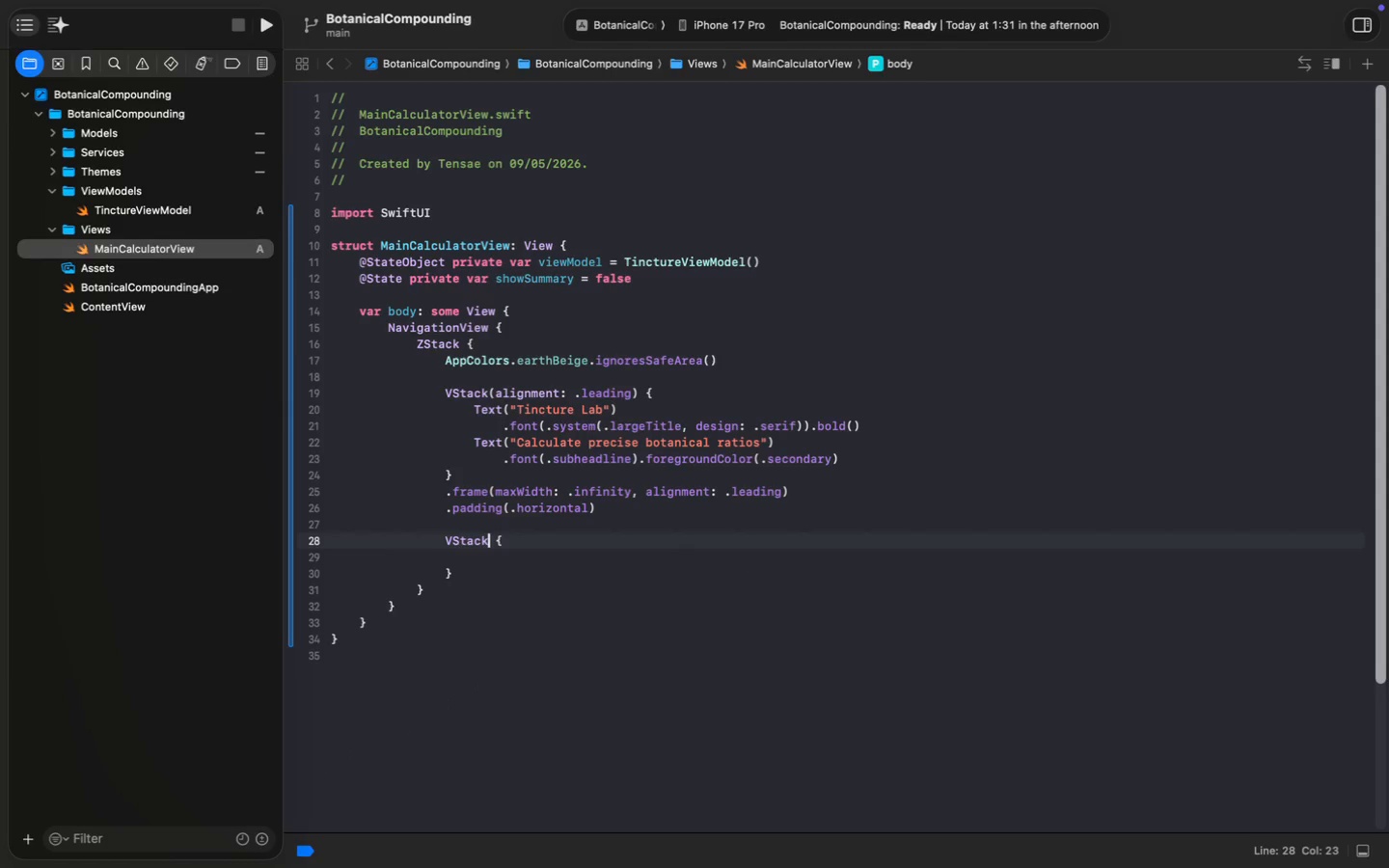 
type(())
 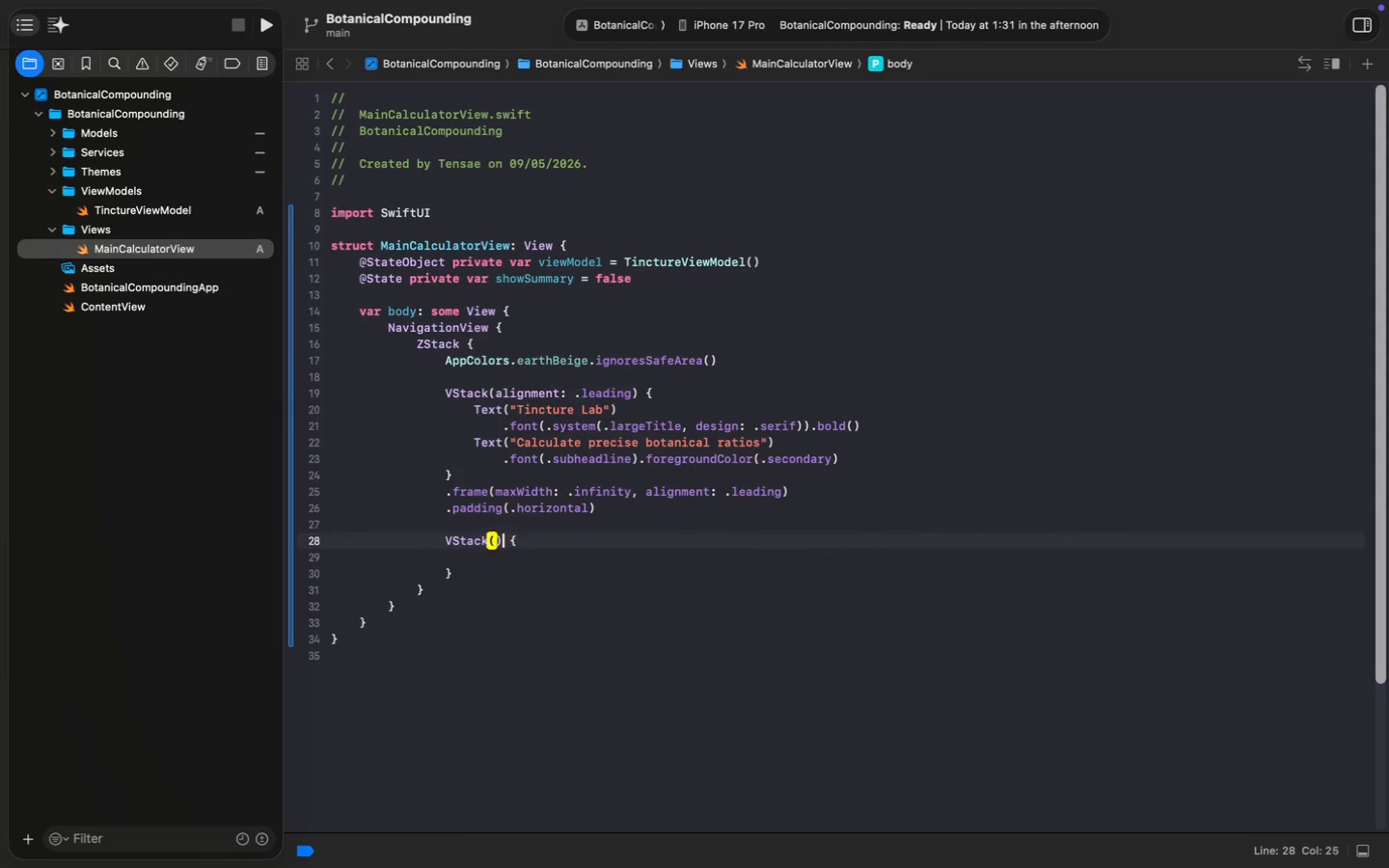 
key(Alt+AltRight)
 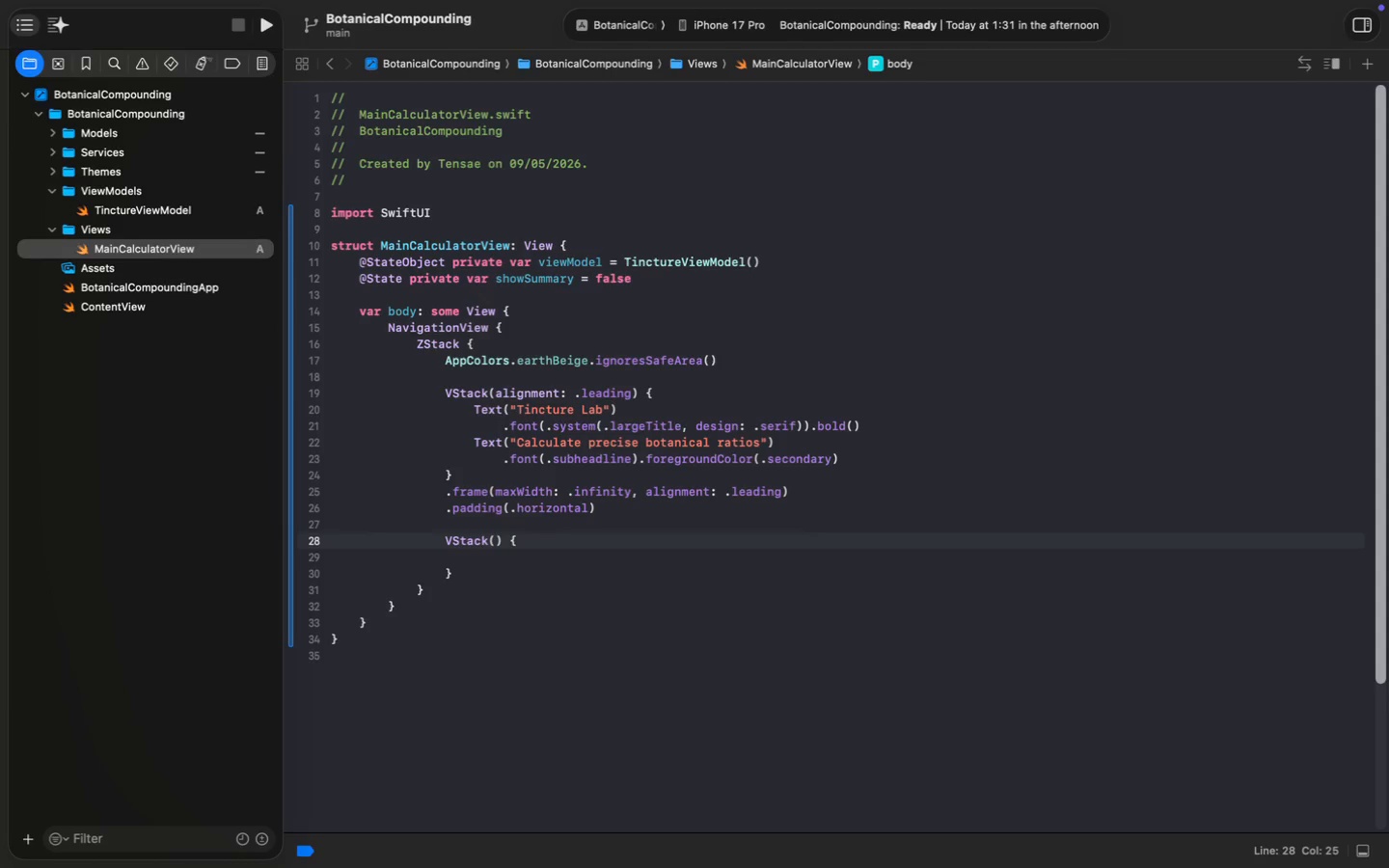 
key(ArrowLeft)
 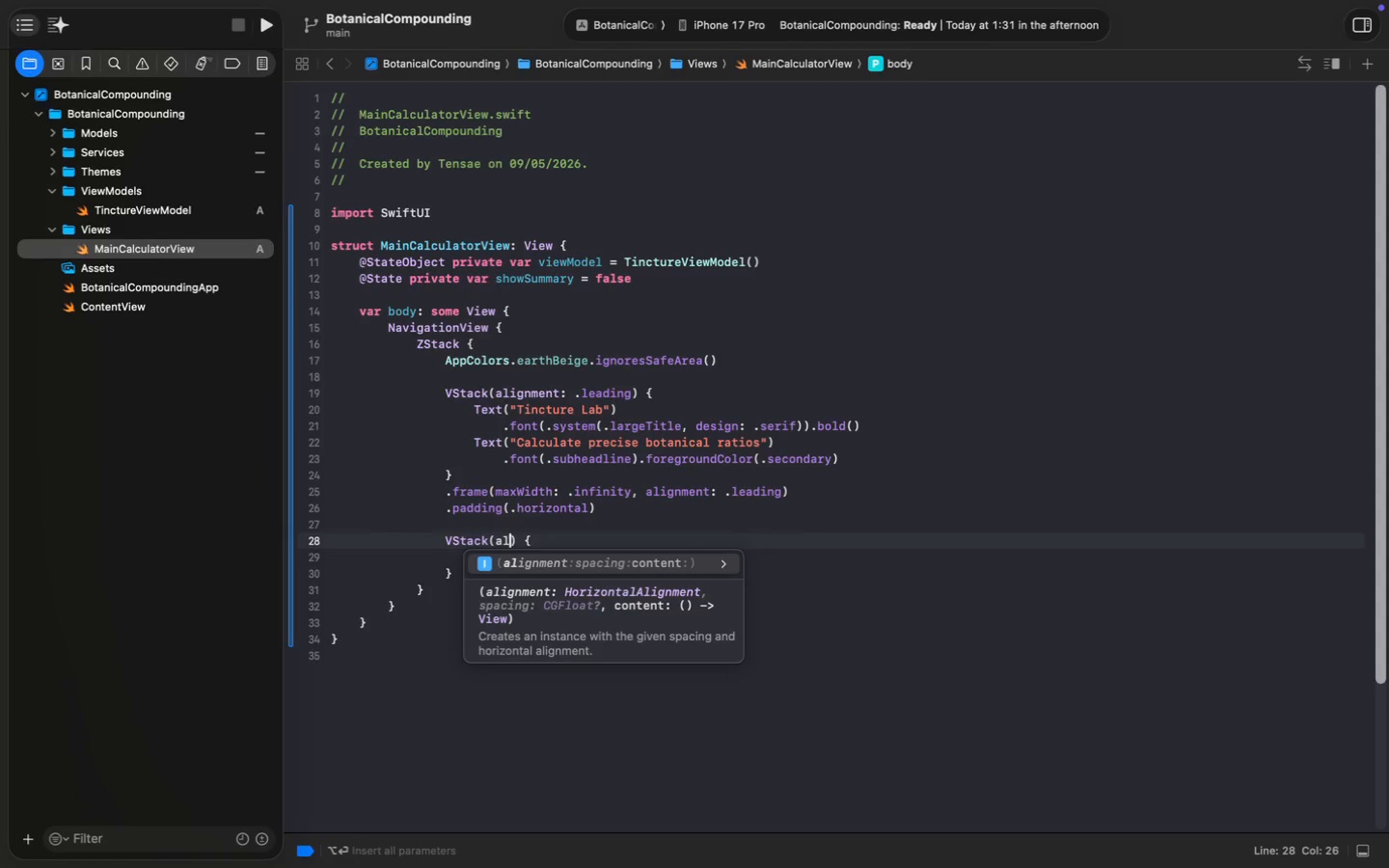 
type(al)
 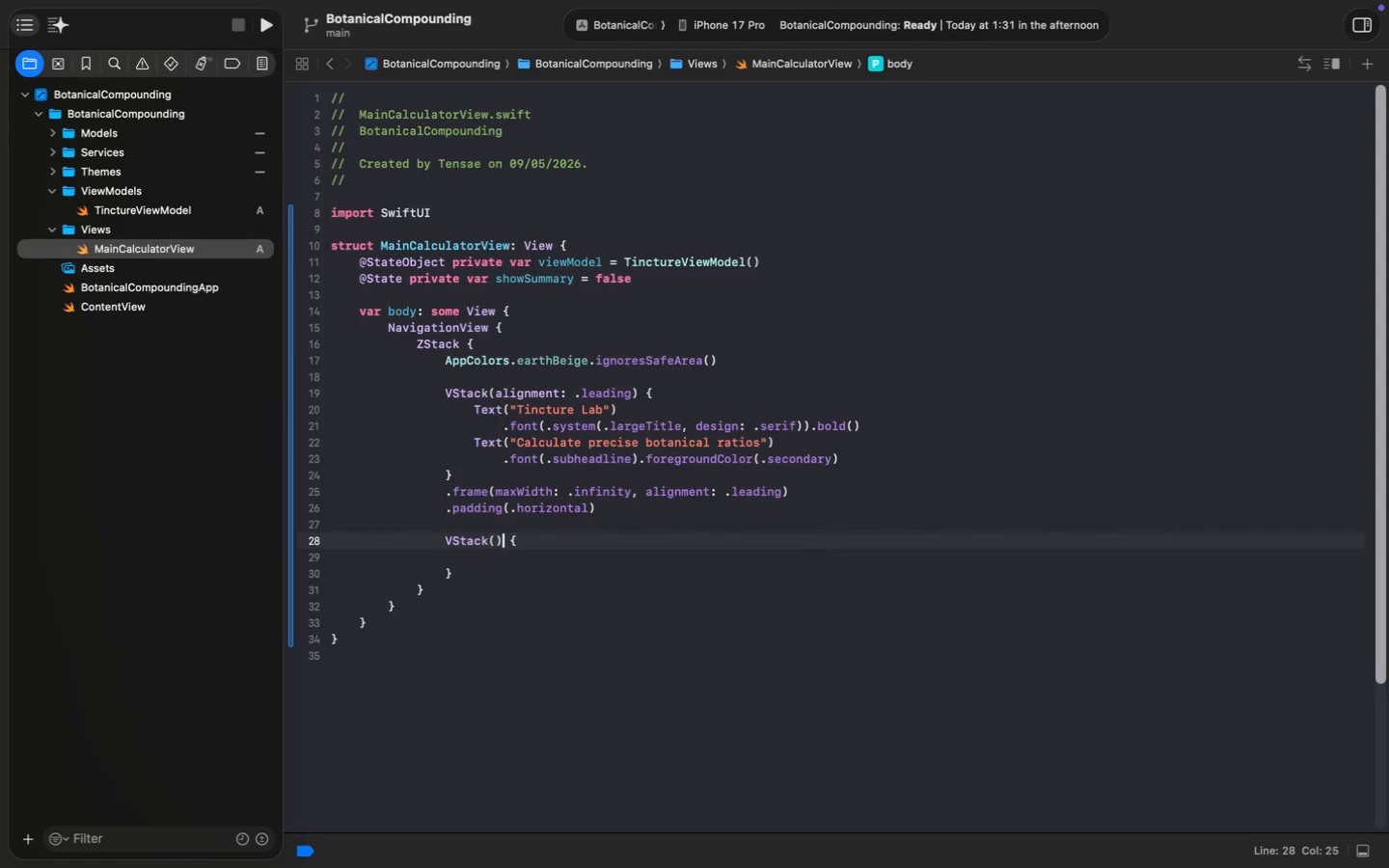 
key(Enter)
 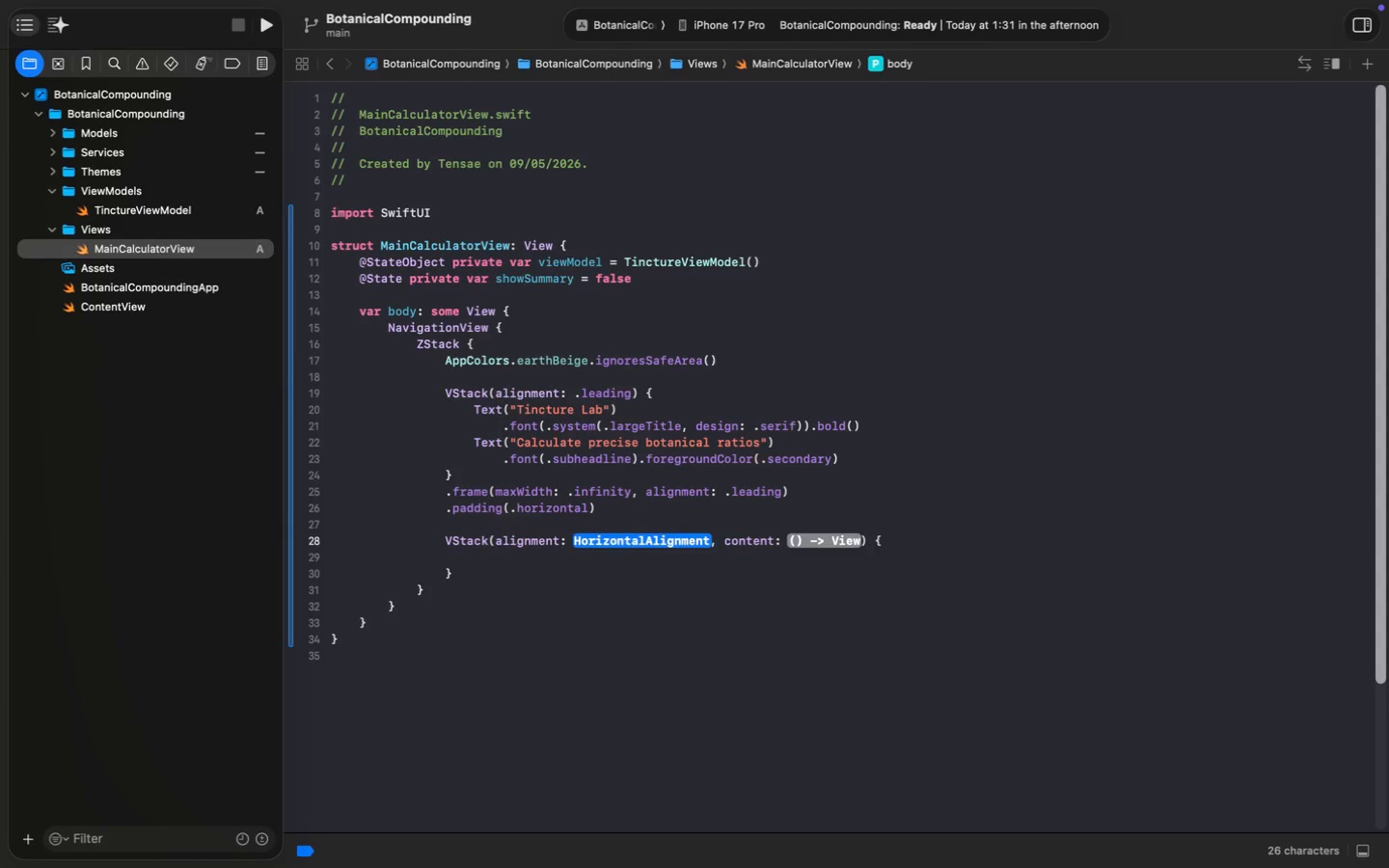 
key(Period)
 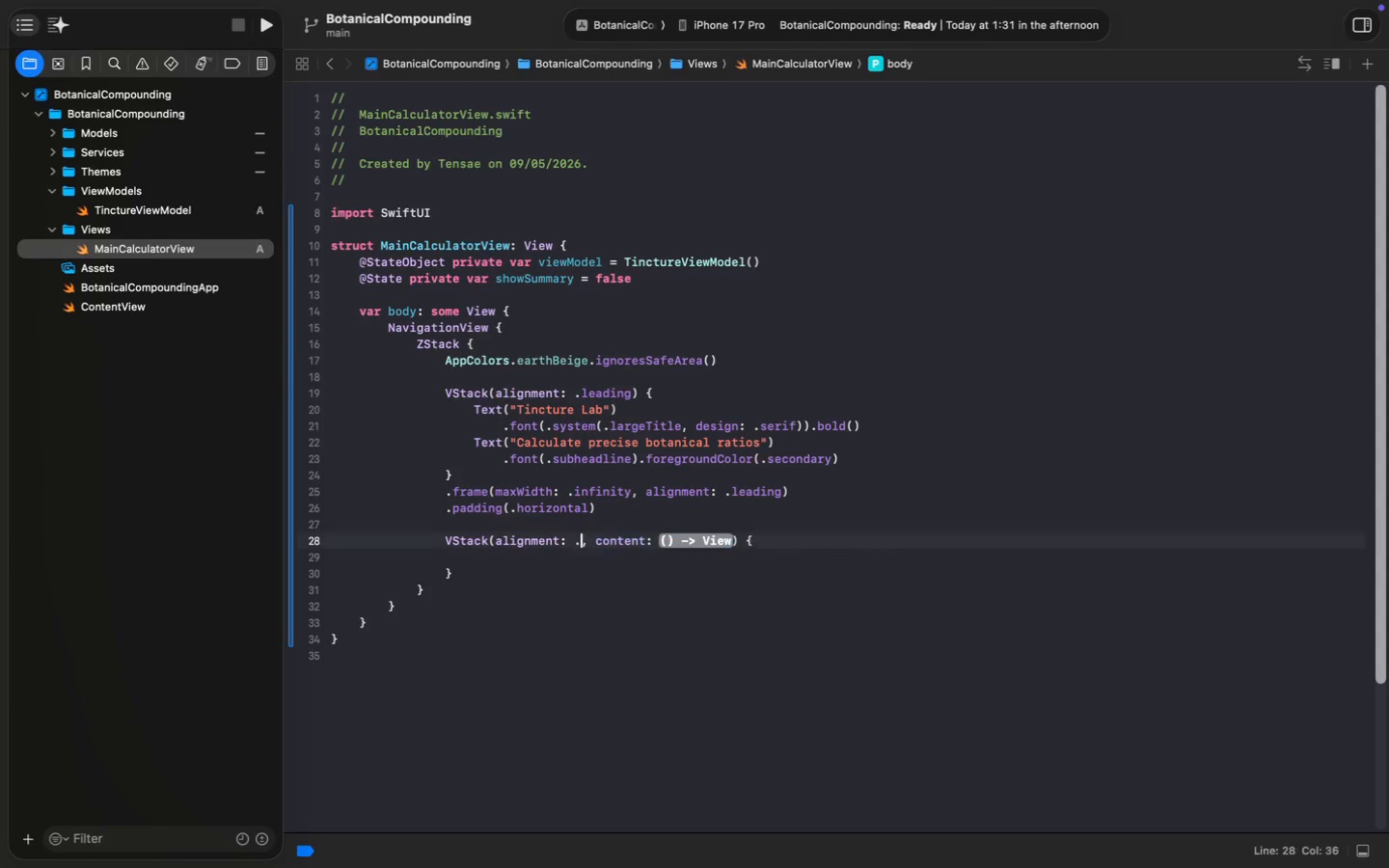 
key(L)
 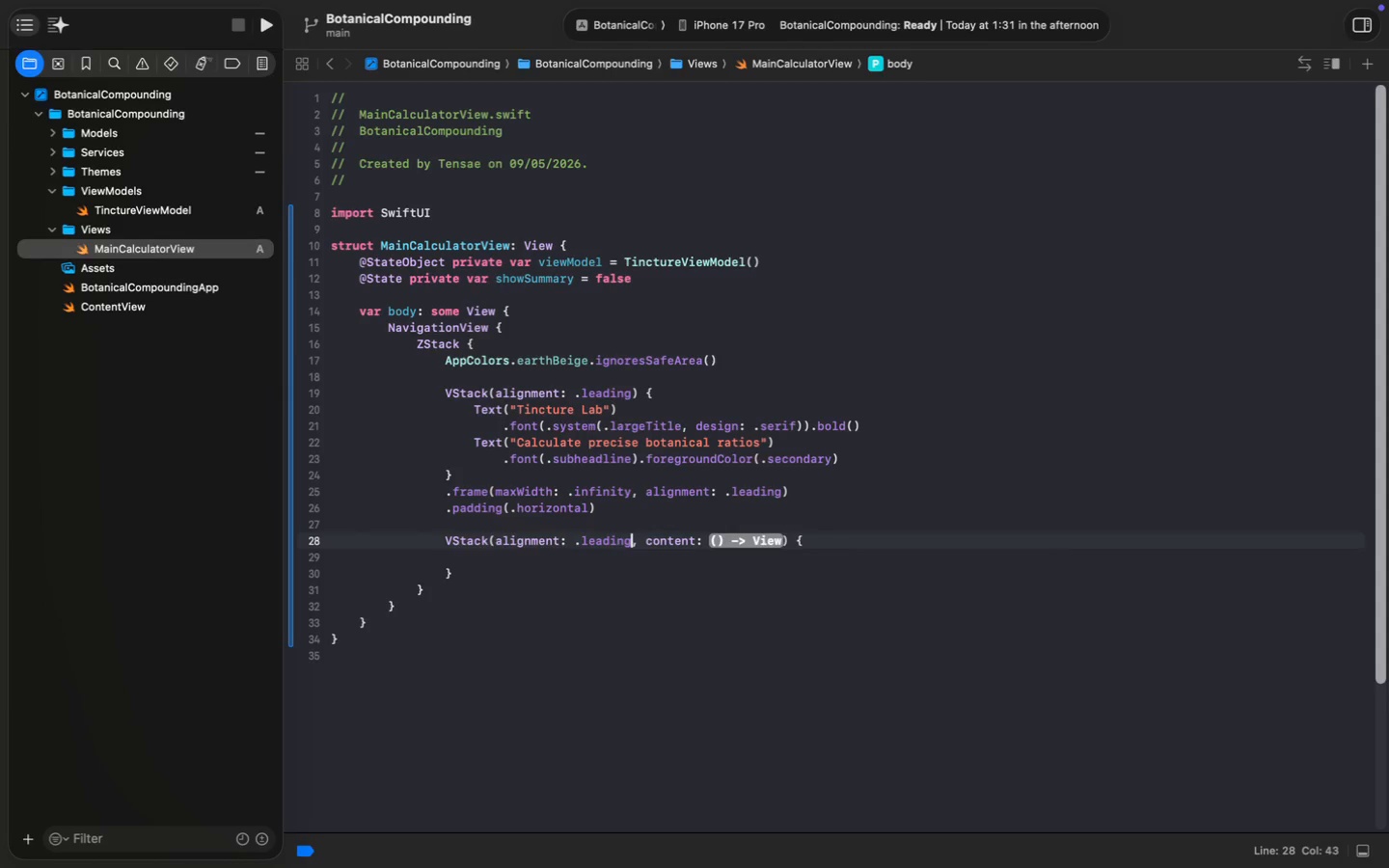 
key(Enter)
 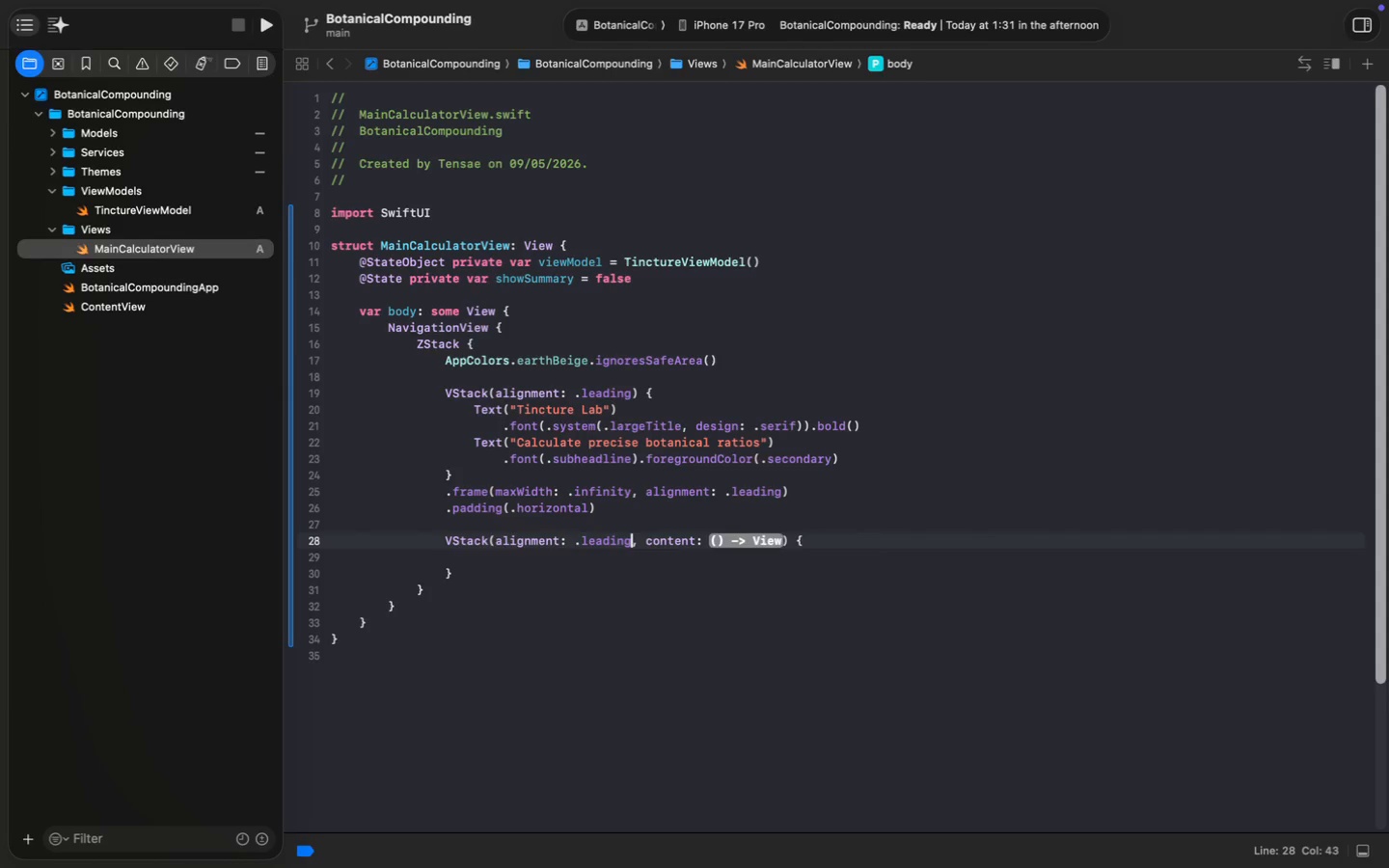 
key(Alt+Shift+AltRight)
 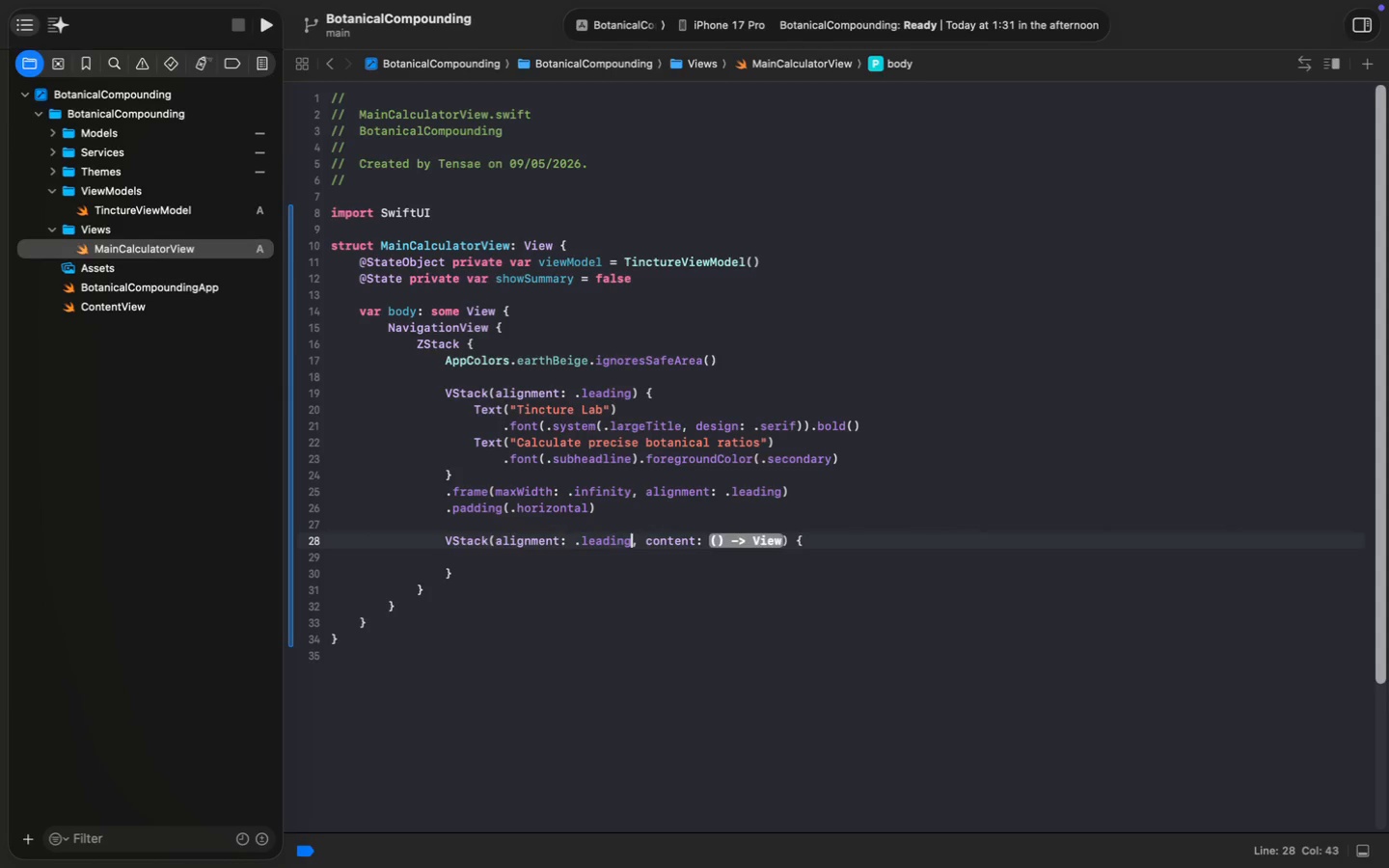 
key(Alt+Shift+ArrowRight)
 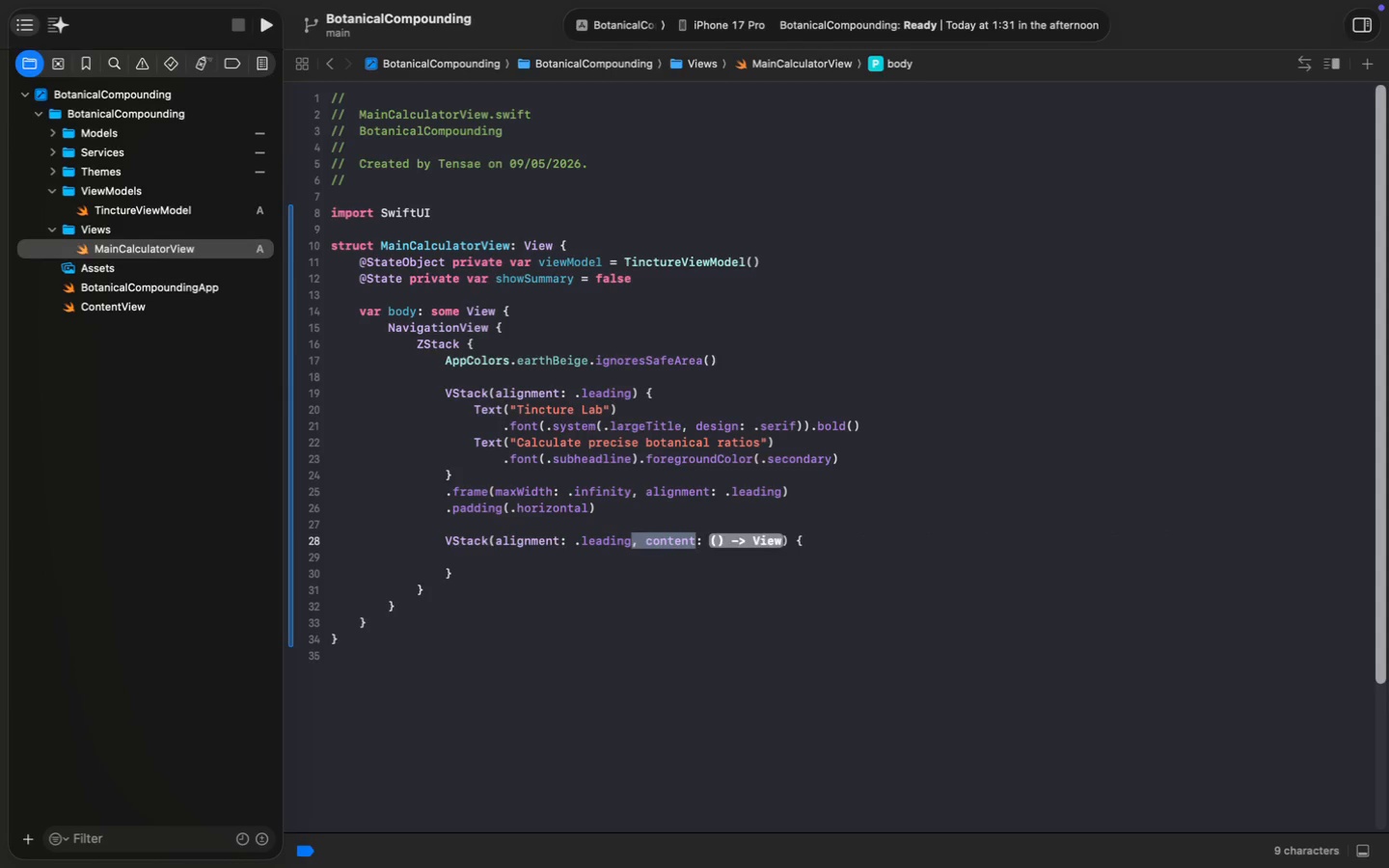 
key(Alt+Shift+ArrowRight)
 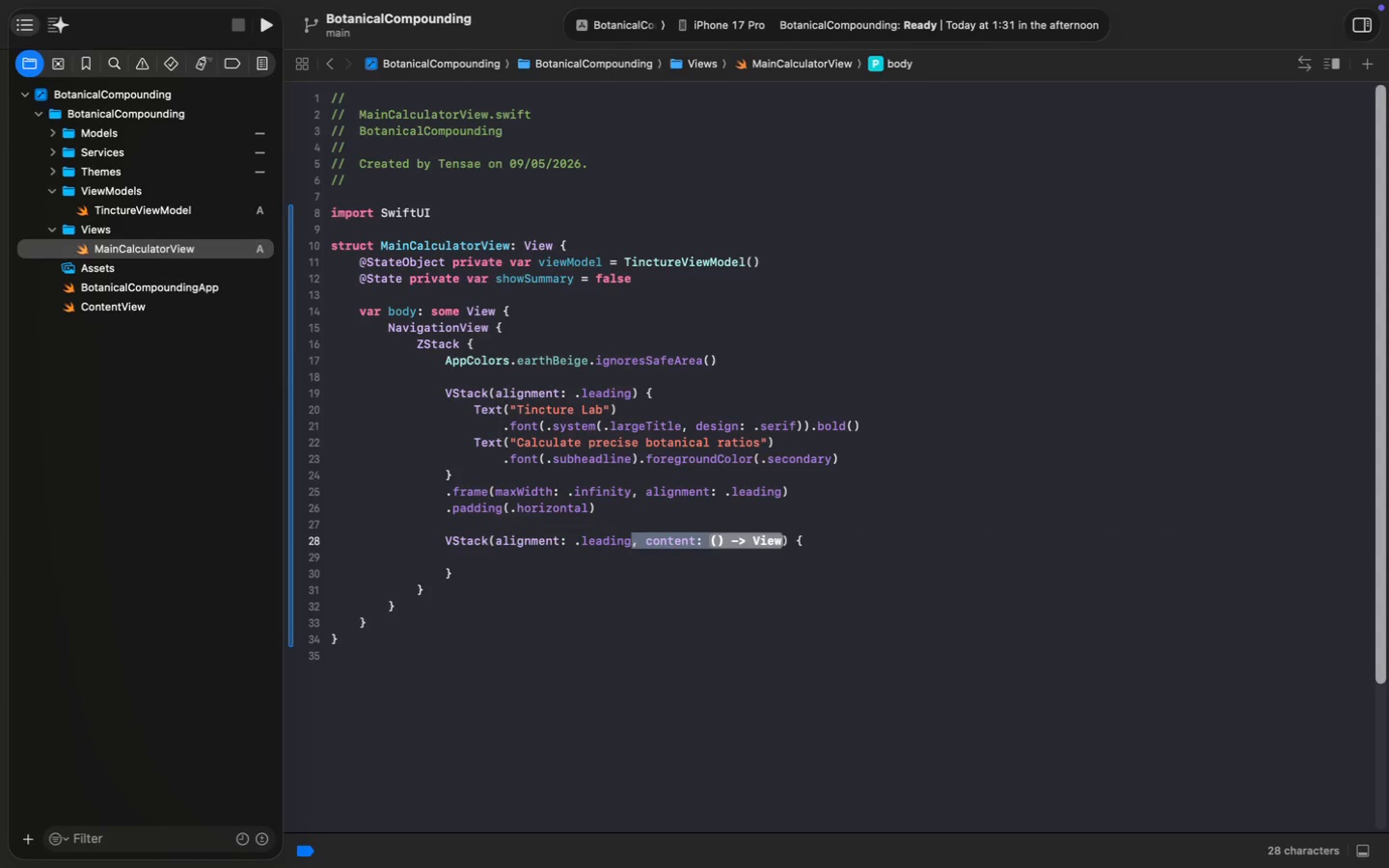 
key(Backspace)
 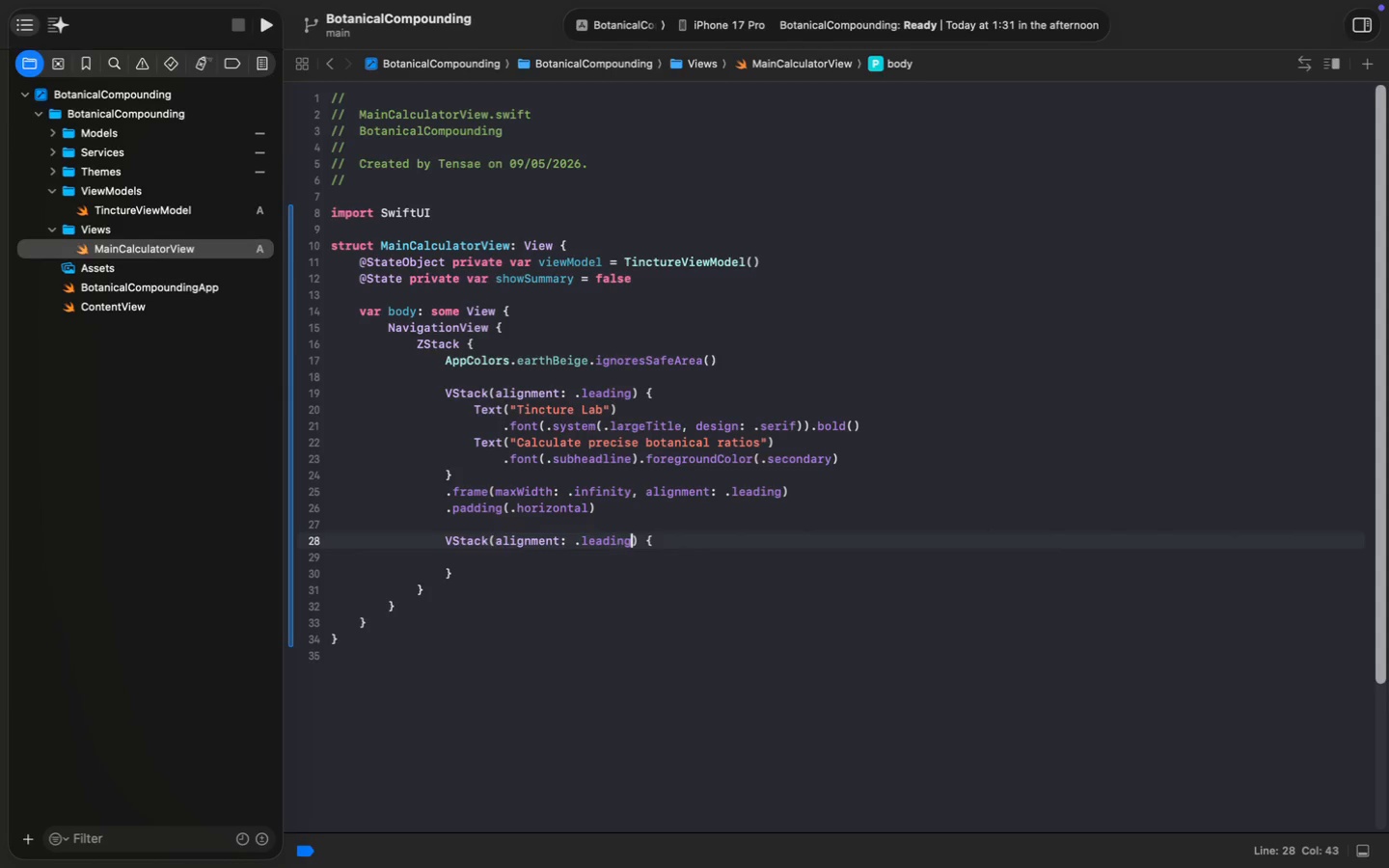 
key(ArrowDown)
 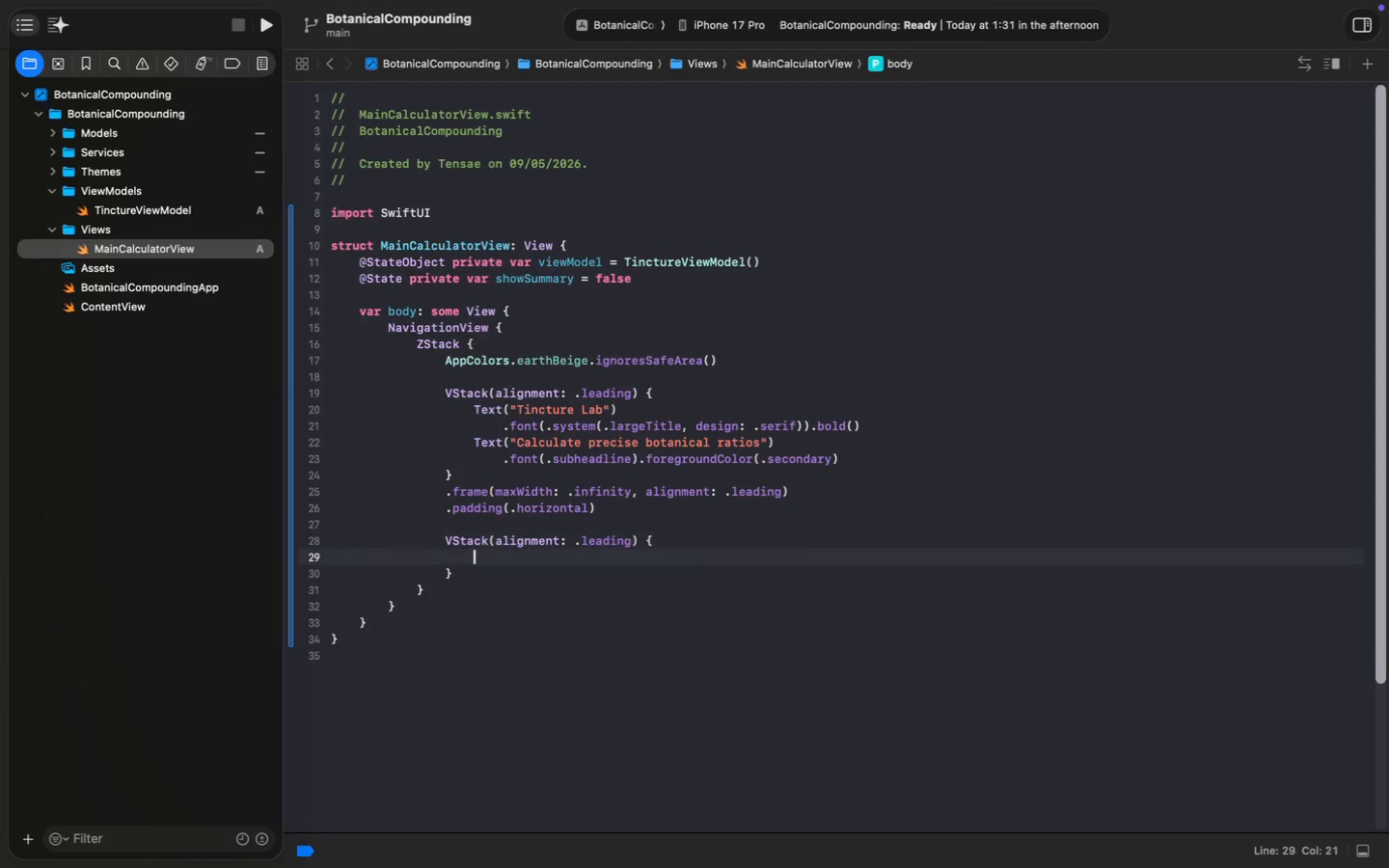 
type(Text("TOTAL VOLUME ())
 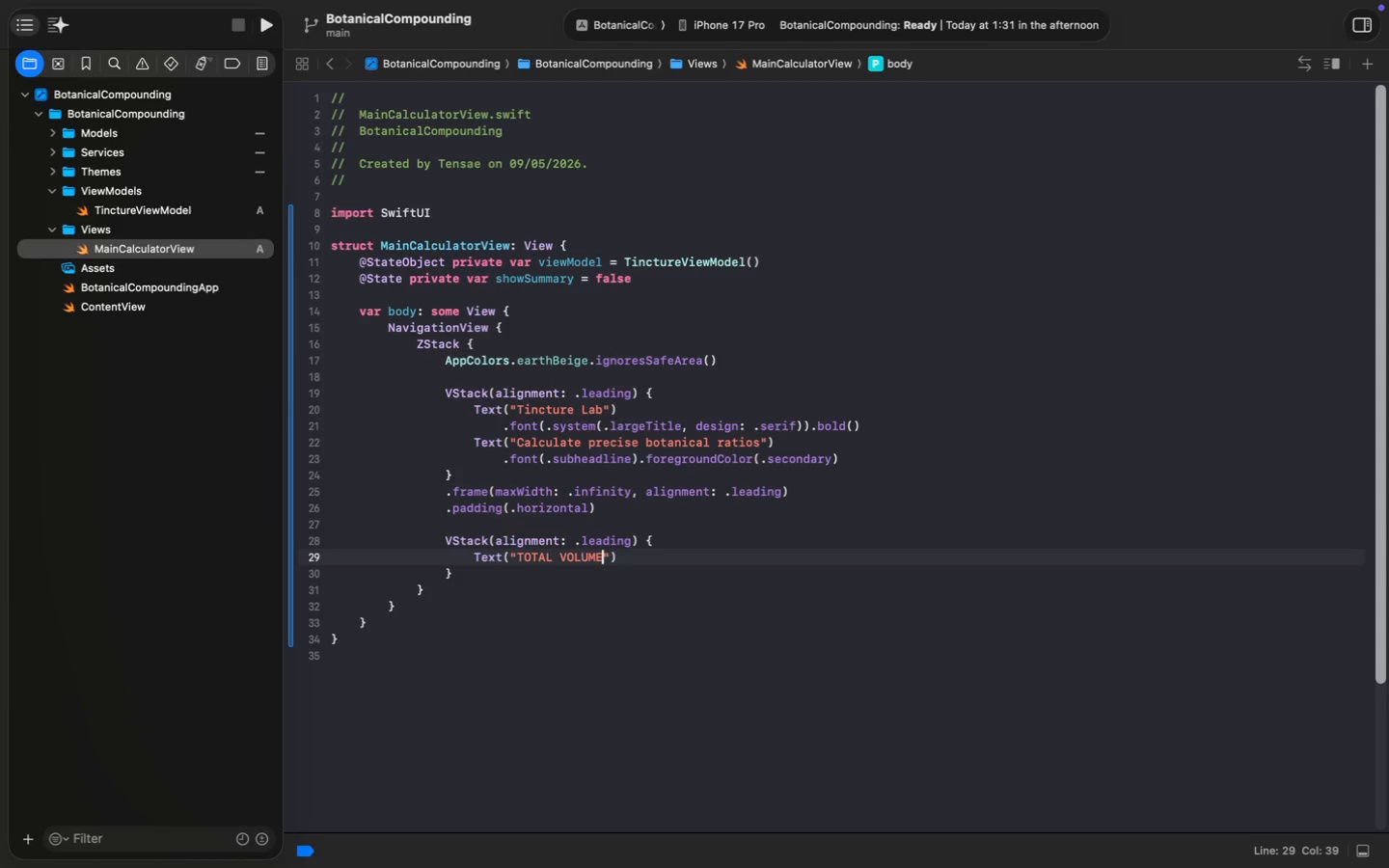 
key(ArrowLeft)
 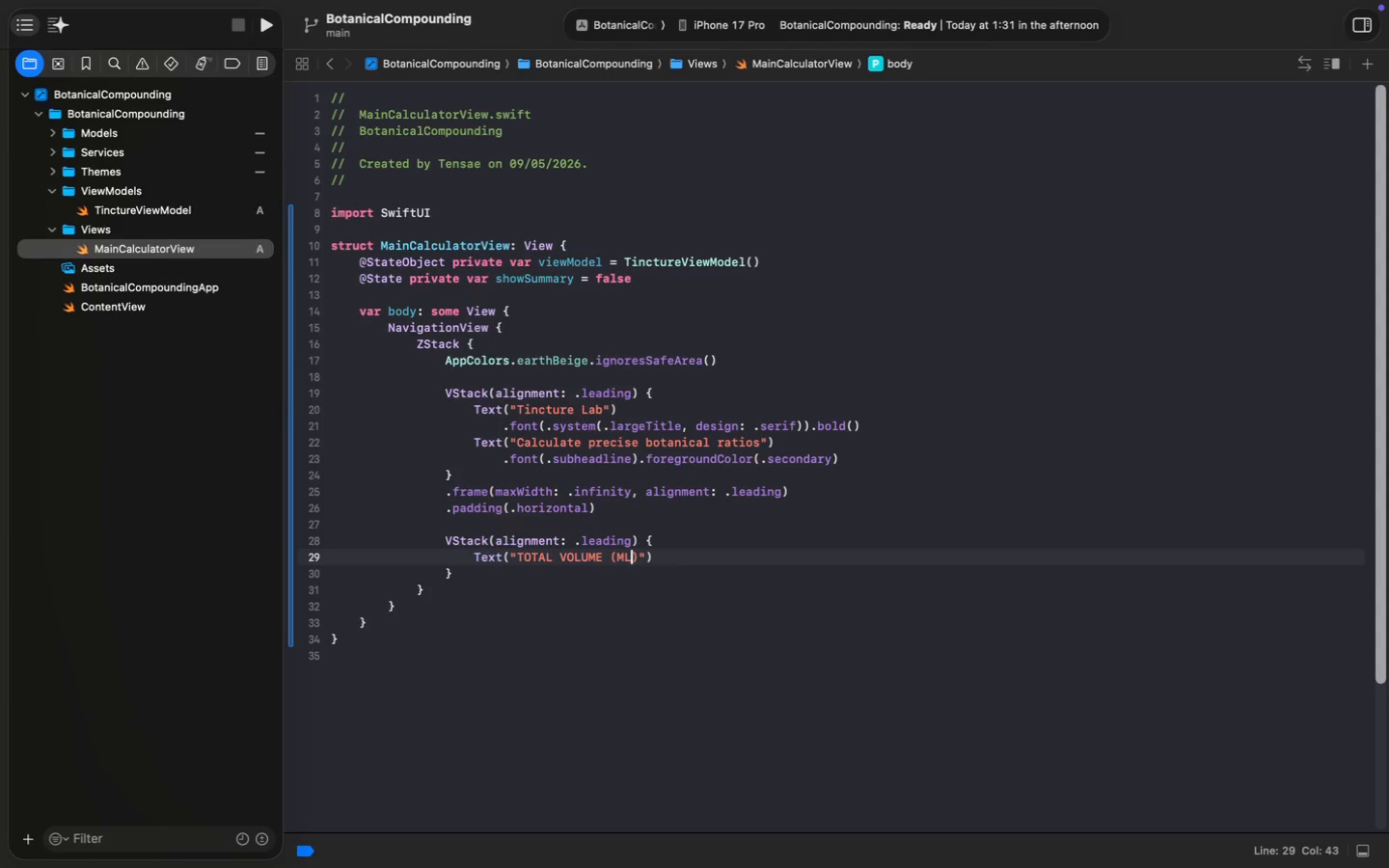 
type(ML)
 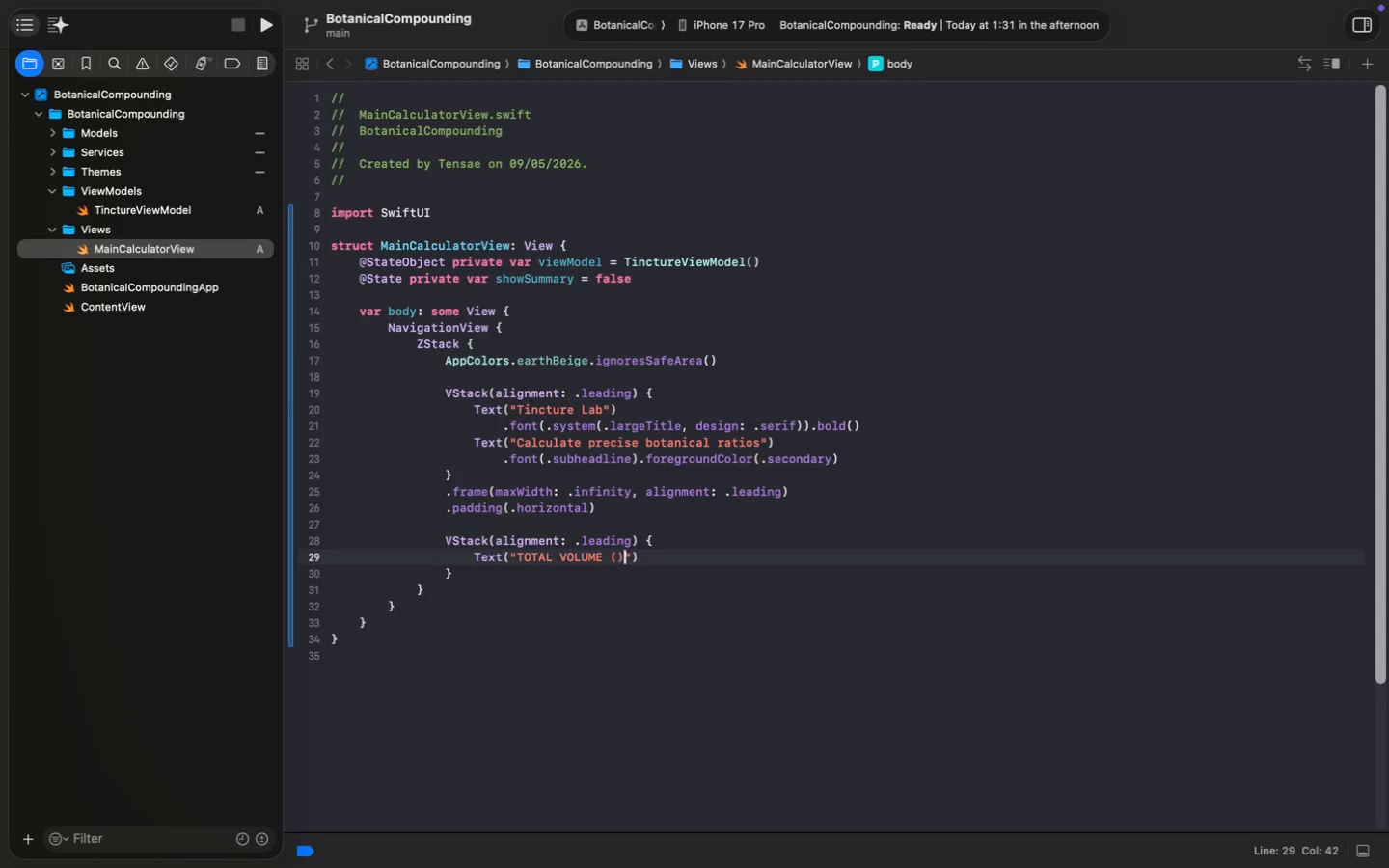 
key(Meta+MetaRight)
 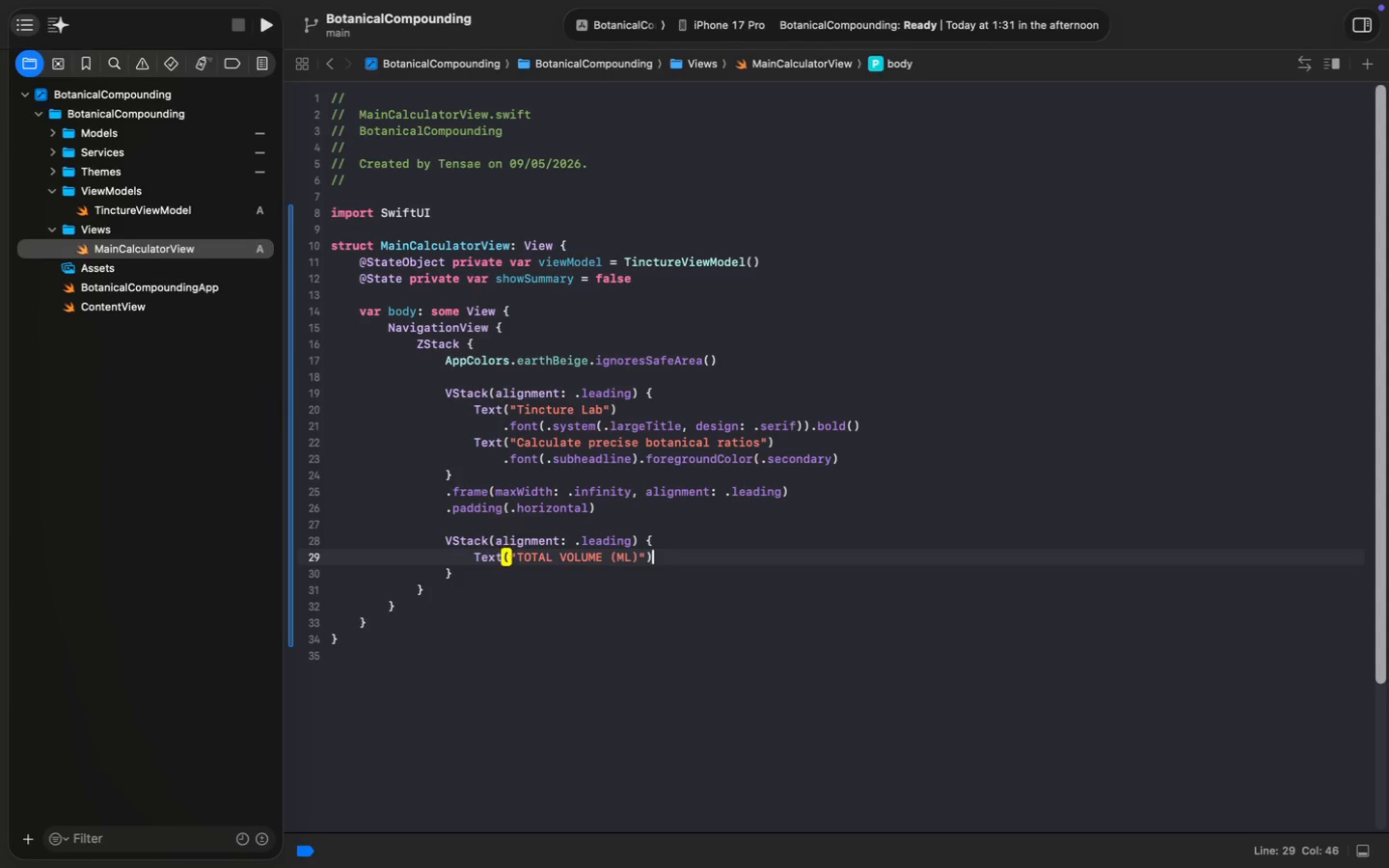 
key(Meta+ArrowRight)
 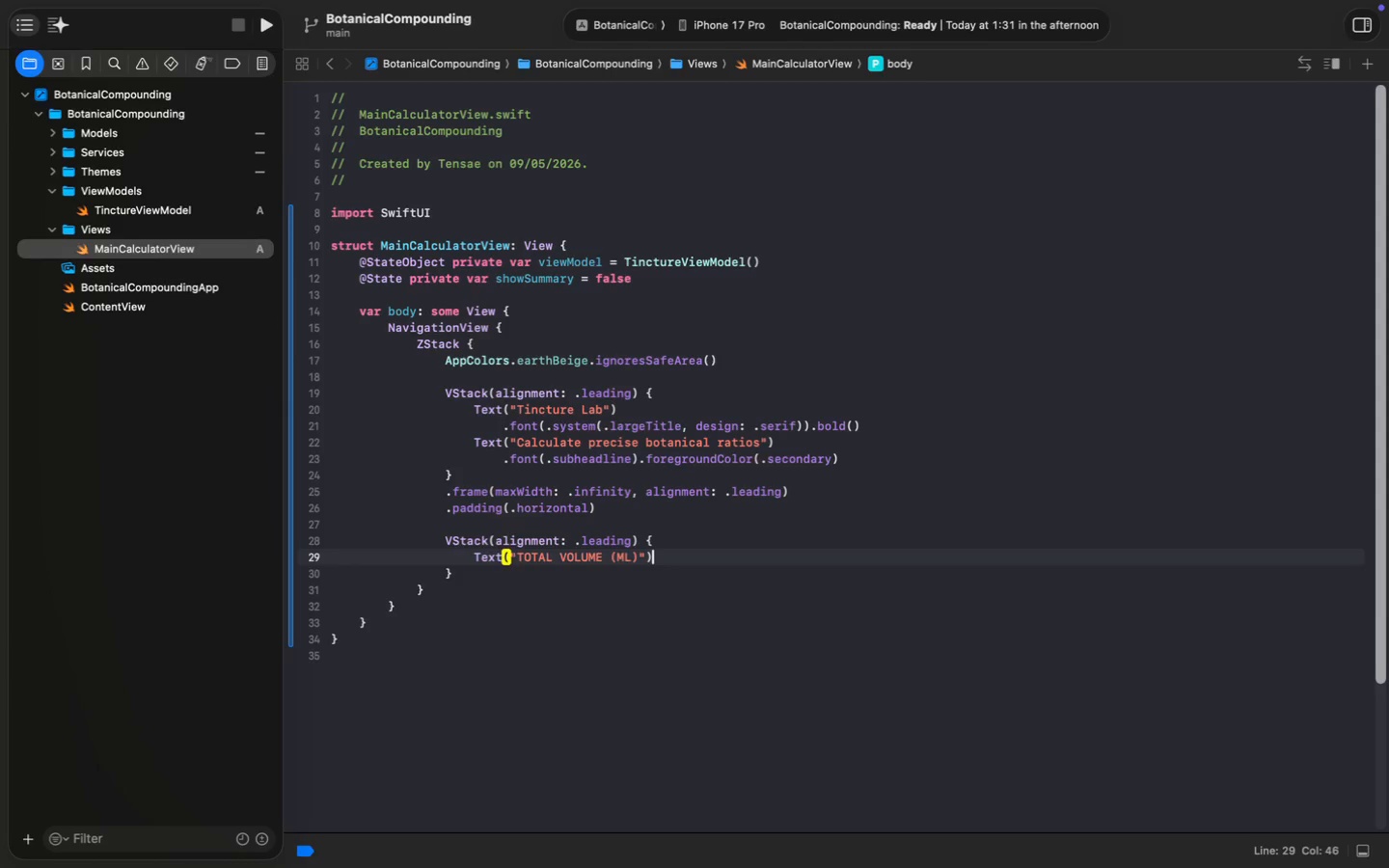 
key(Enter)
 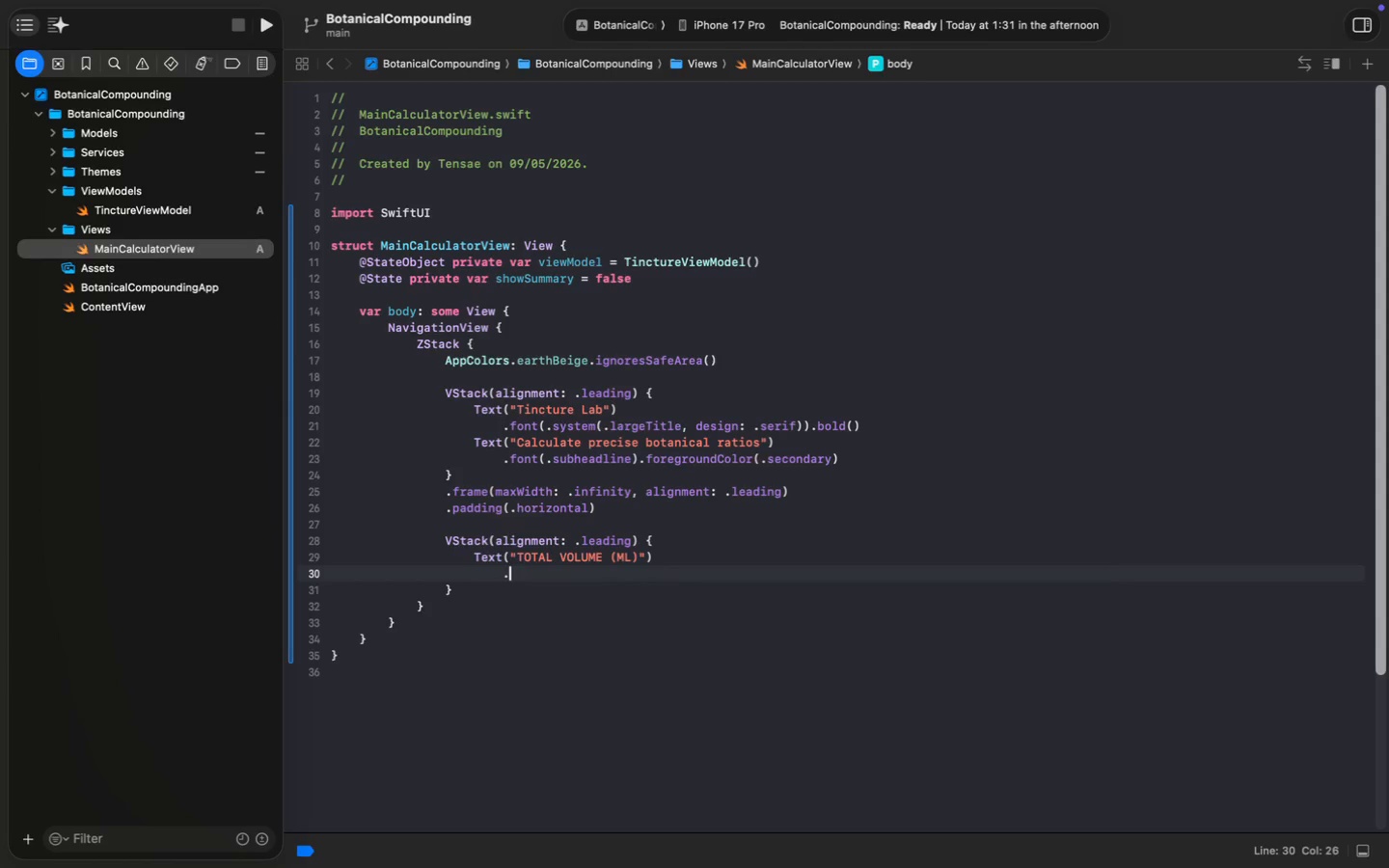 
type(.font(.capt)
 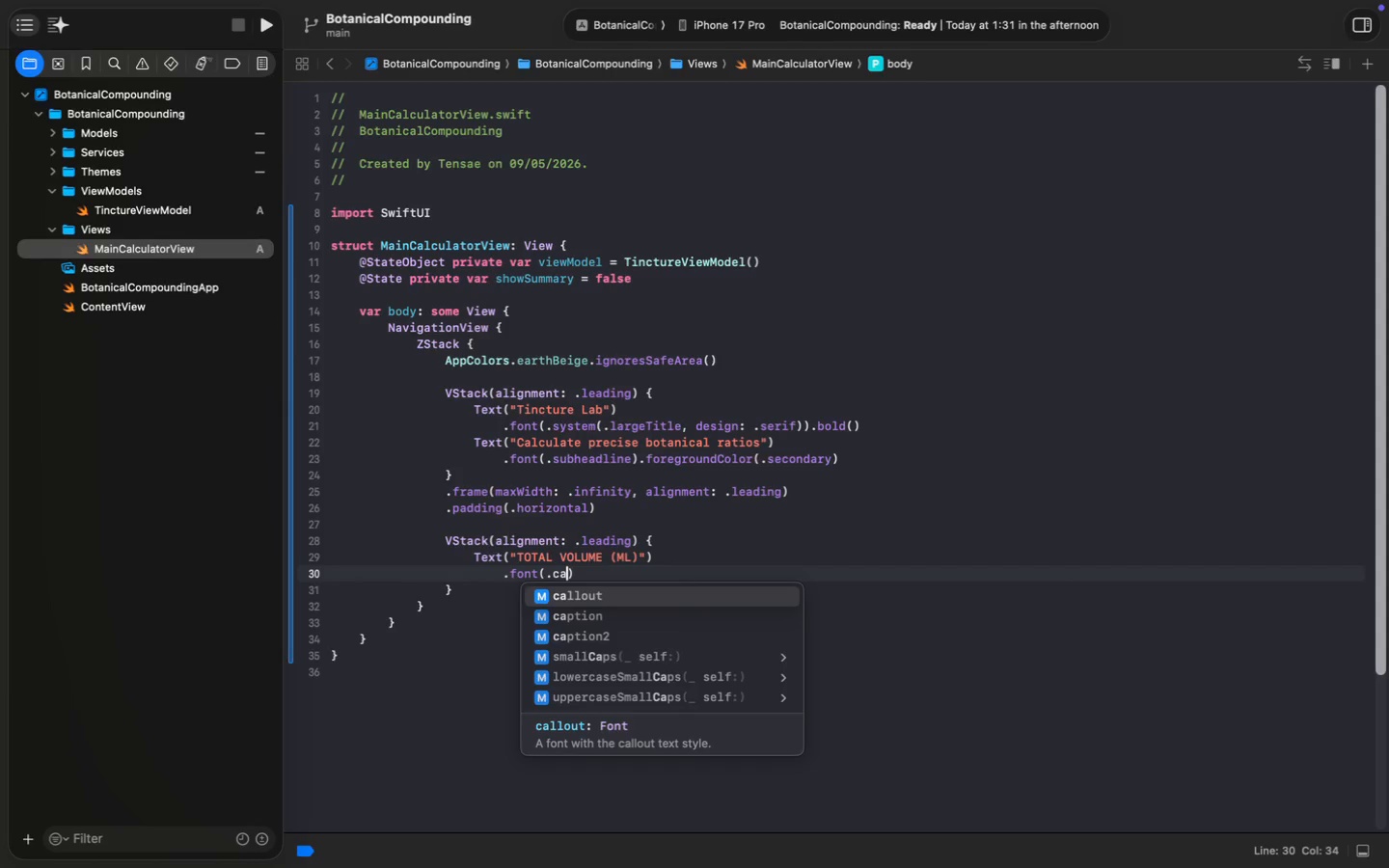 
 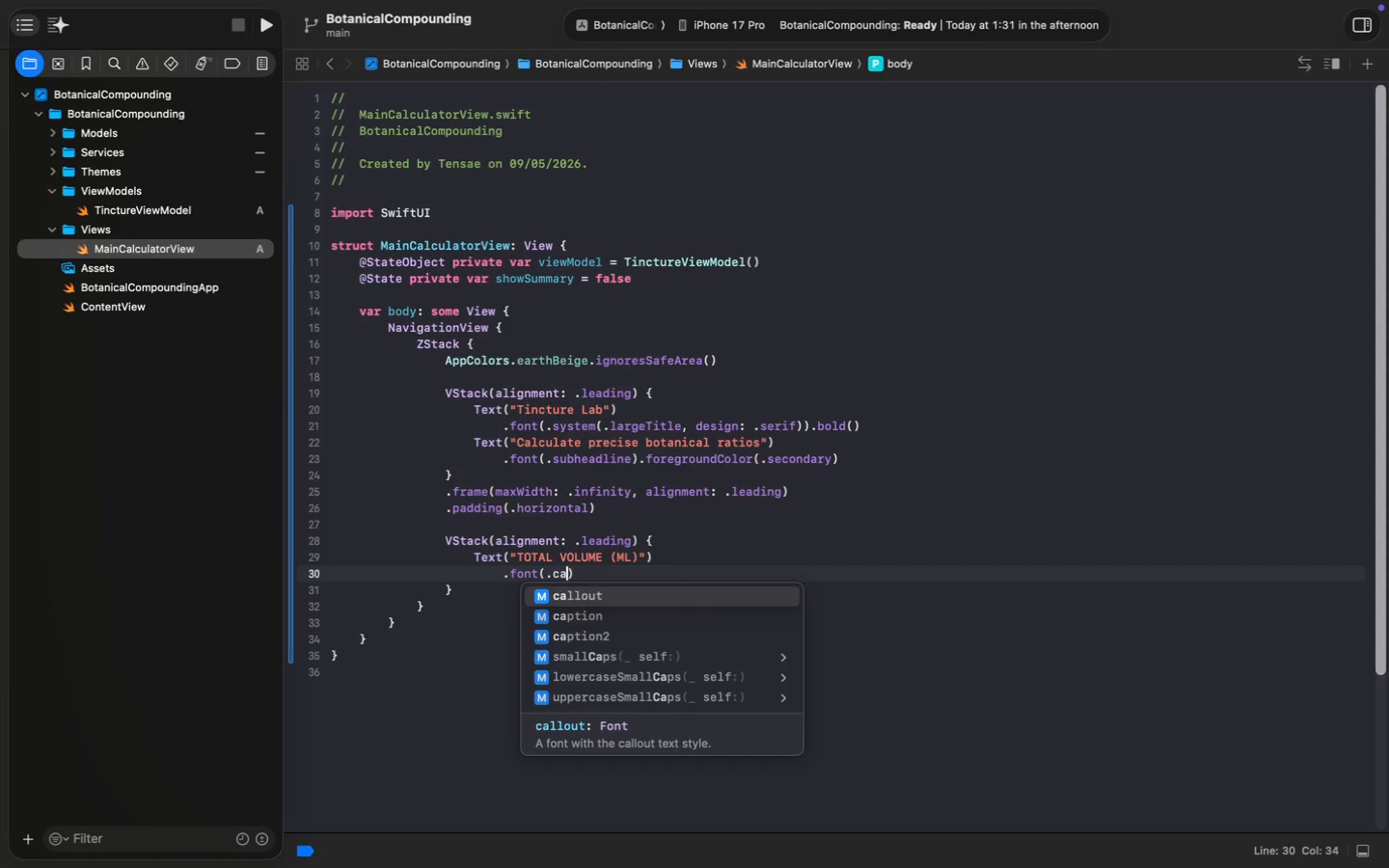 
key(Enter)
 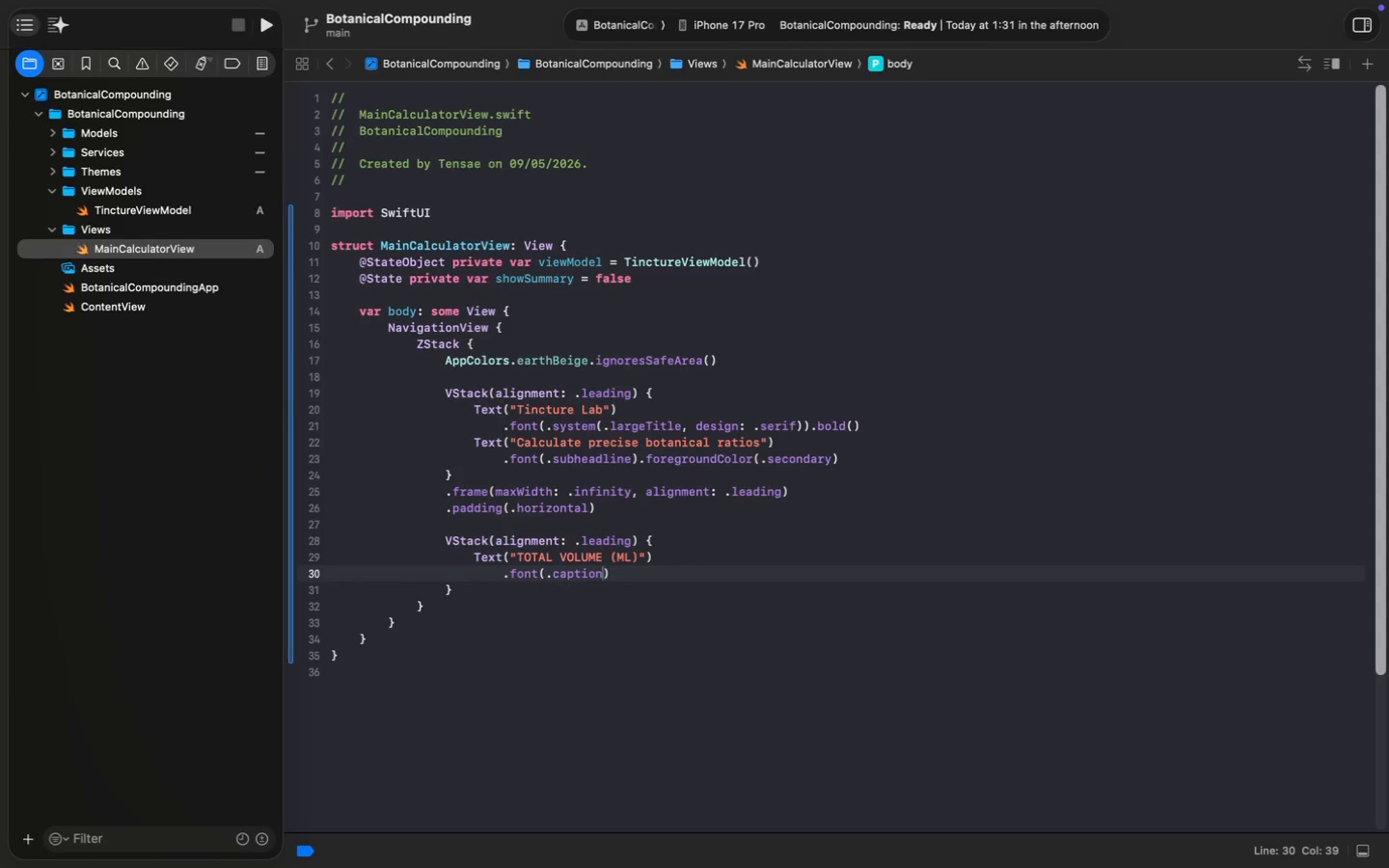 
key(ArrowRight)
 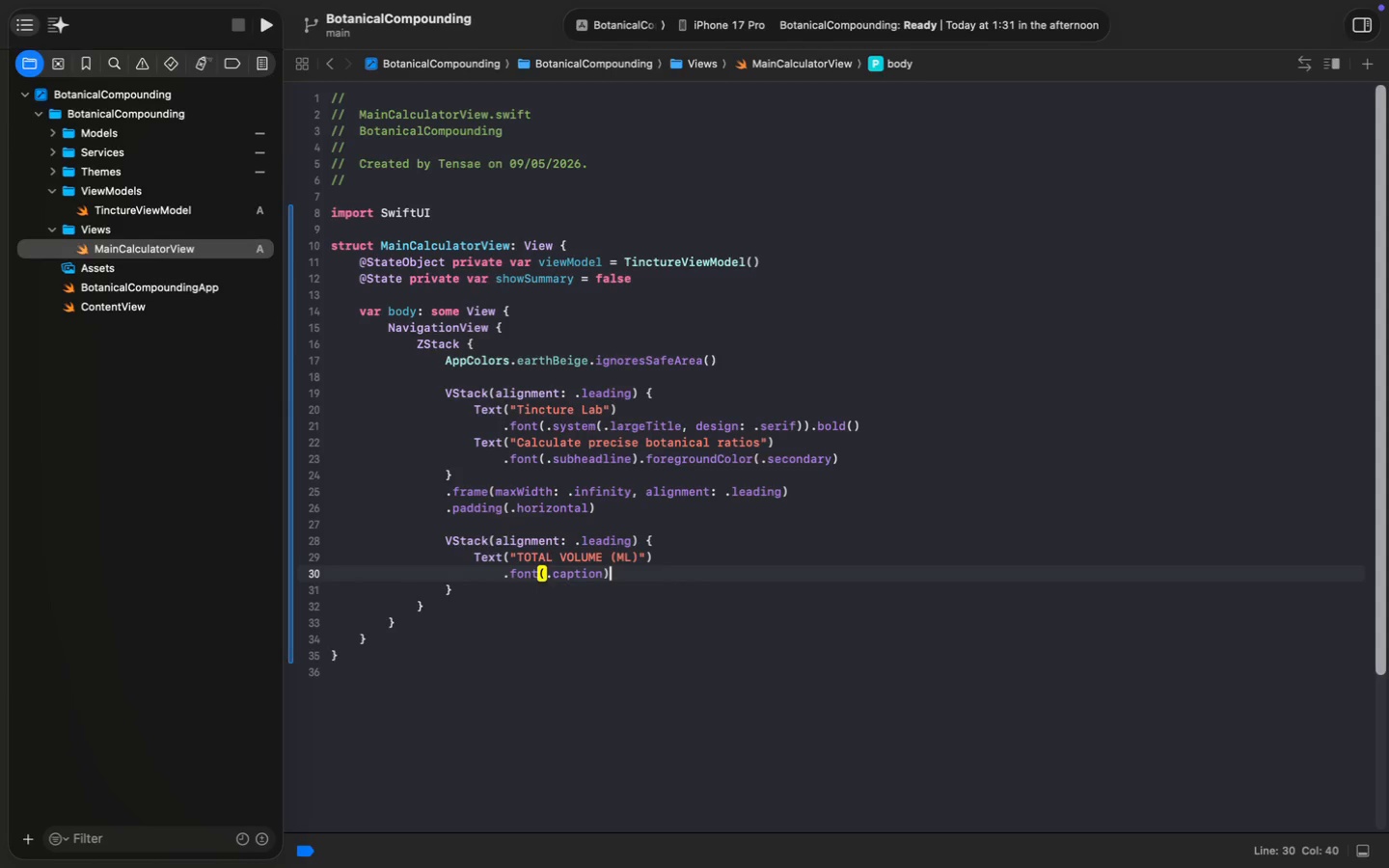 
key(Period)
 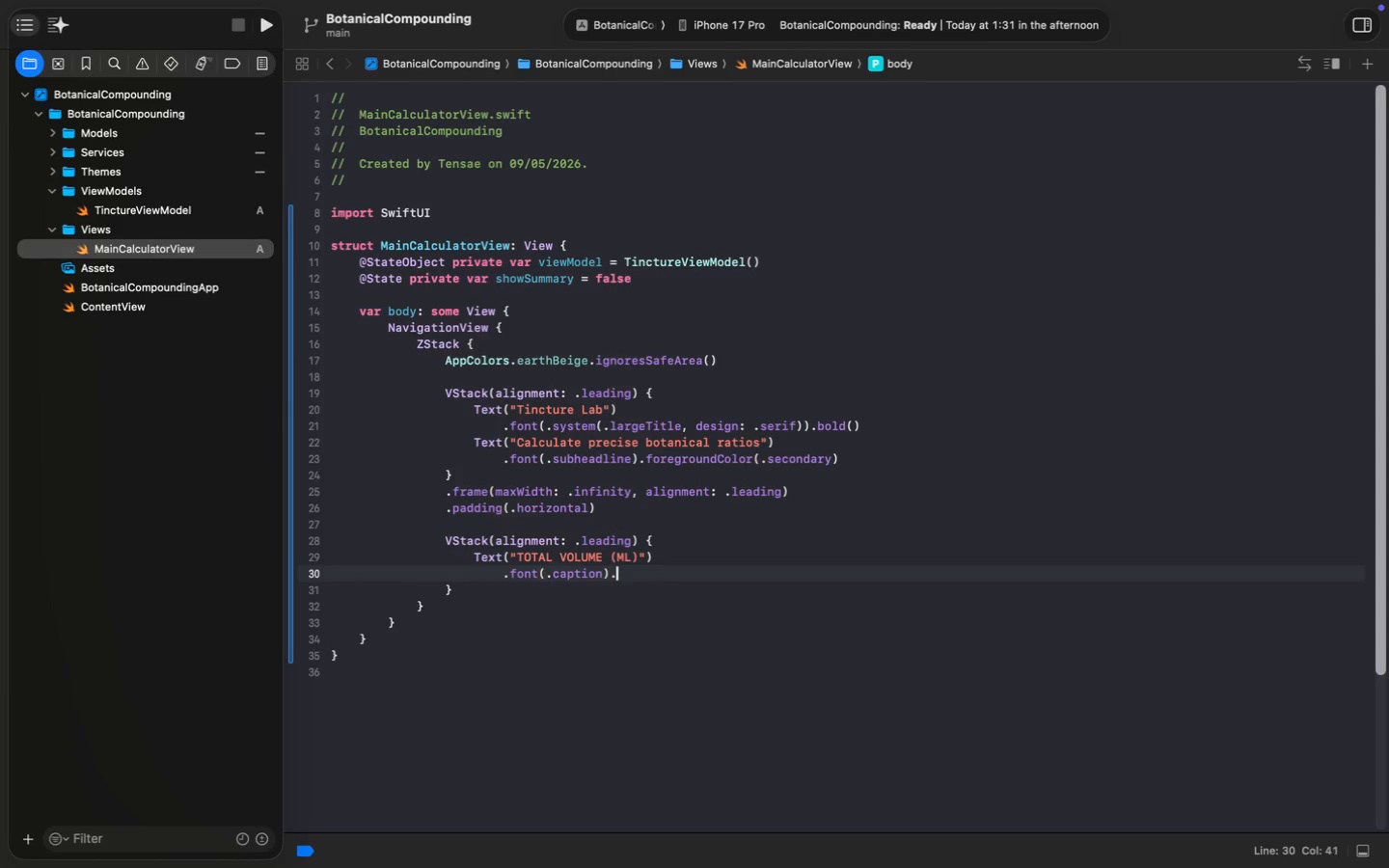 
key(B)
 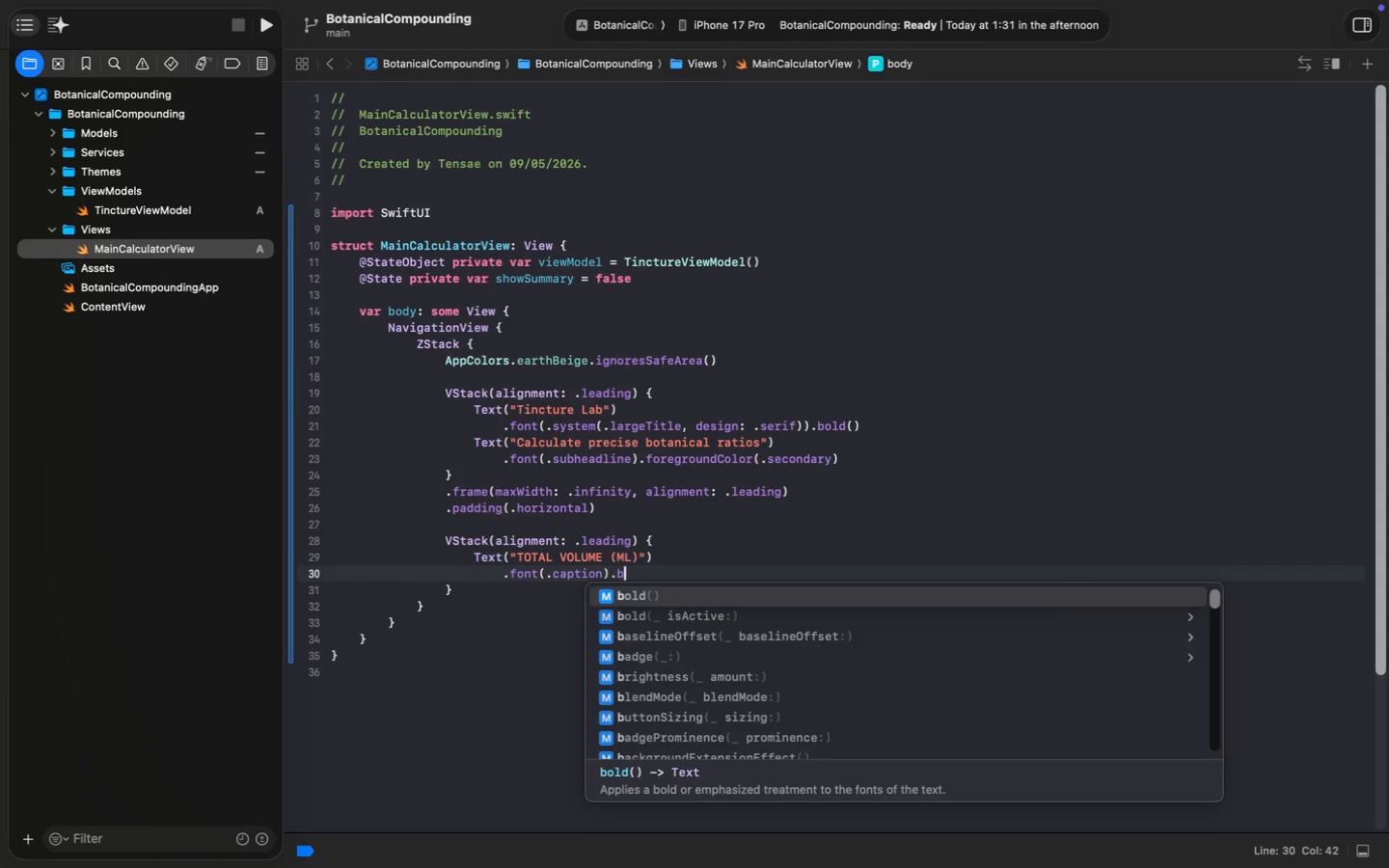 
key(Enter)
 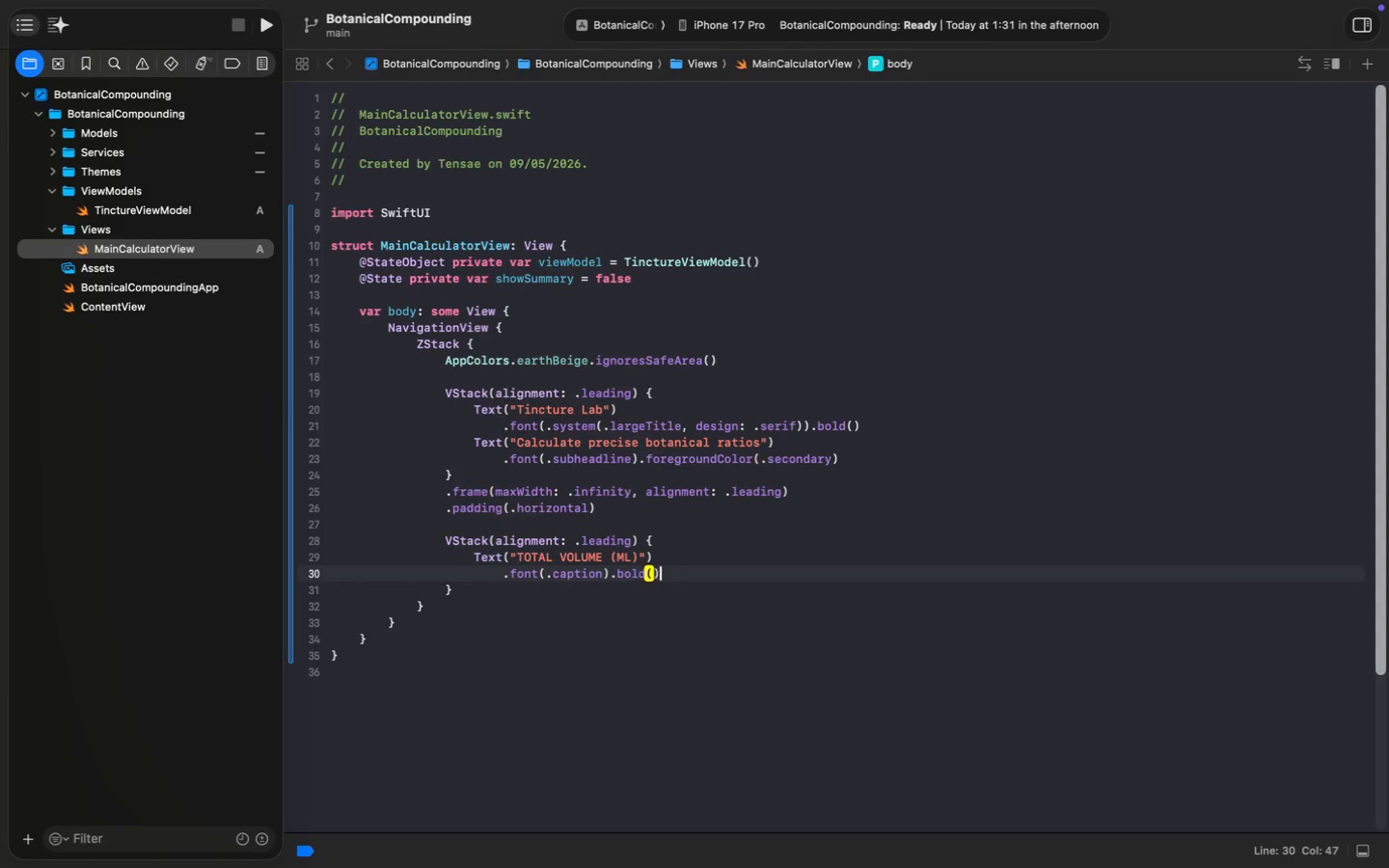 
type(.for)
key(Backspace)
key(Backspace)
key(Backspace)
key(Backspace)
 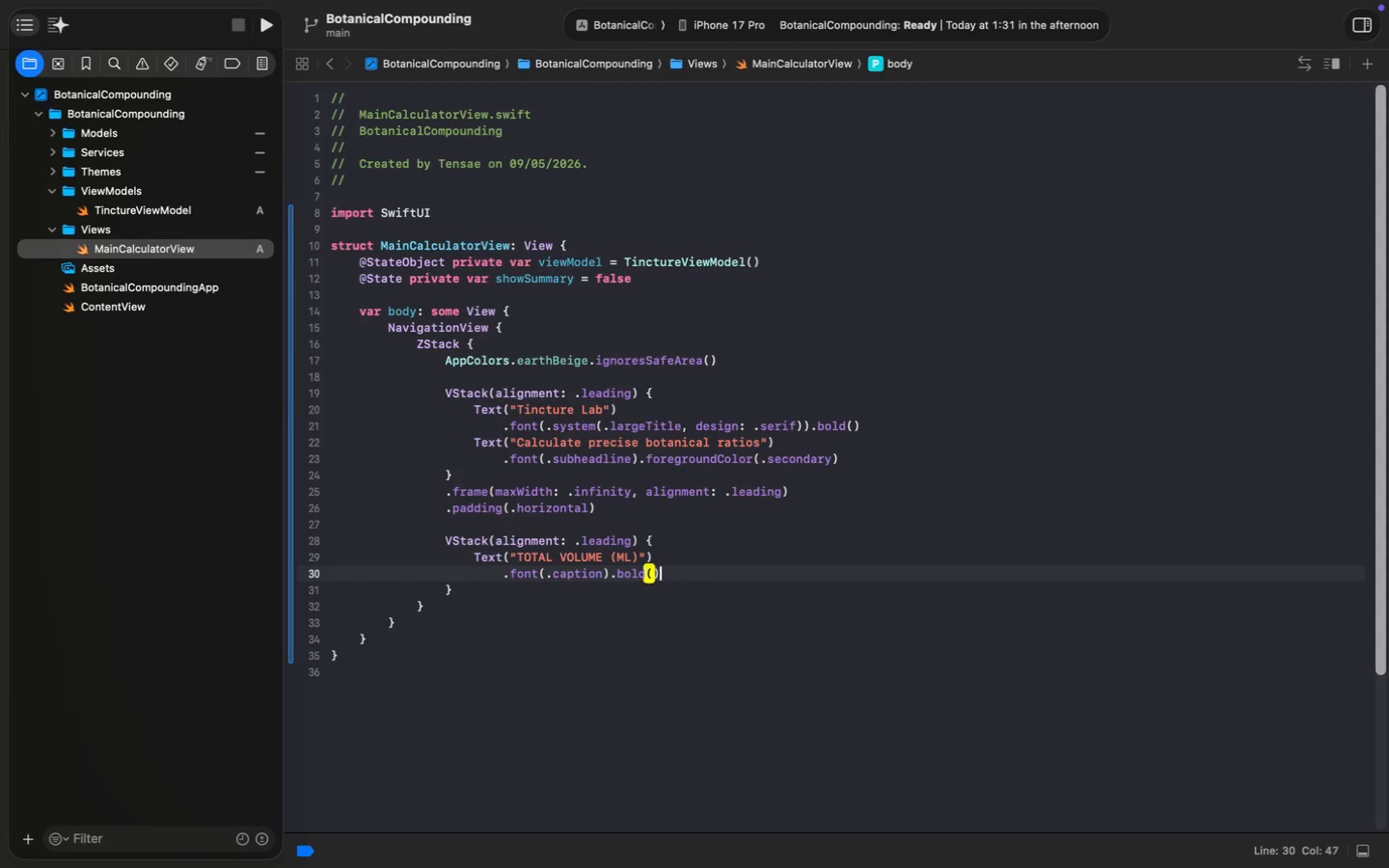 
key(Enter)
 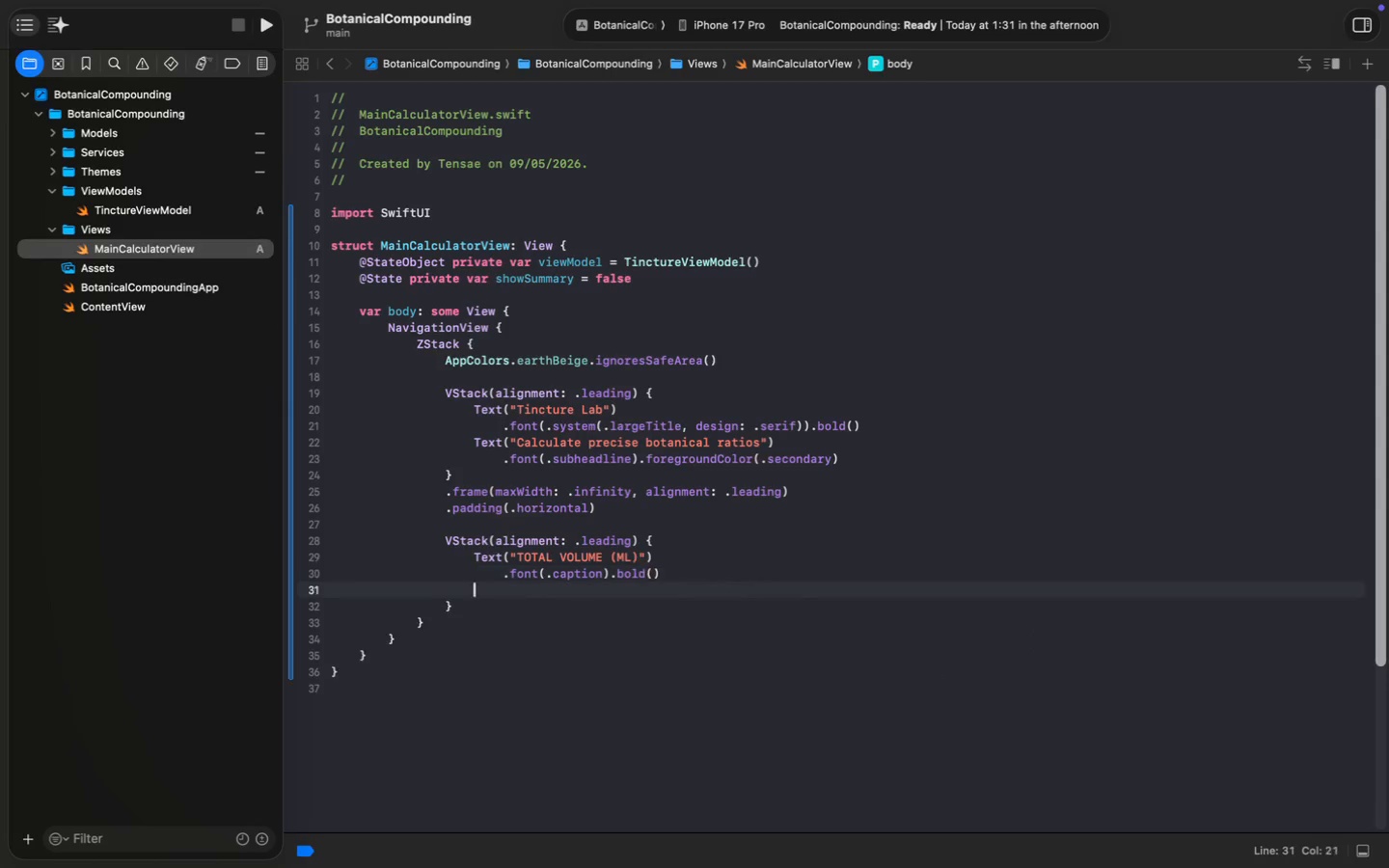 
type(.foregrc)
 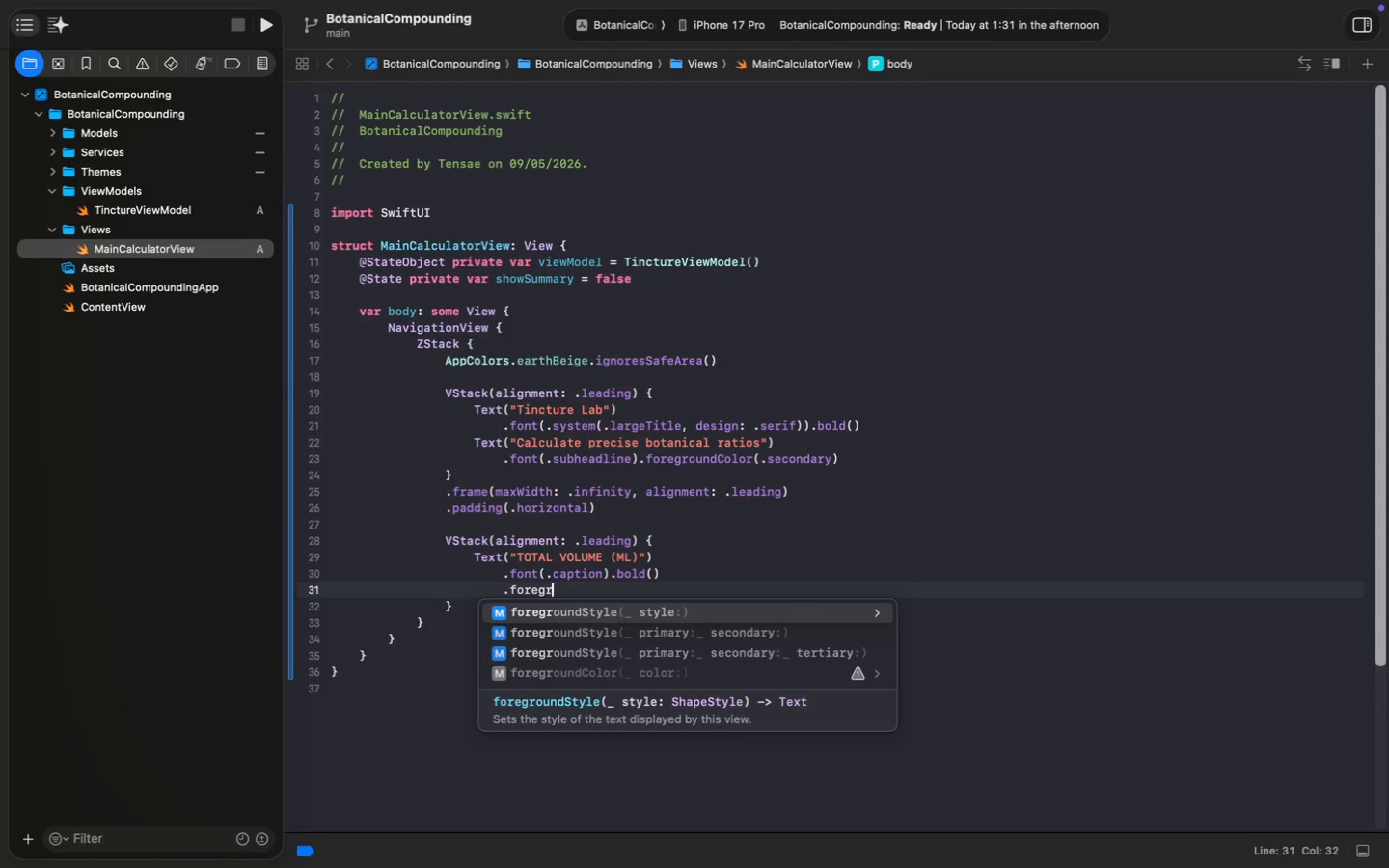 
key(Enter)
 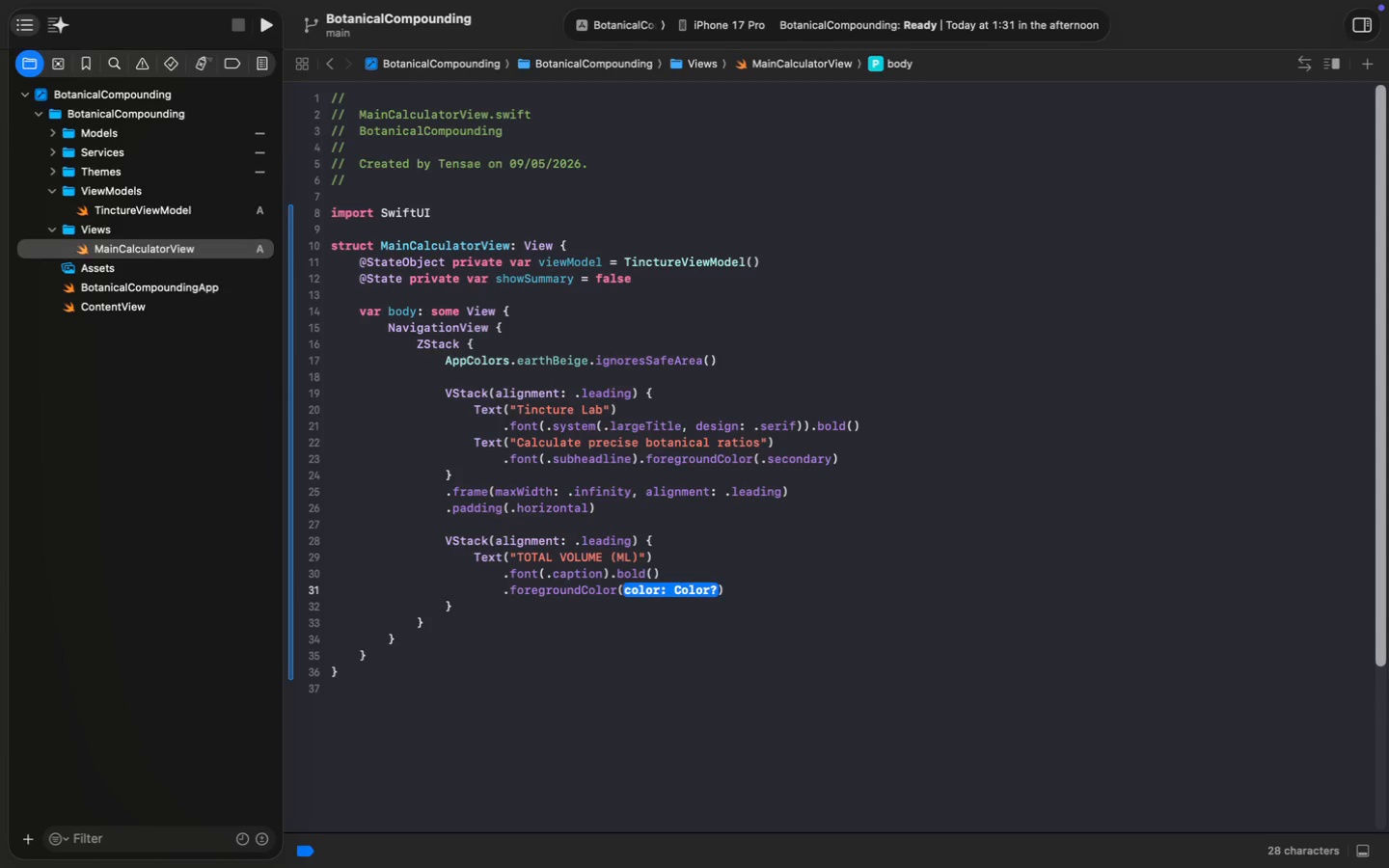 
type(Appc)
 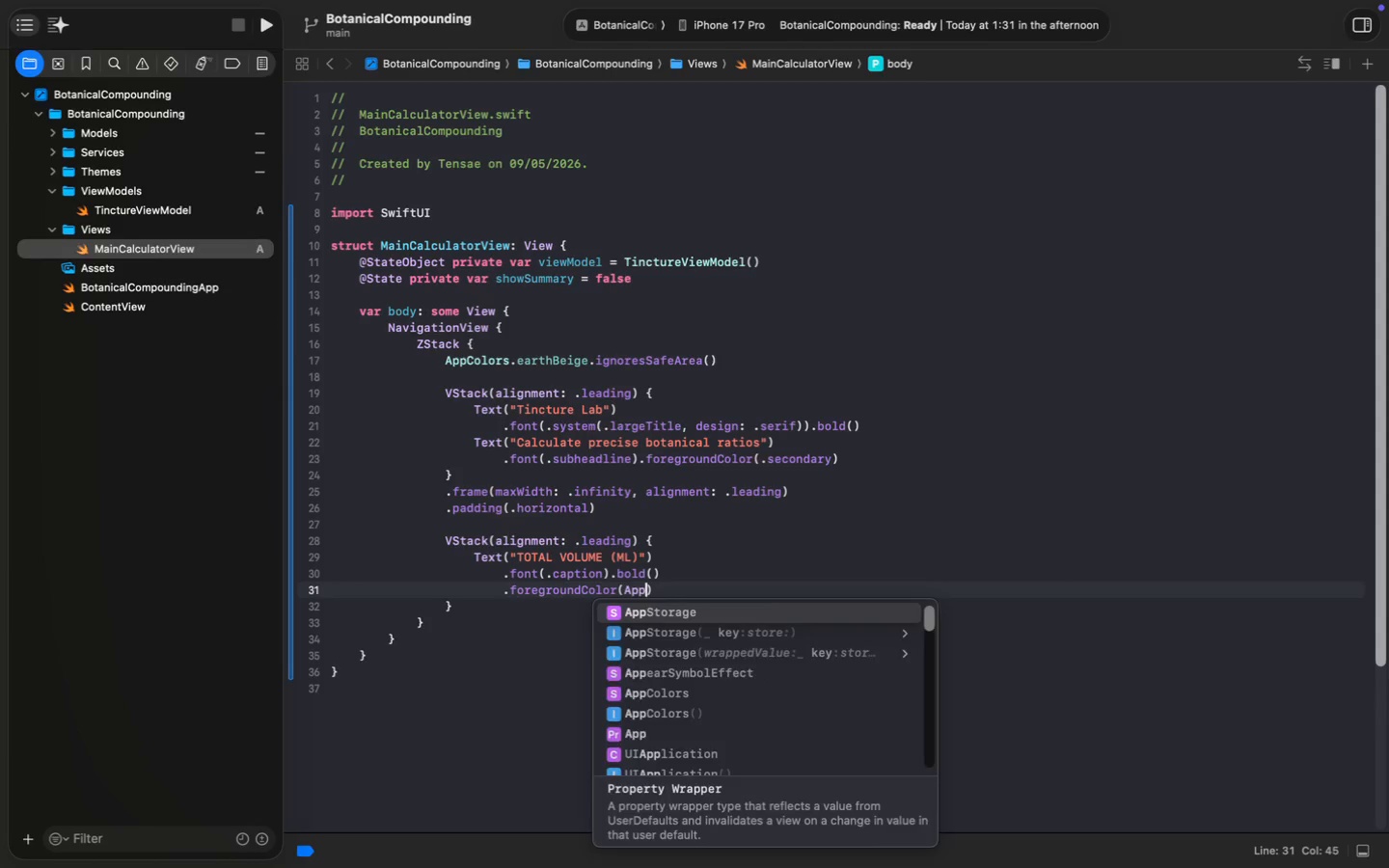 
key(Enter)
 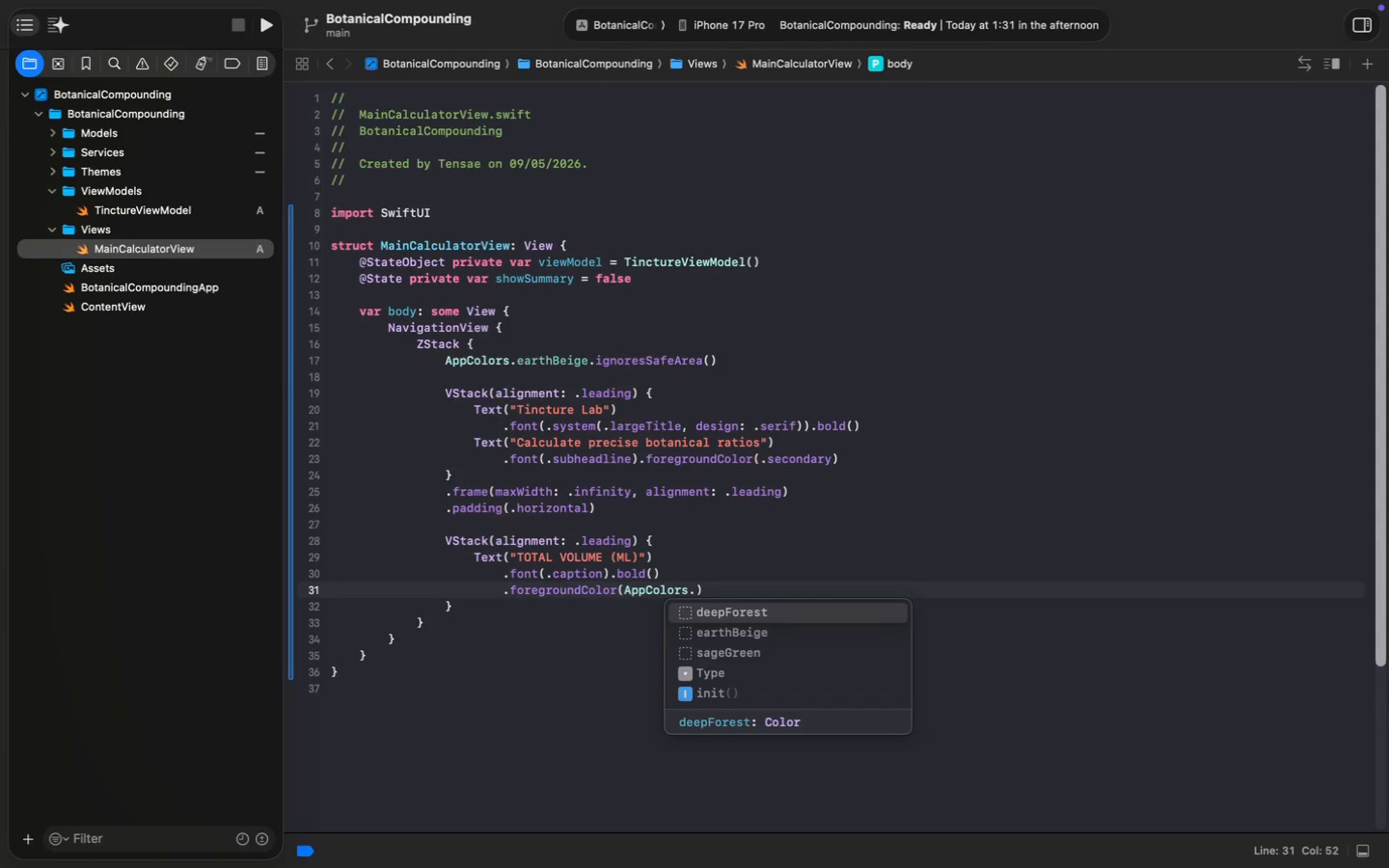 
type(.sa)
 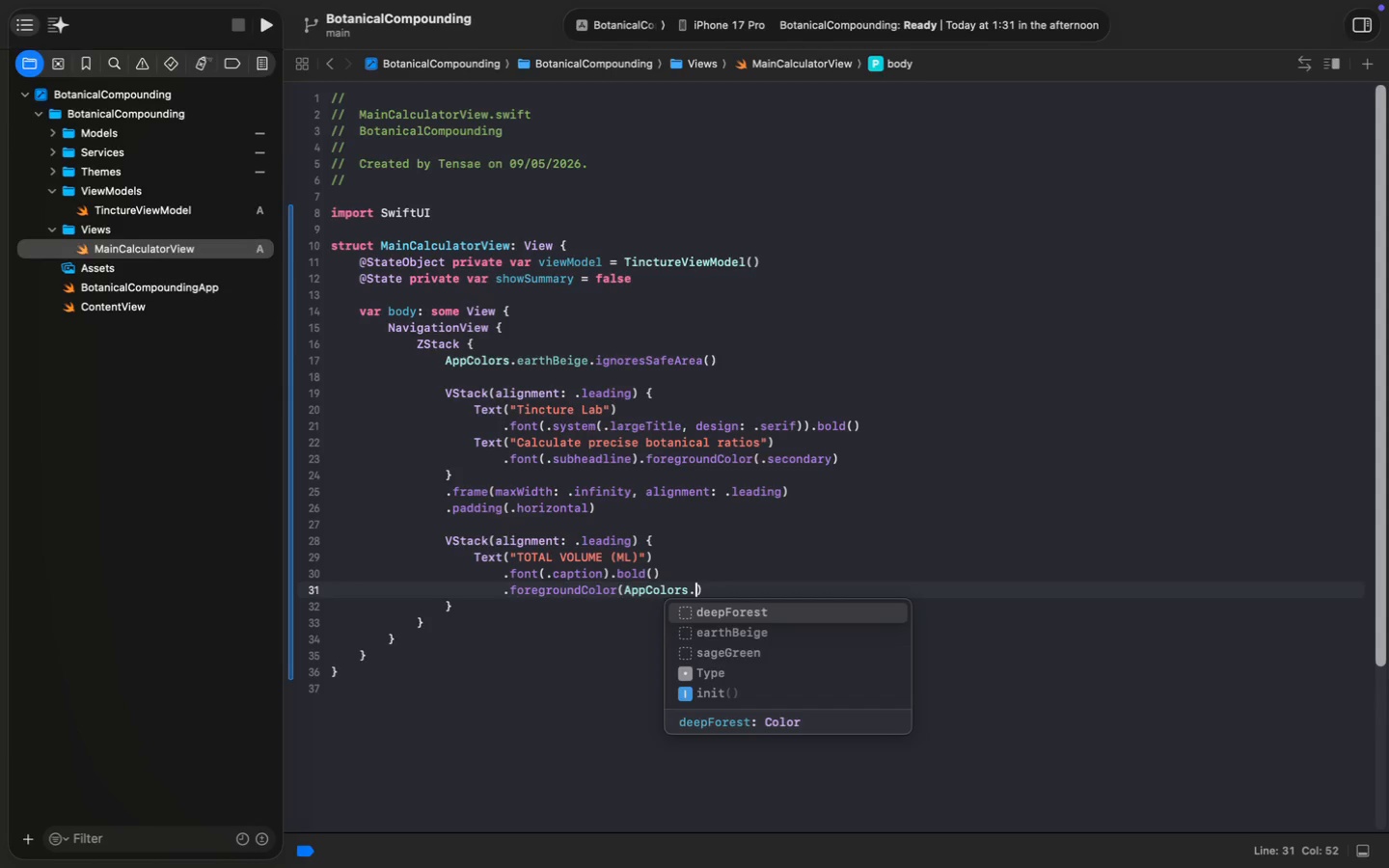 
key(Enter)
 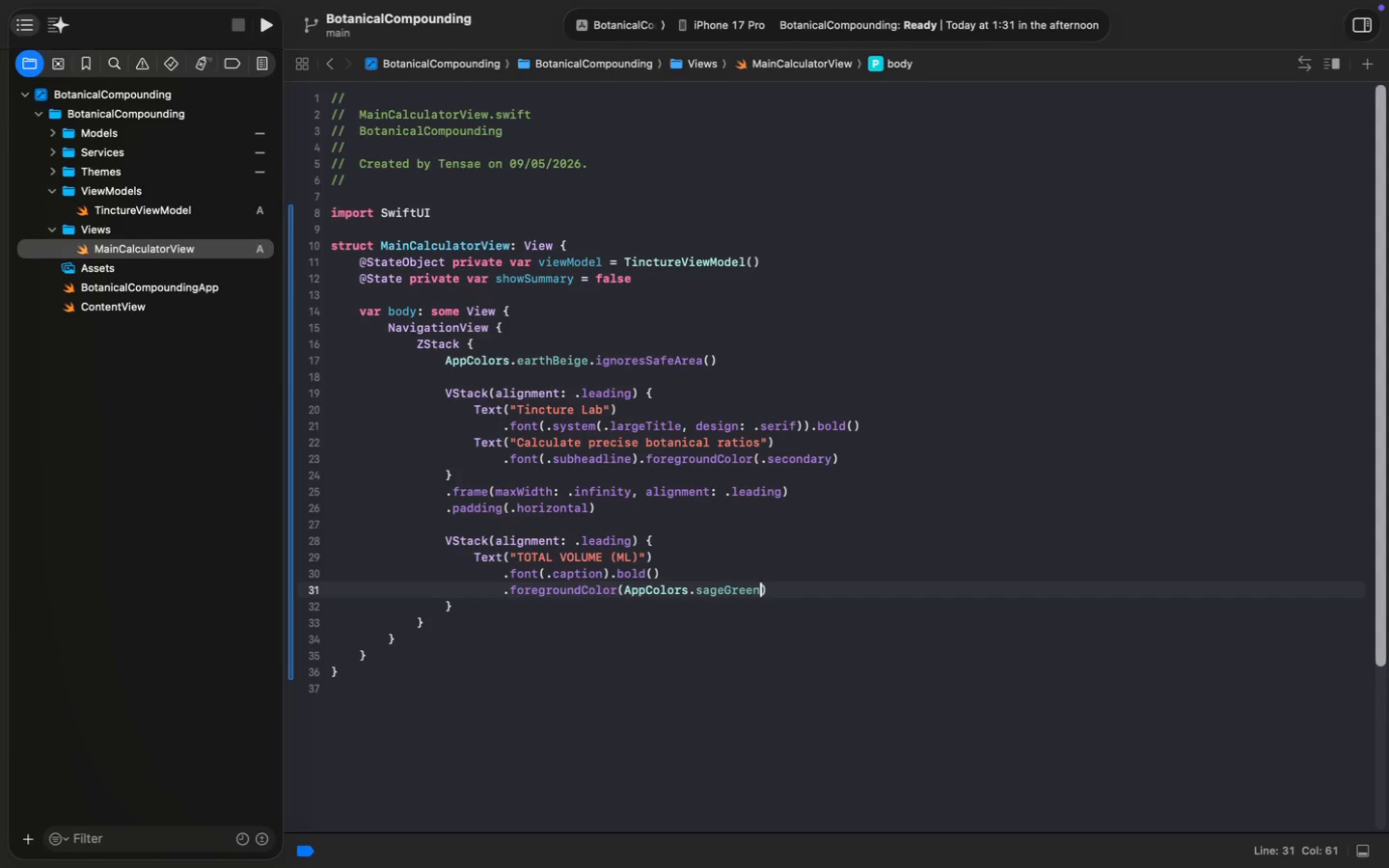 
key(Meta+MetaRight)
 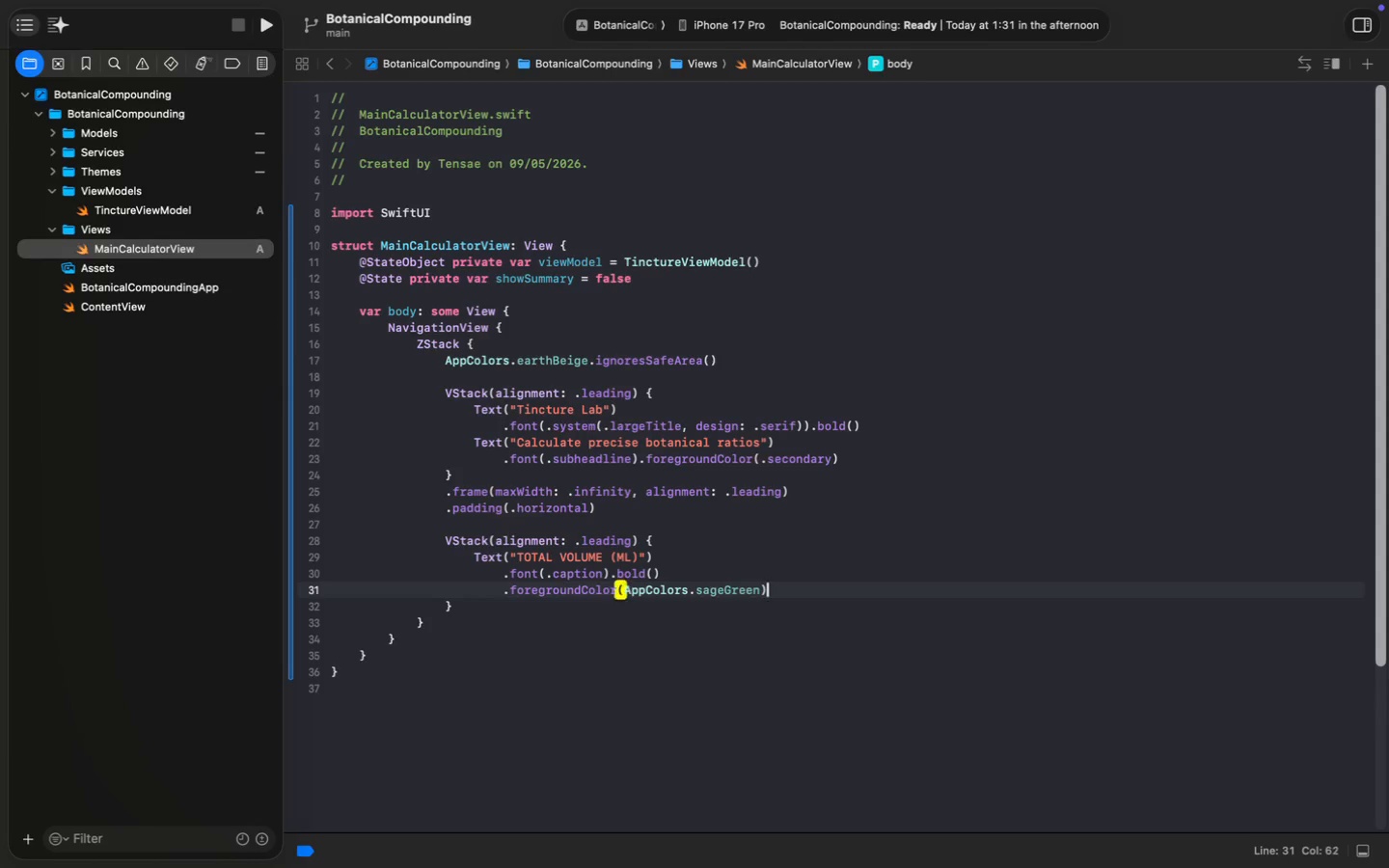 
key(Meta+ArrowRight)
 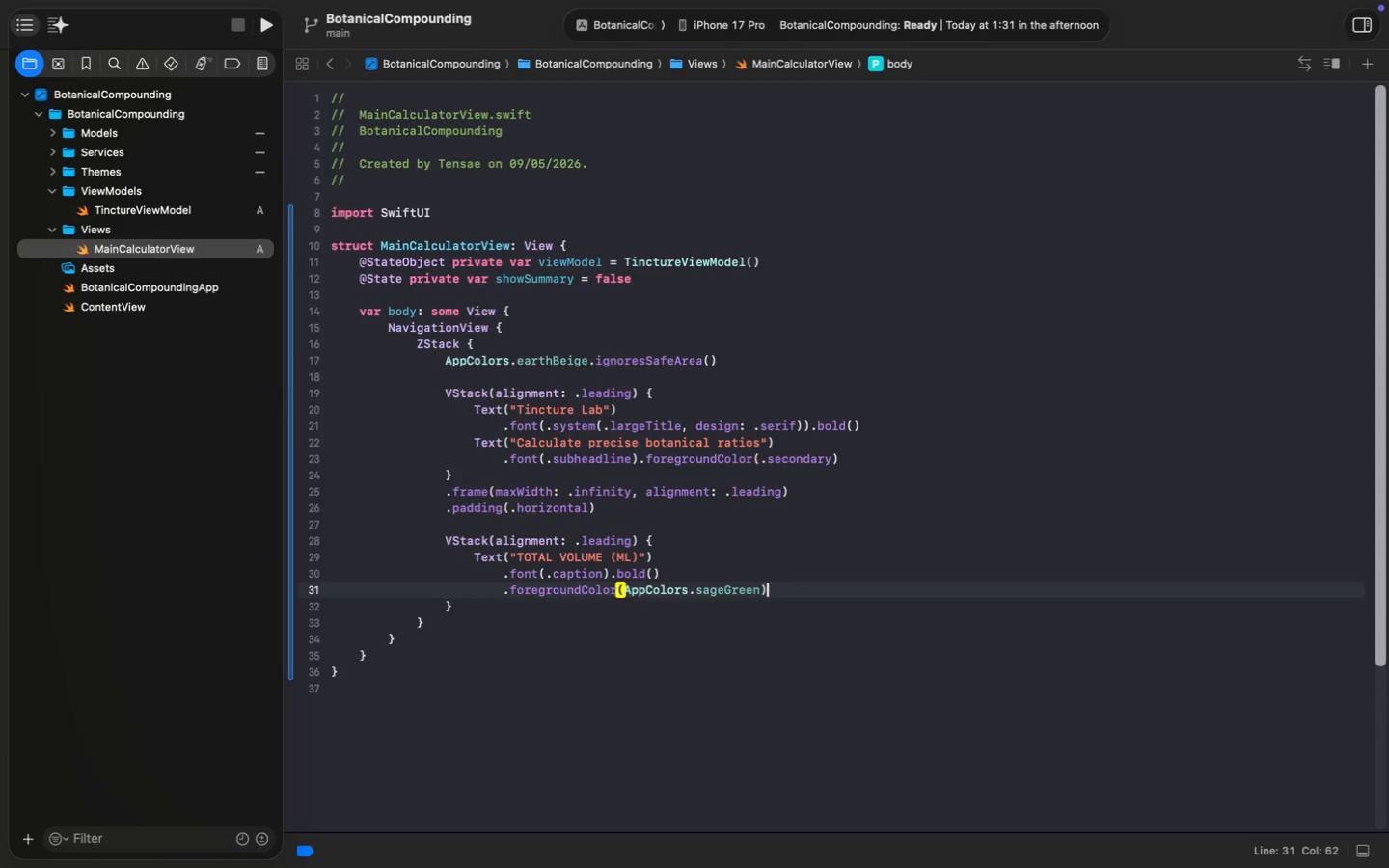 
key(Enter)
 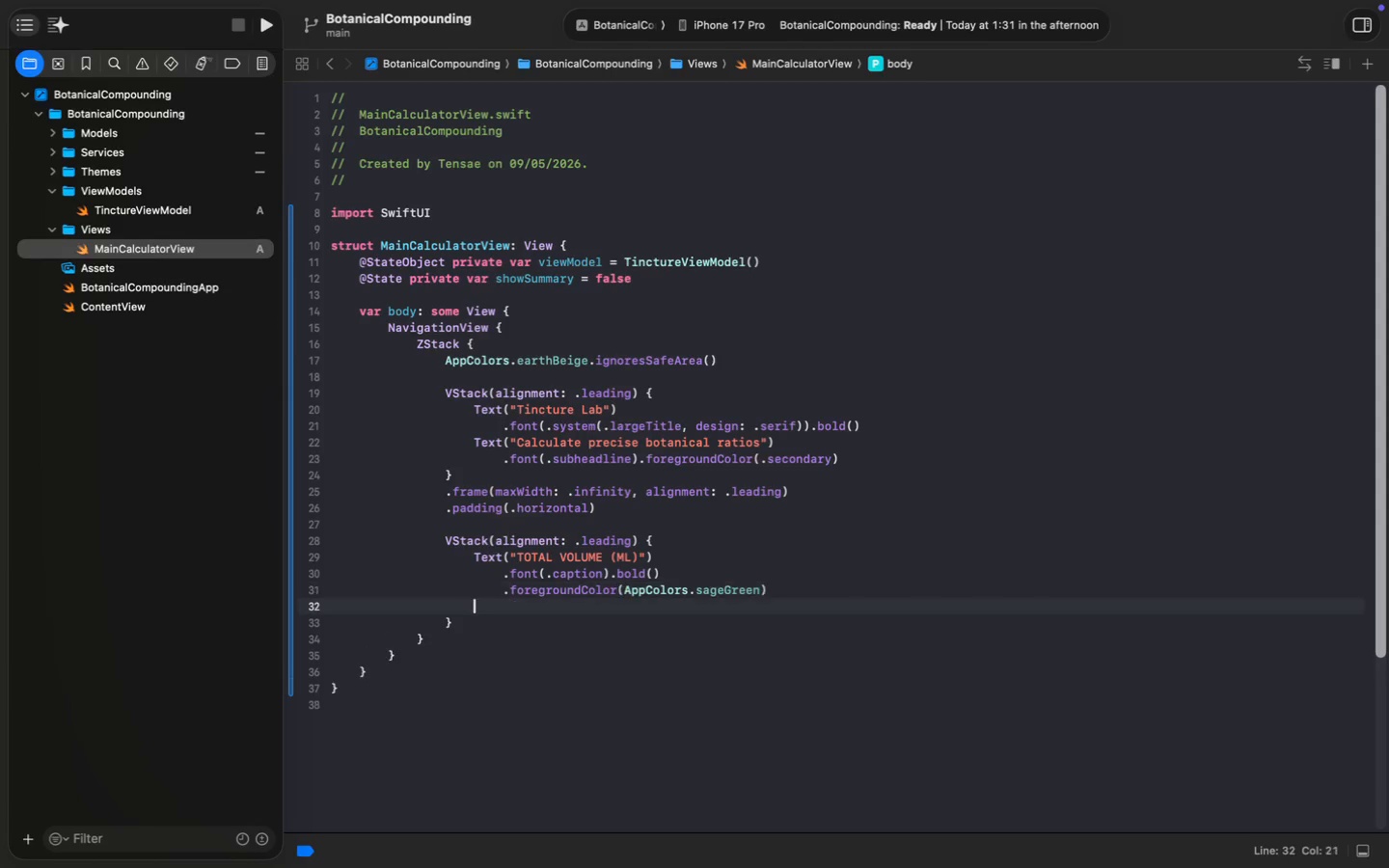 
key(Enter)
 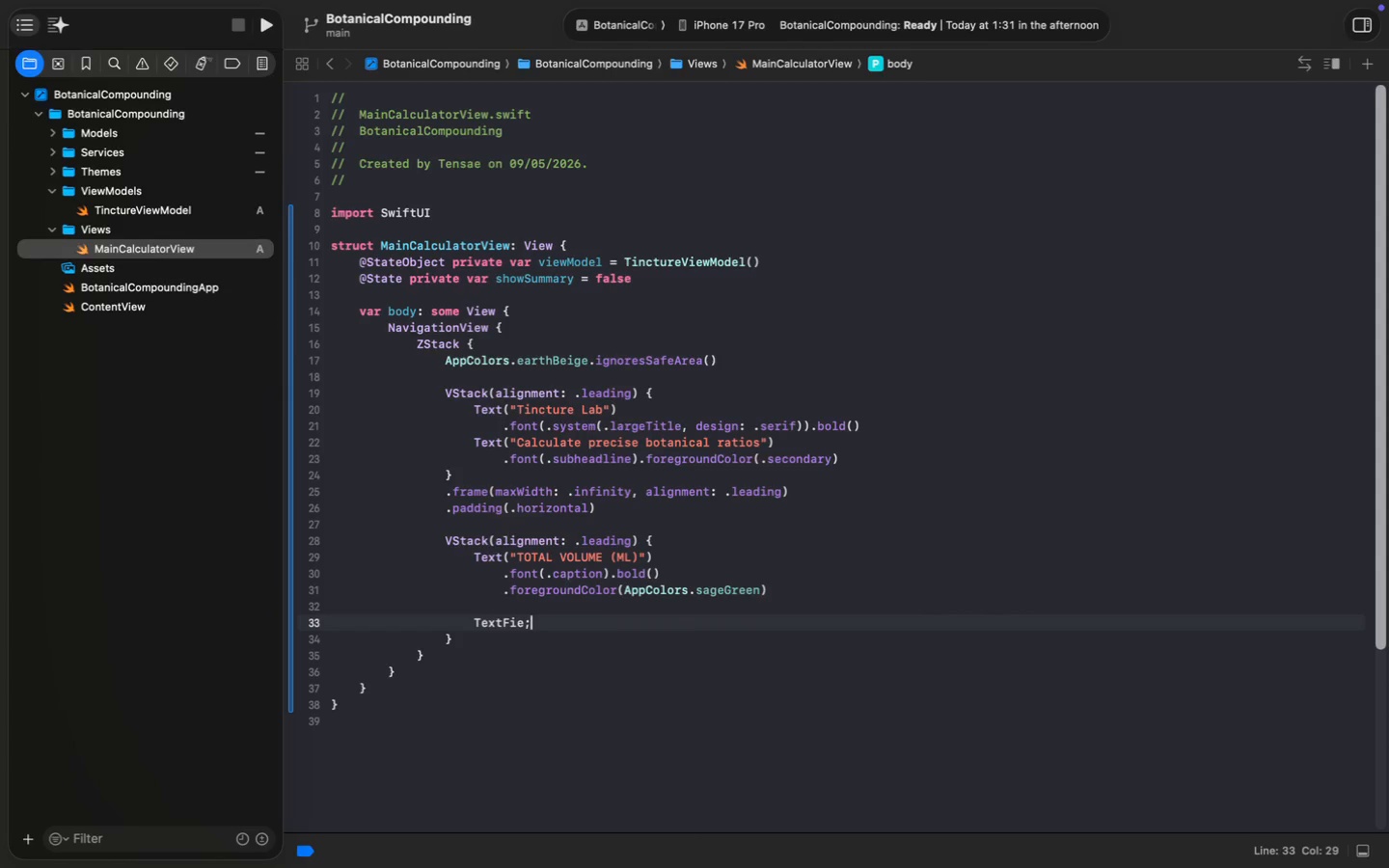 
type(TextFie;)
key(Backspace)
type(l)
 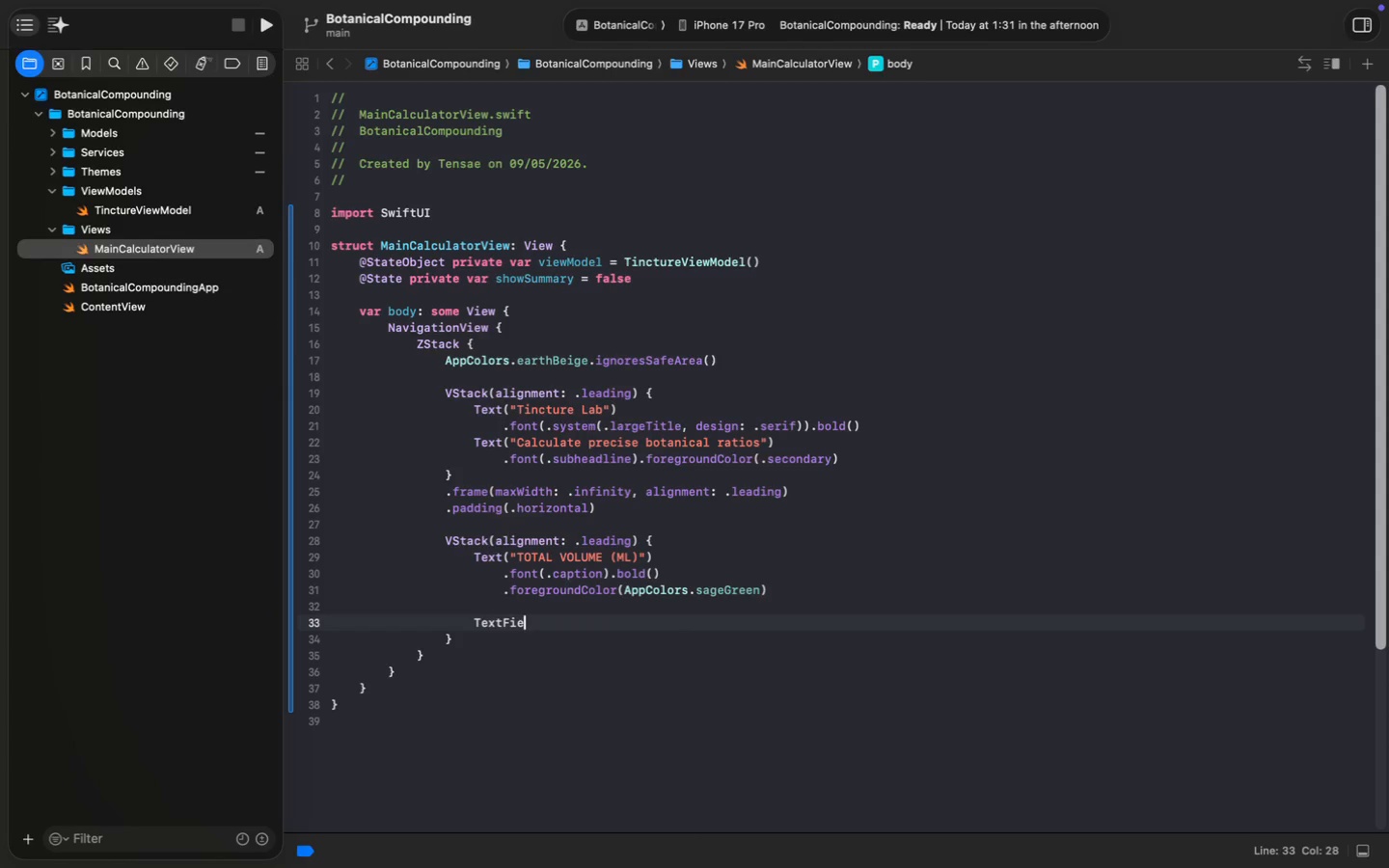 
key(Enter)
 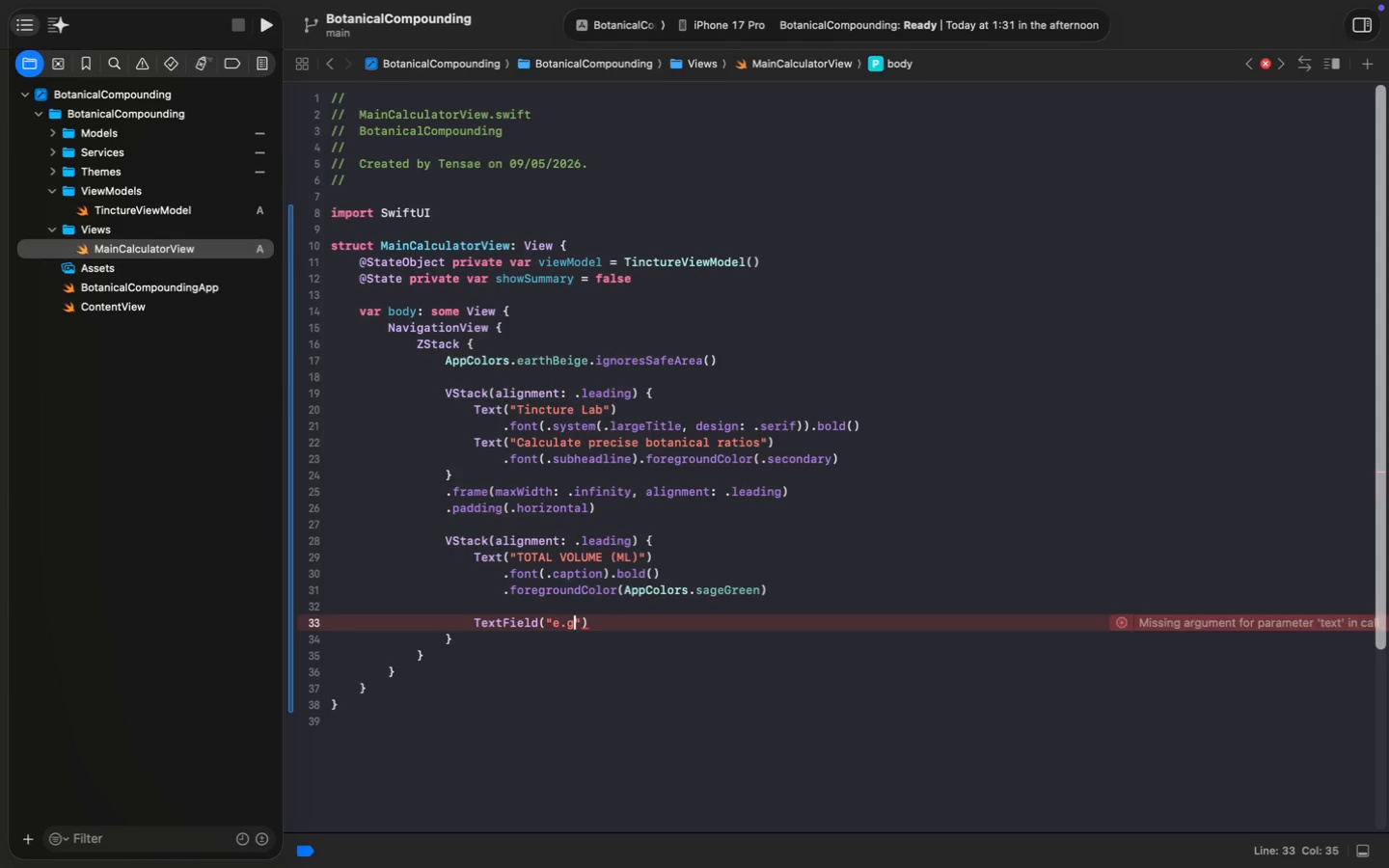 
type(("e.g. 500)
 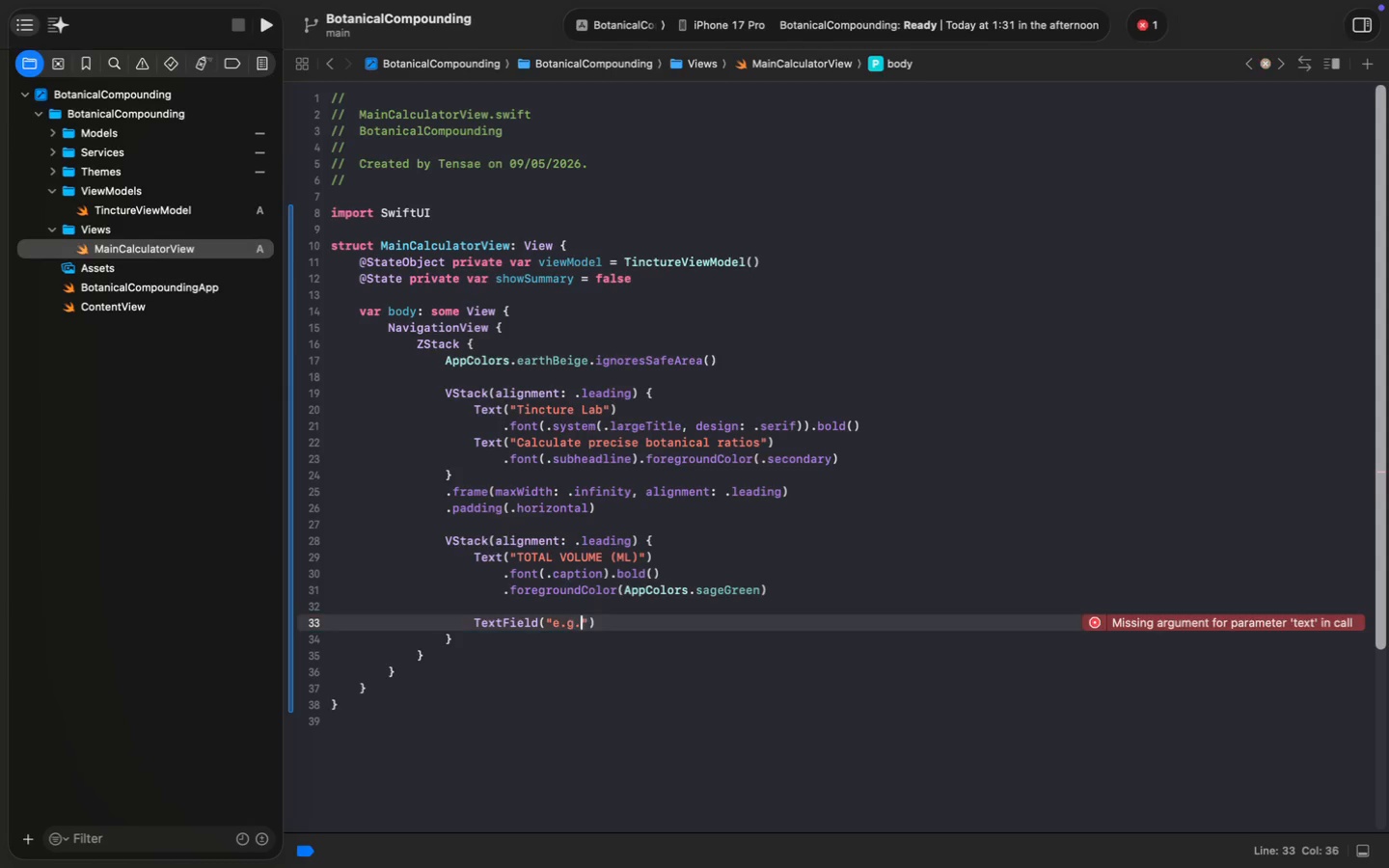 
key(ArrowRight)
 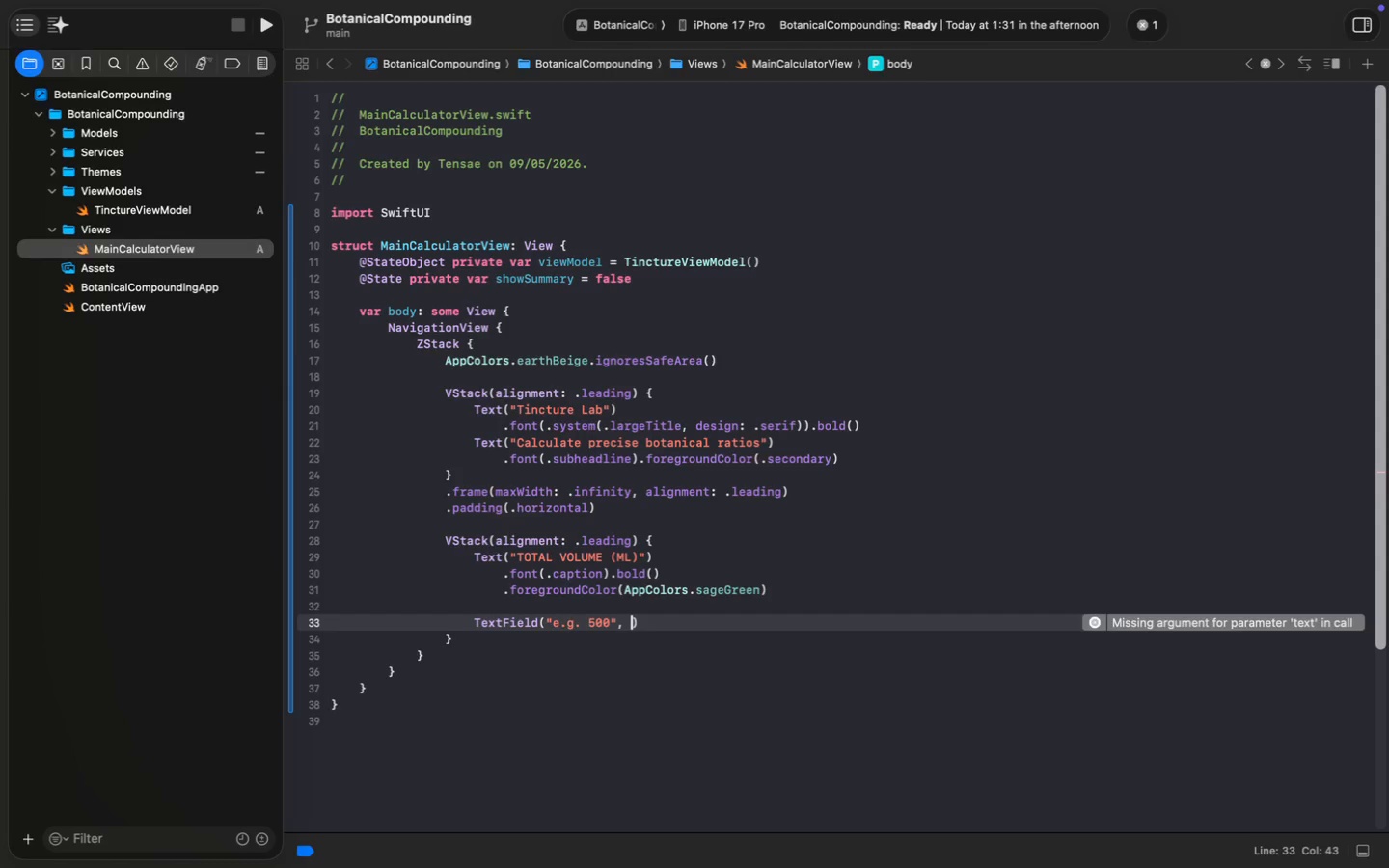 
type(, text: $view)
 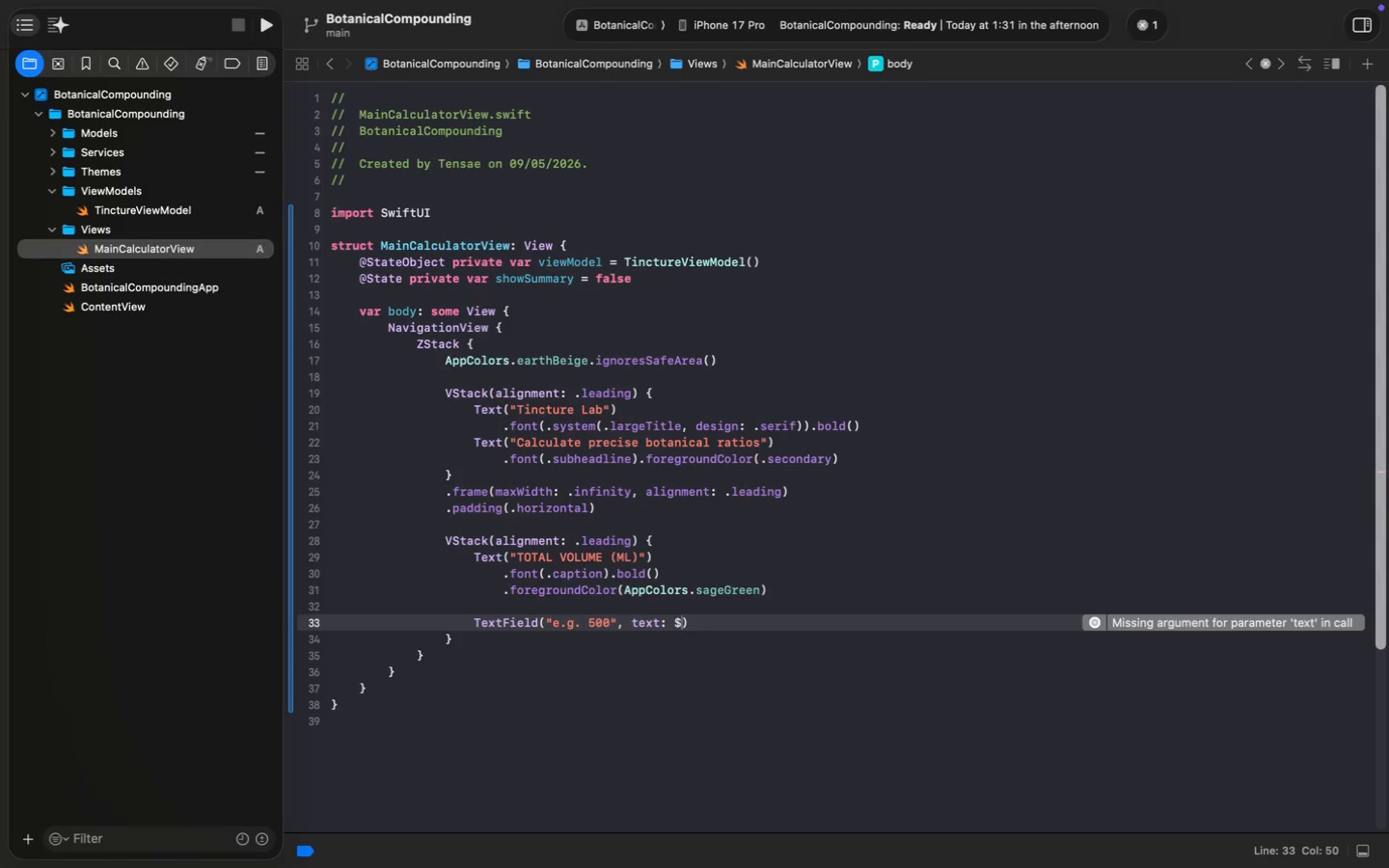 
 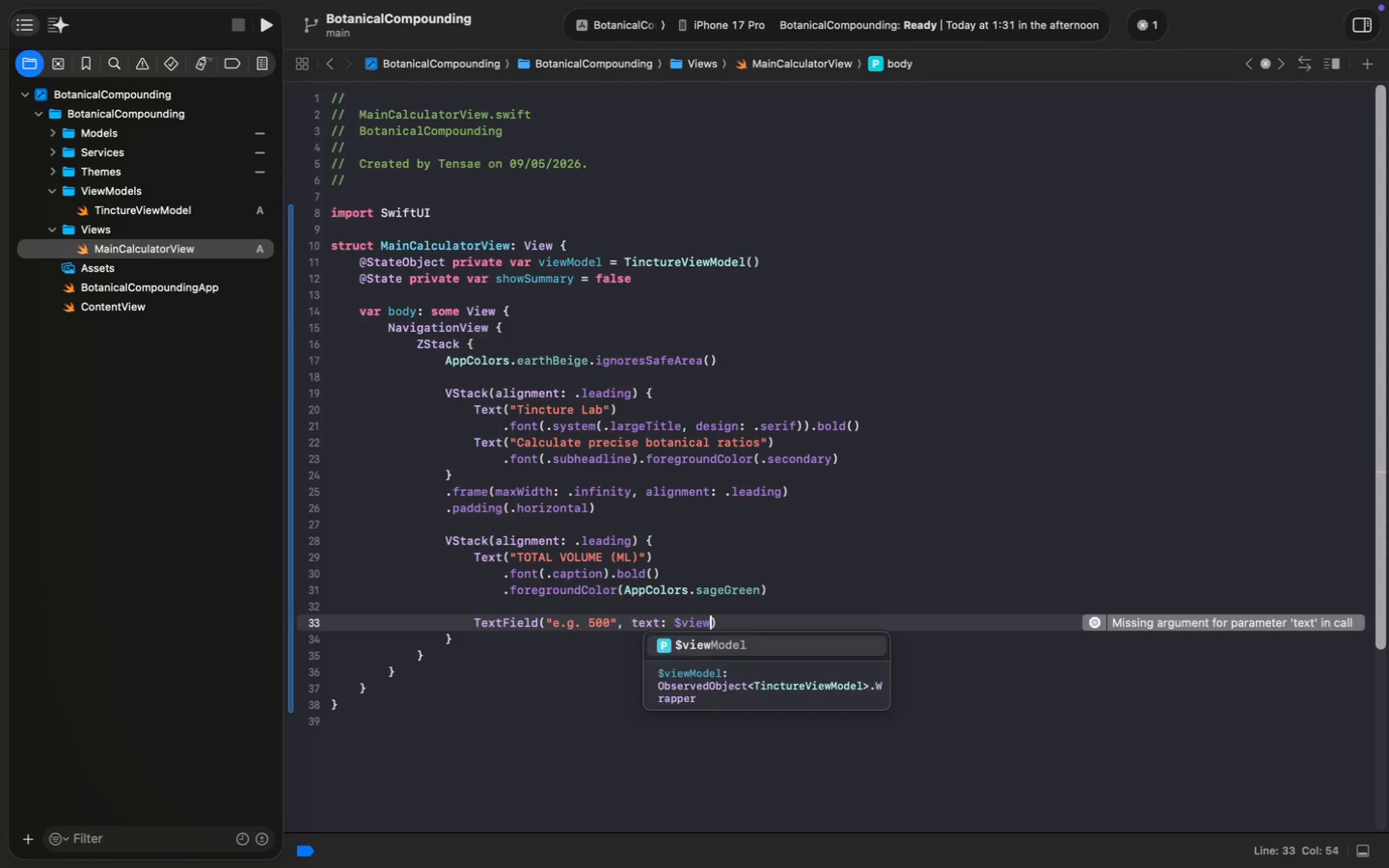 
key(Enter)
 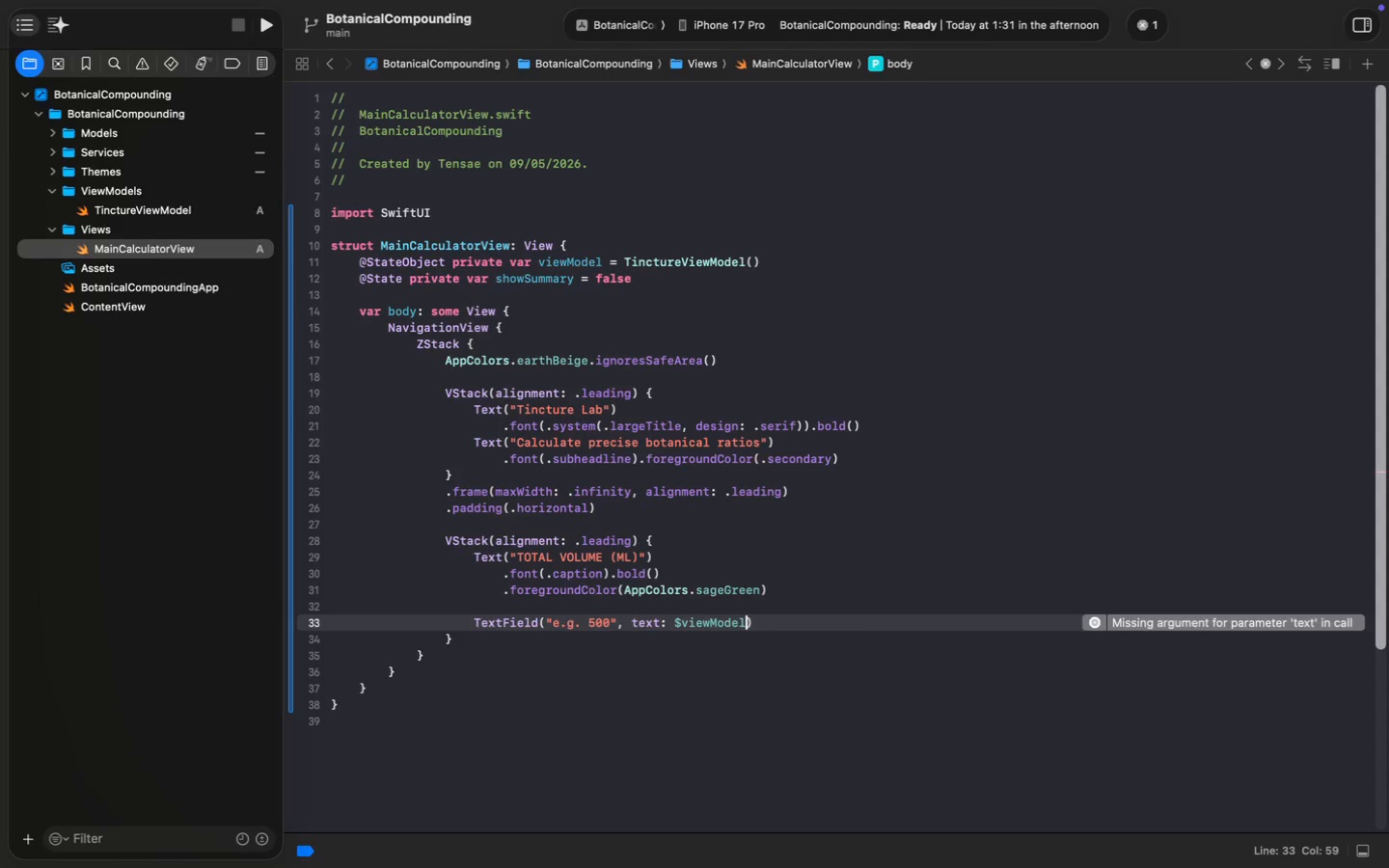 
type(.to)
 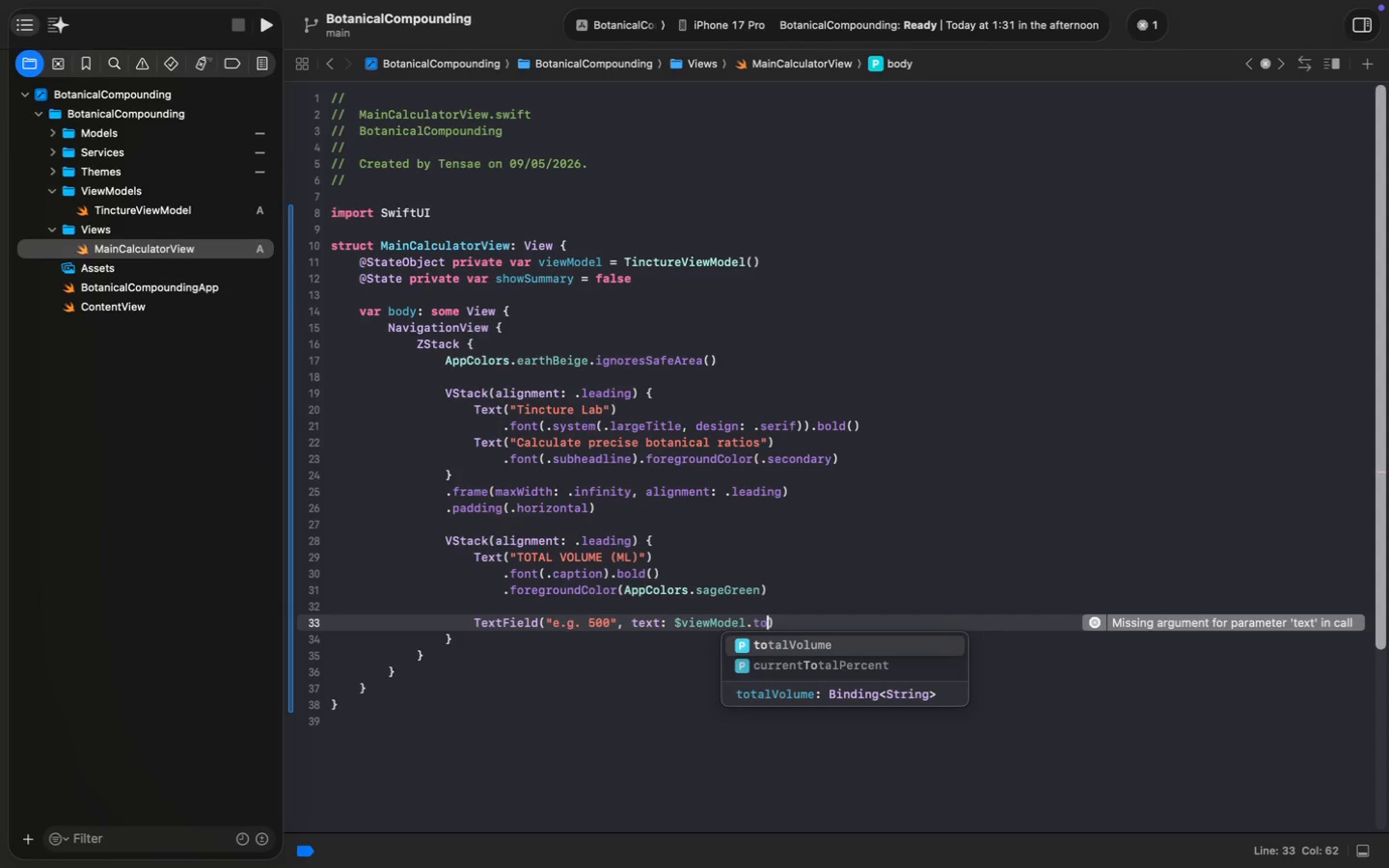 
key(Enter)
 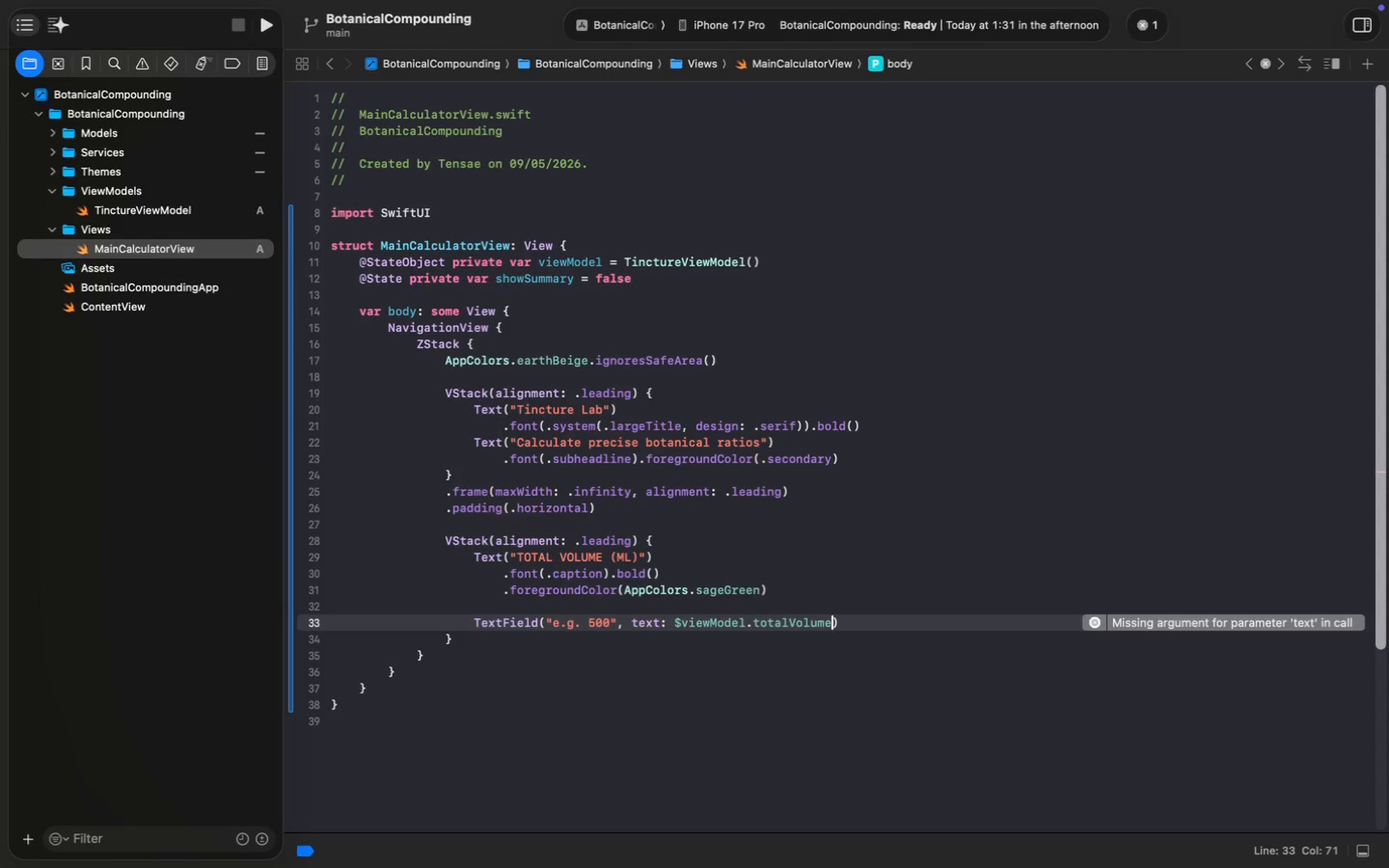 
key(ArrowRight)
 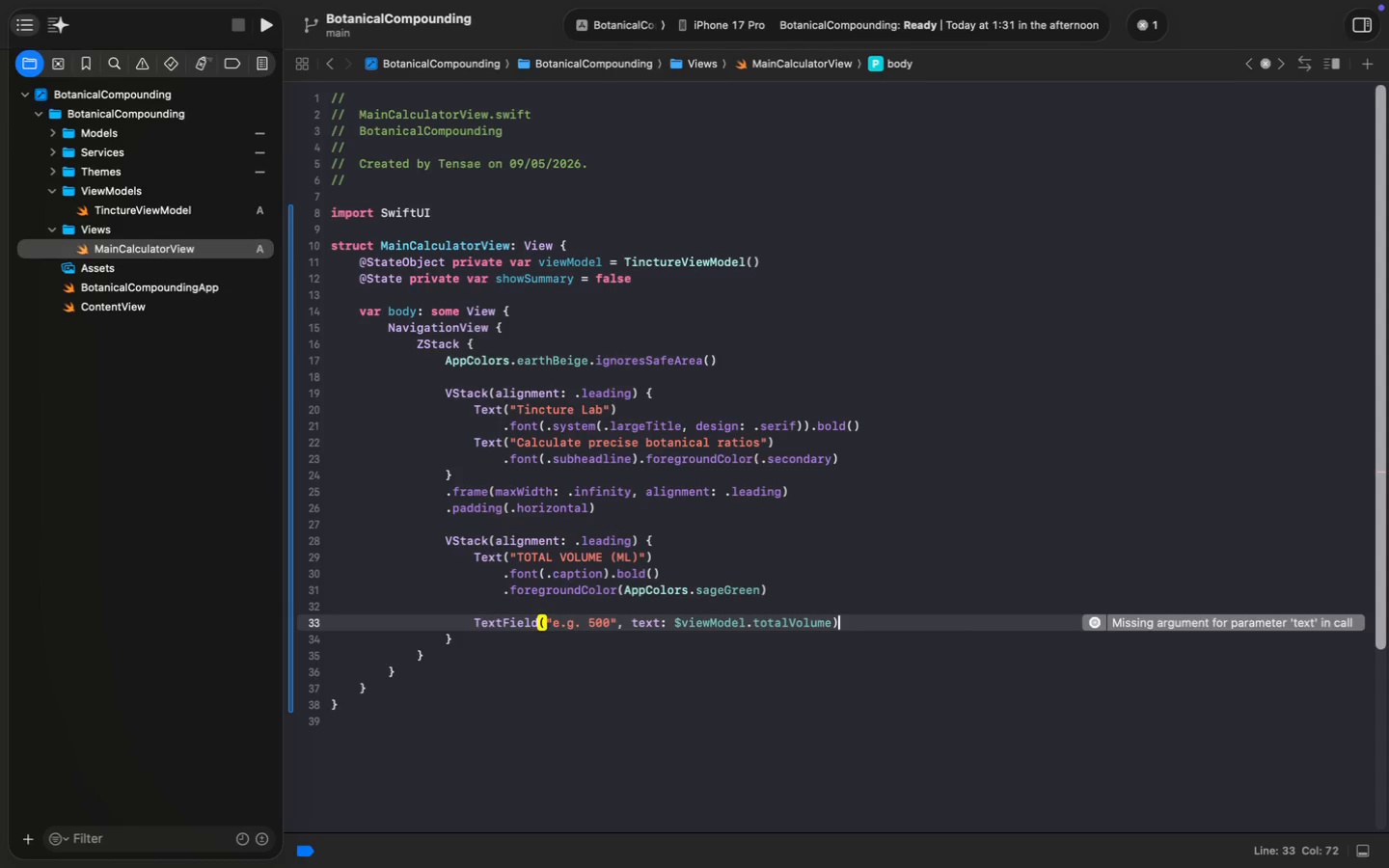 
key(Enter)
 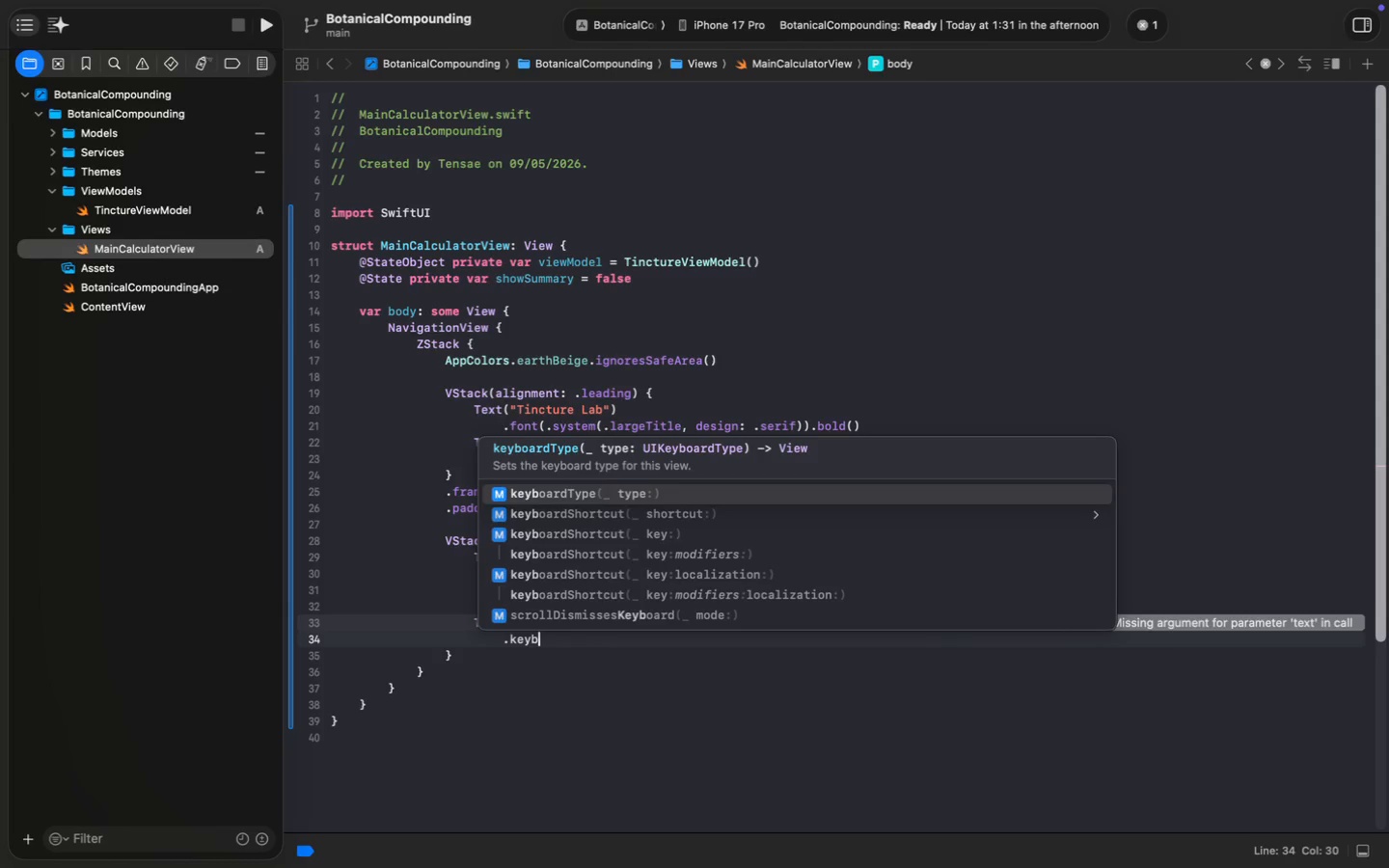 
type(.keyb)
 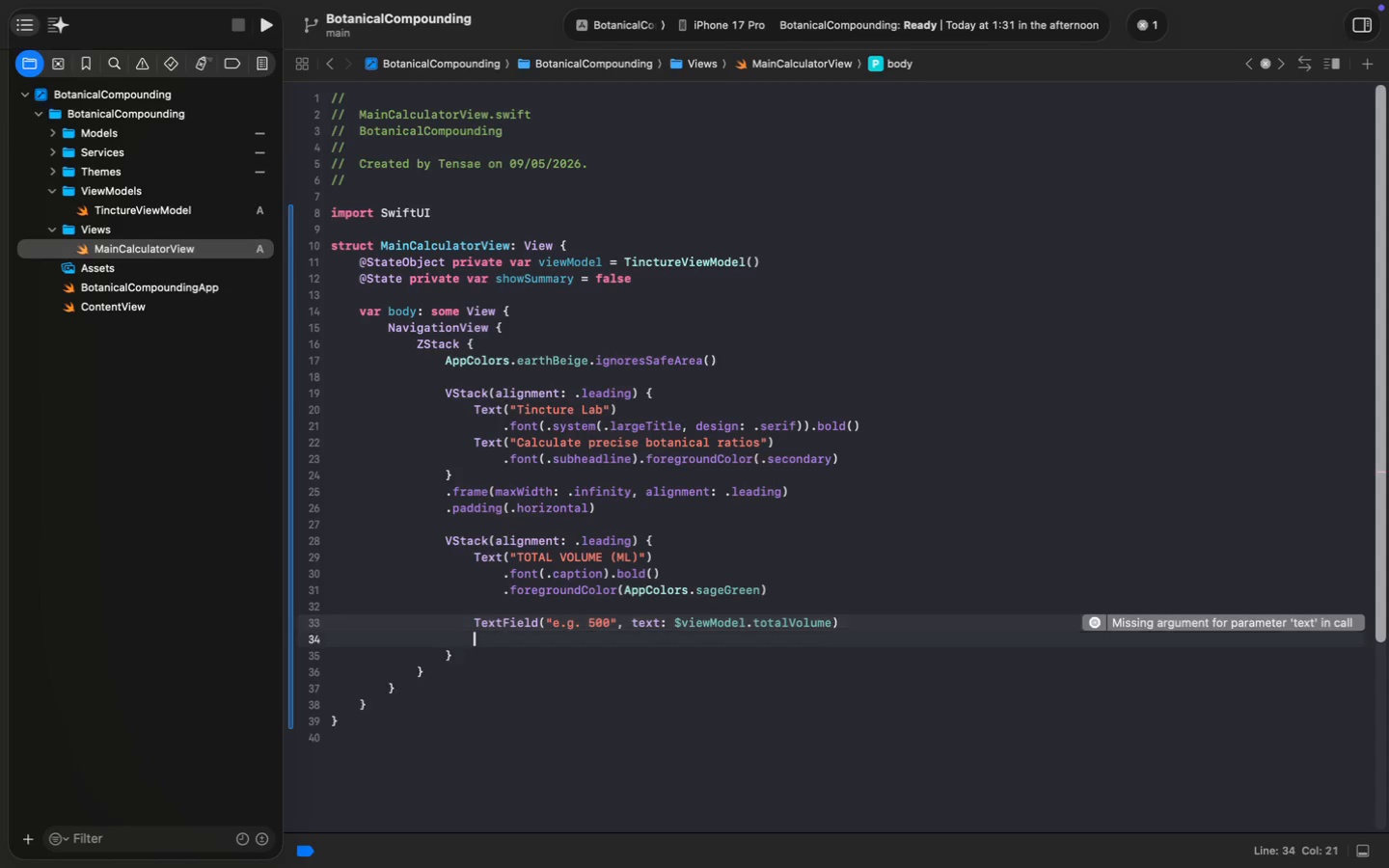 
key(Enter)
 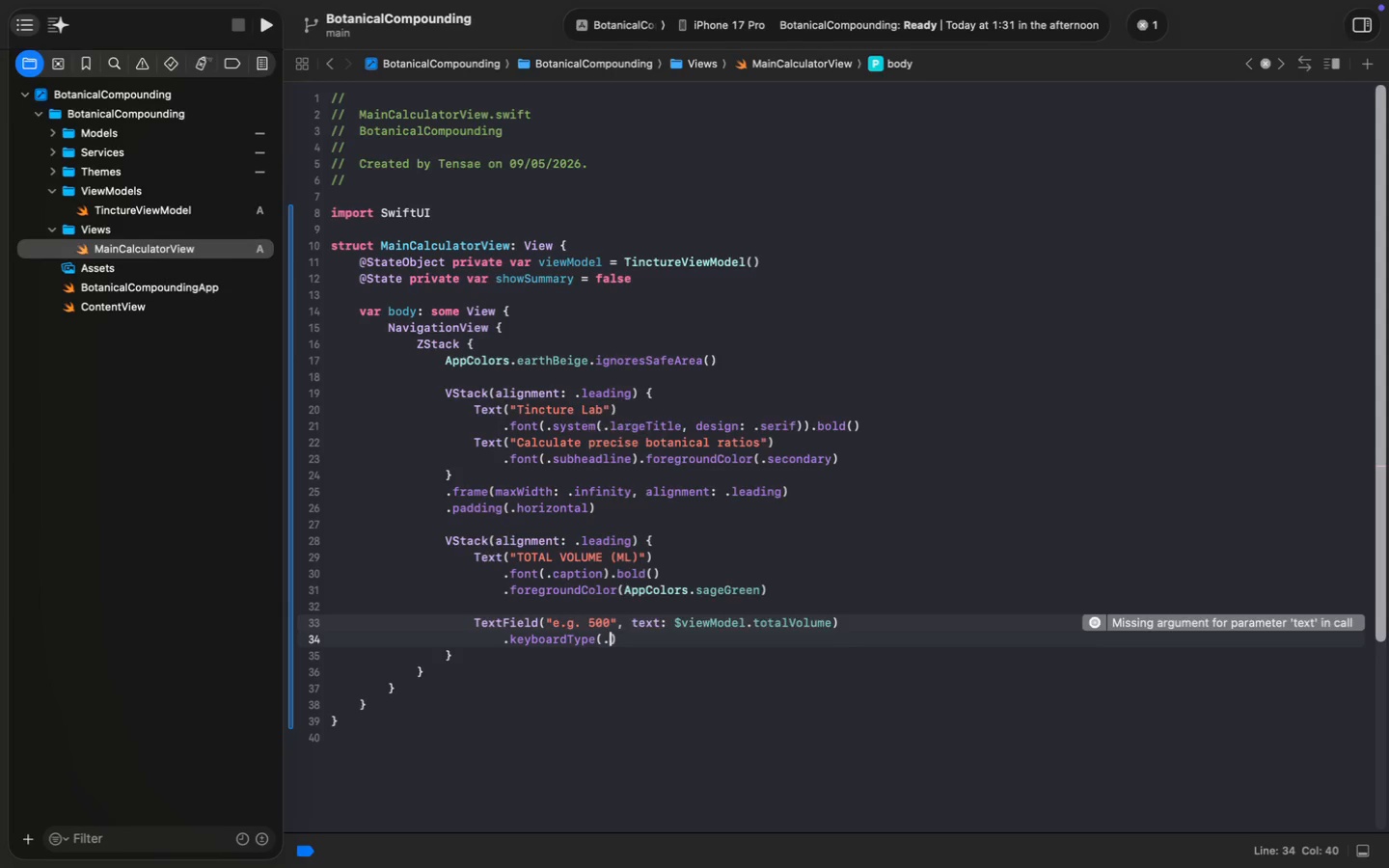 
type(.de)
 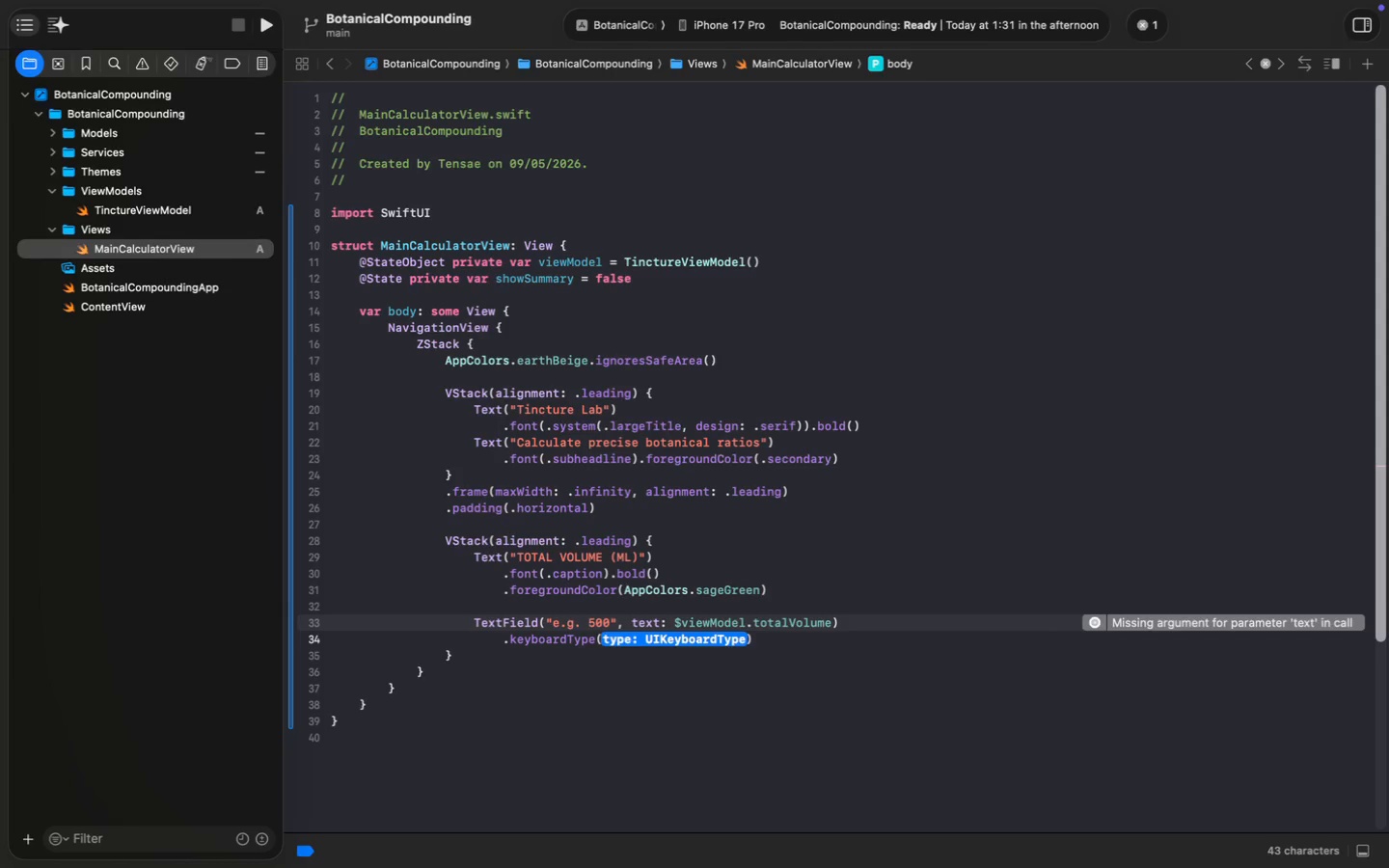 
key(Enter)
 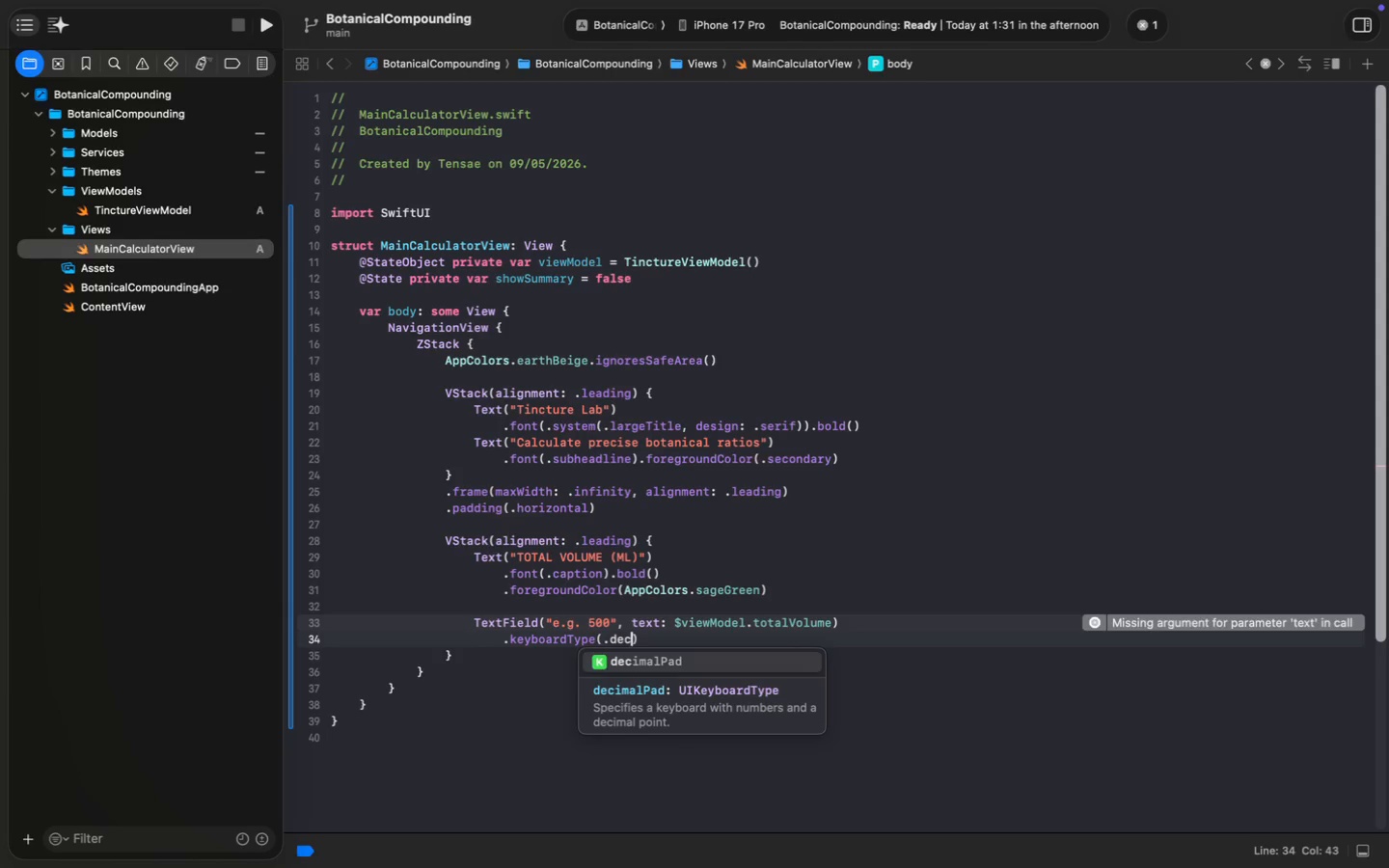 
key(Backspace)
key(Backspace)
key(Backspace)
key(Backspace)
key(Backspace)
type(ci)
 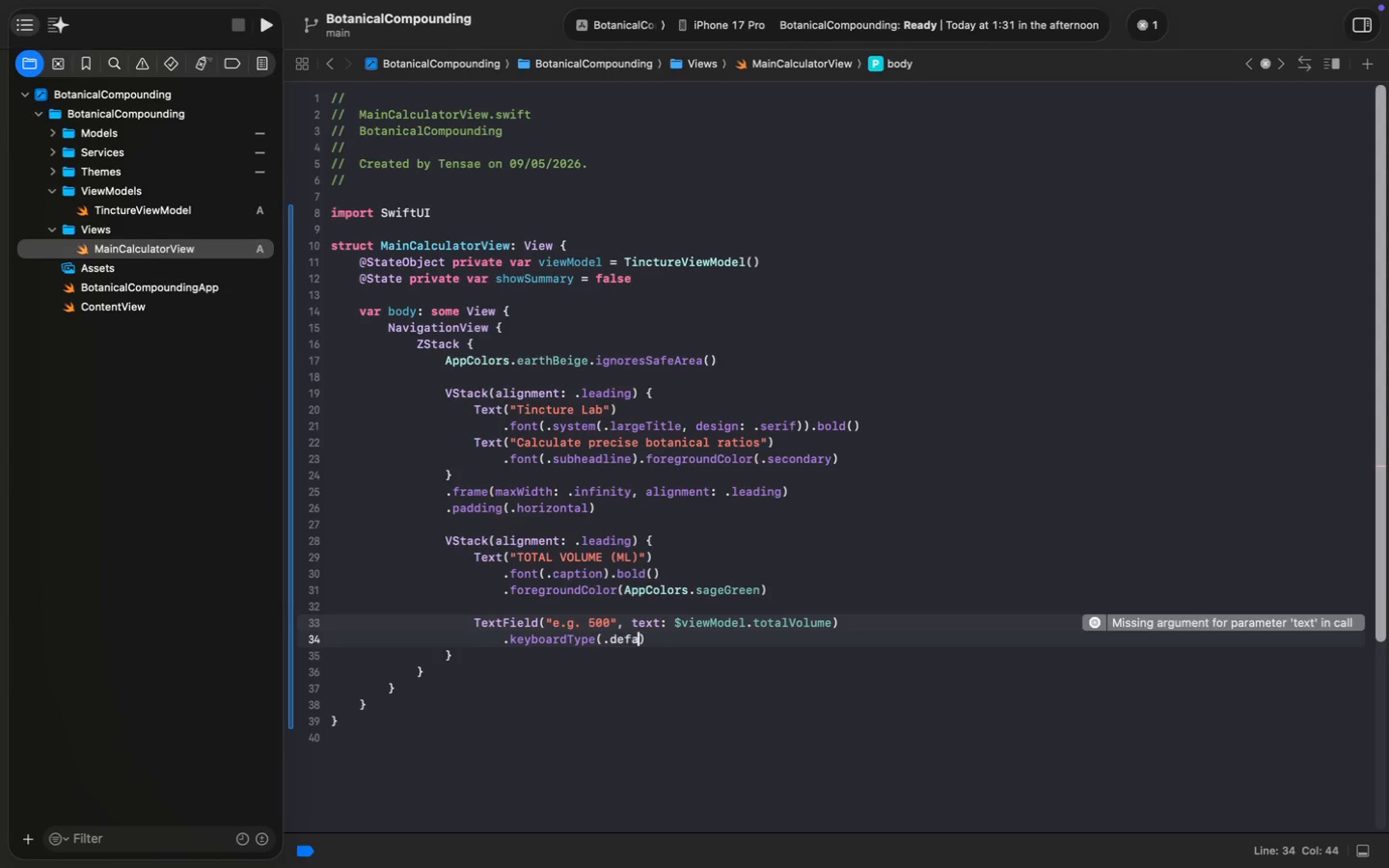 
key(Enter)
 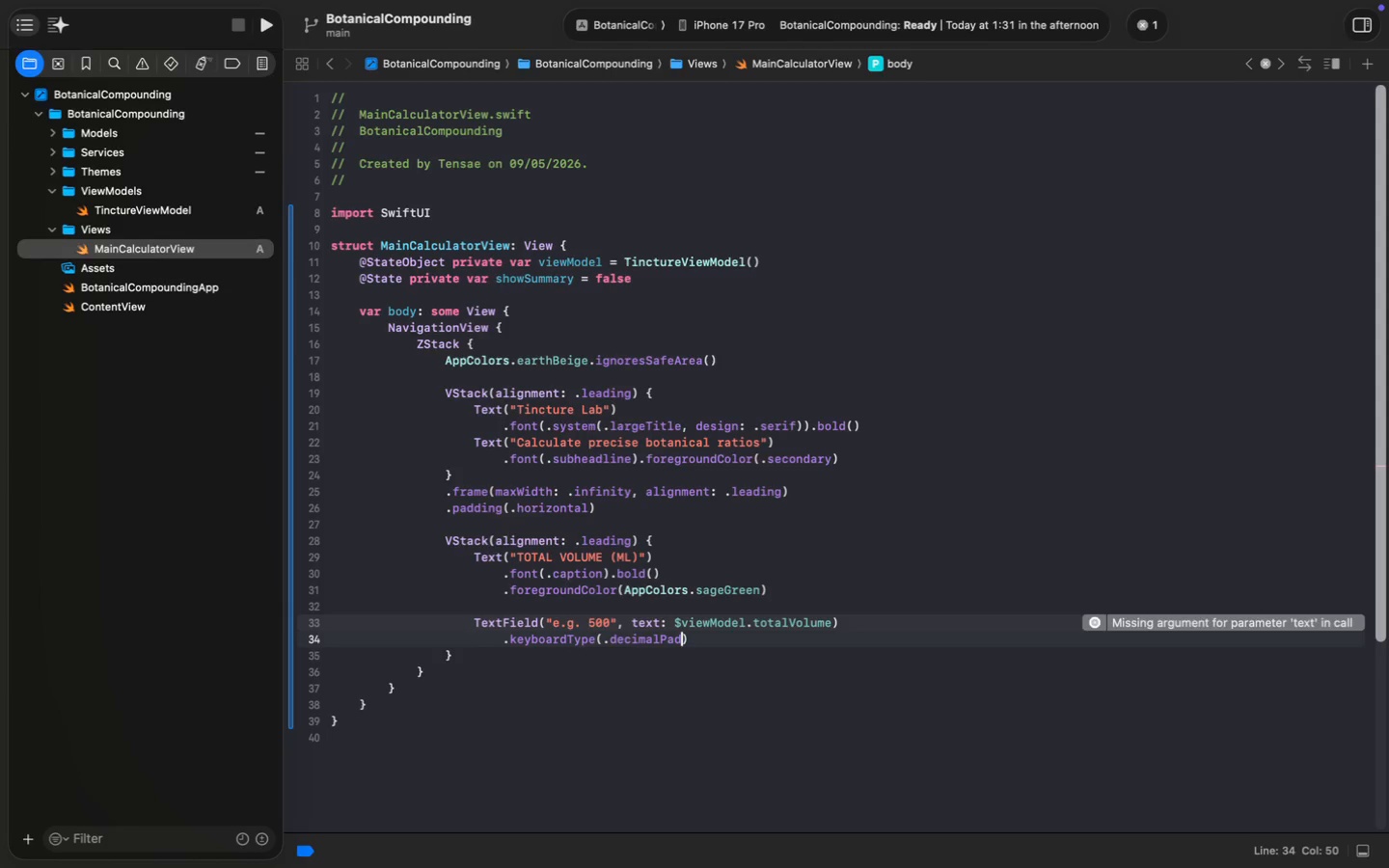 
key(ArrowRight)
 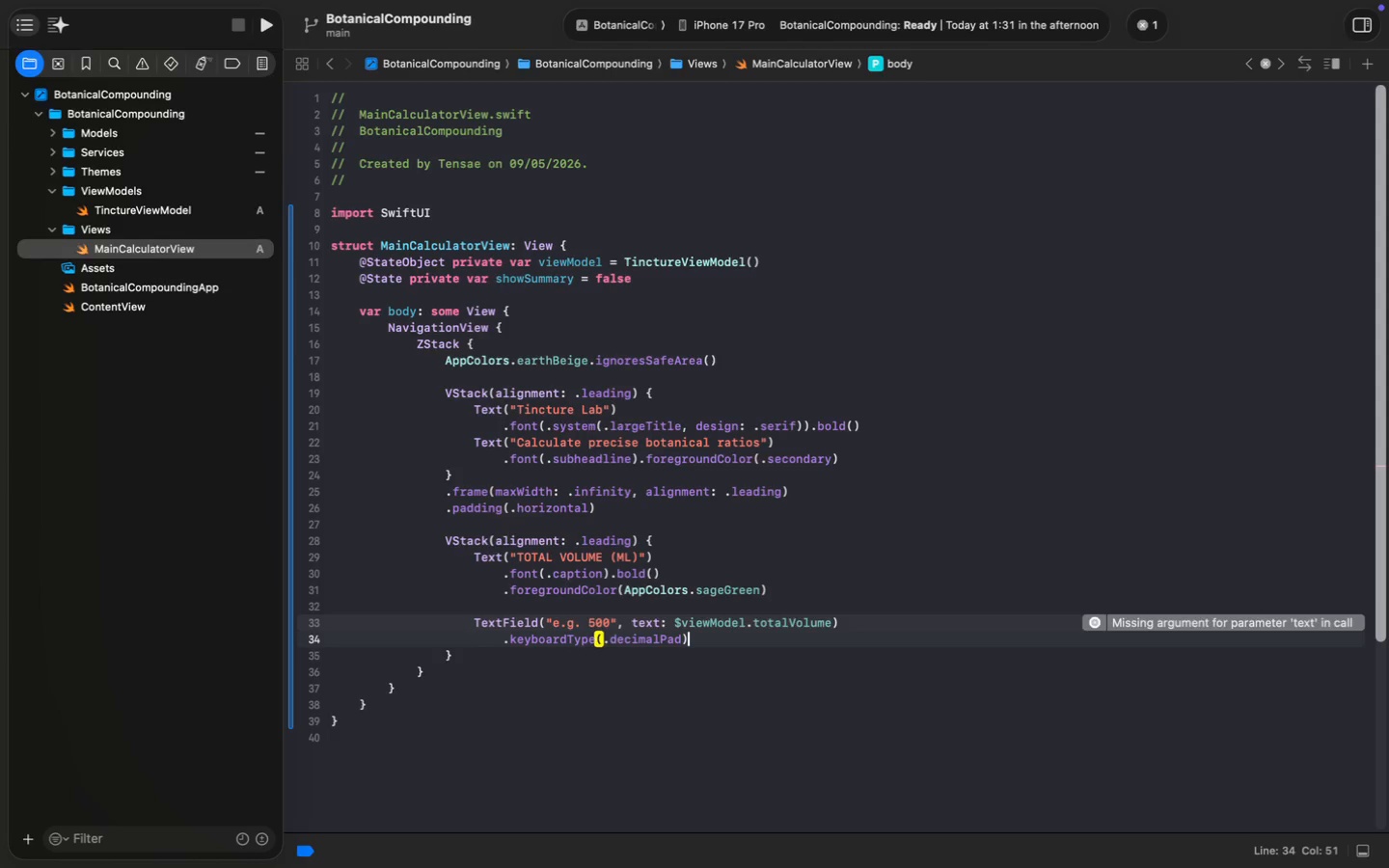 
key(Enter)
 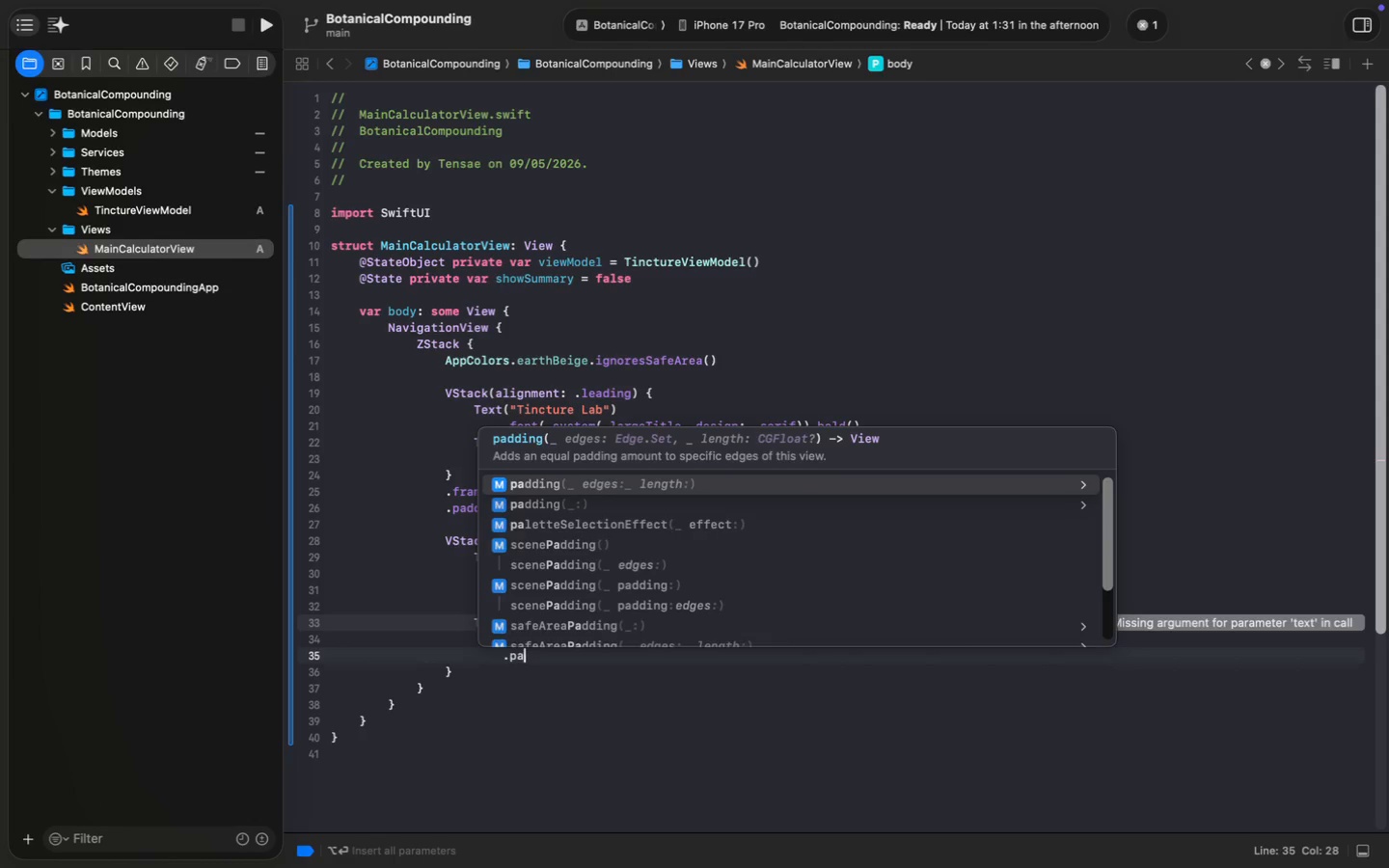 
type(.padd)
 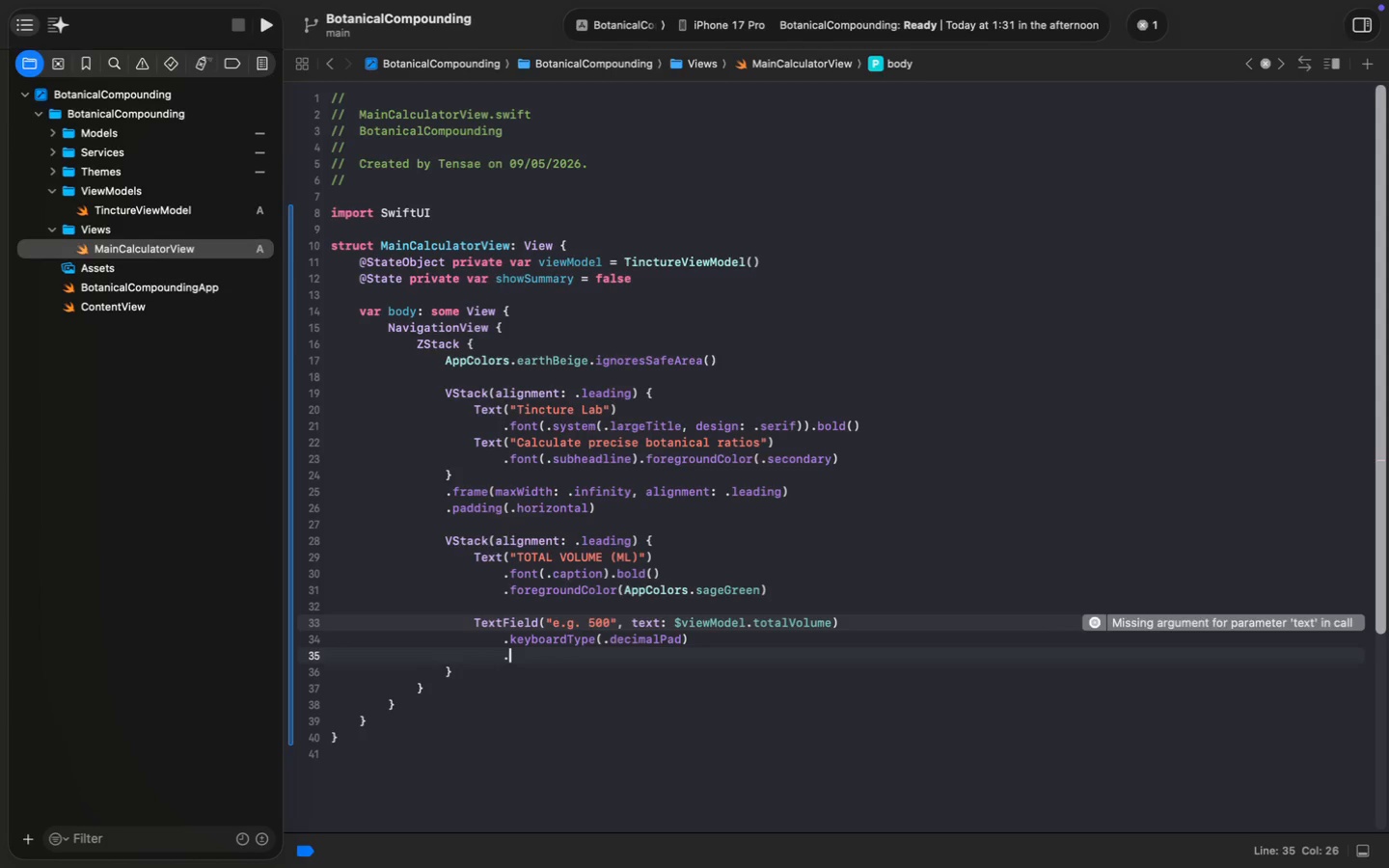 
key(Enter)
 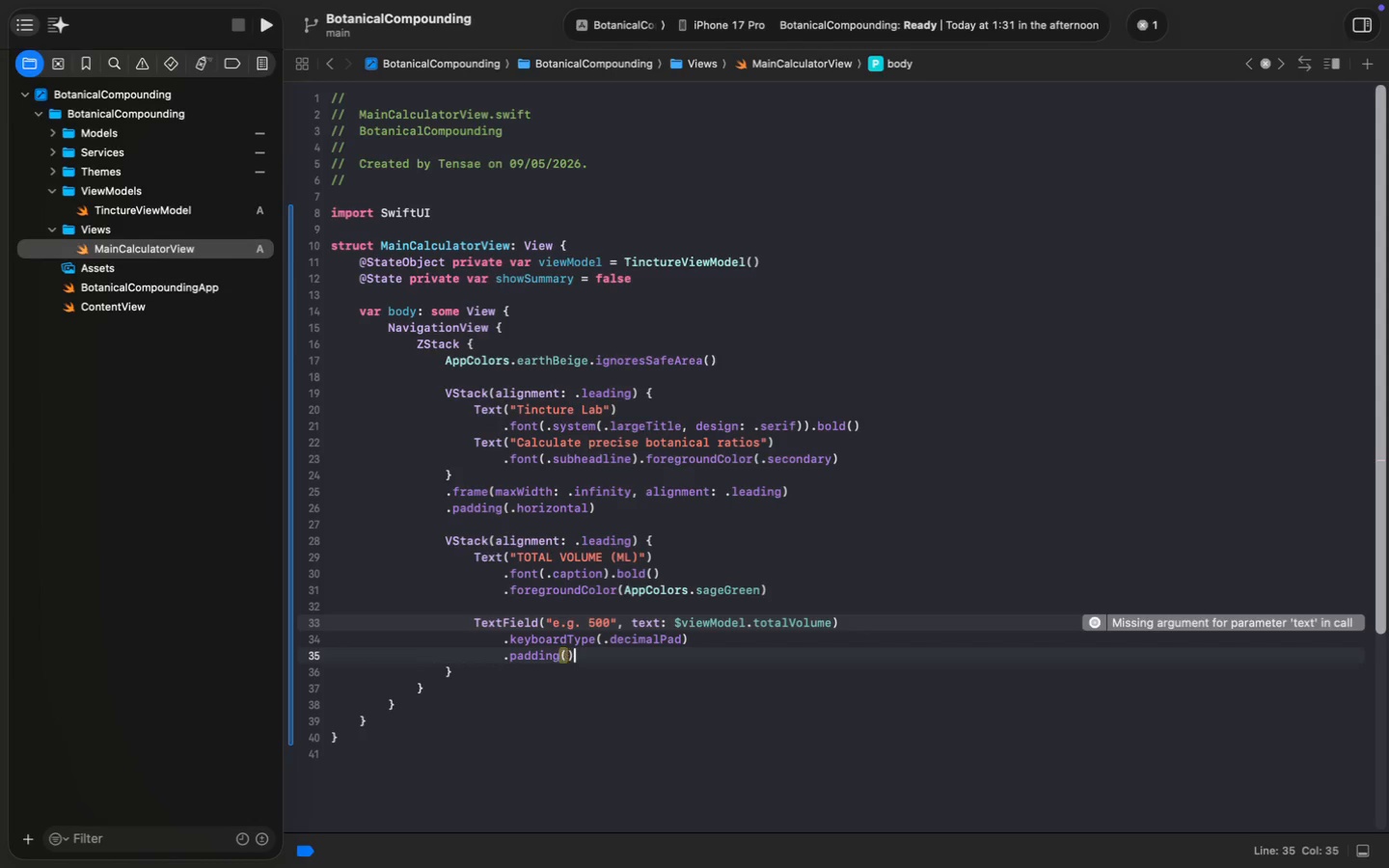 
key(Enter)
 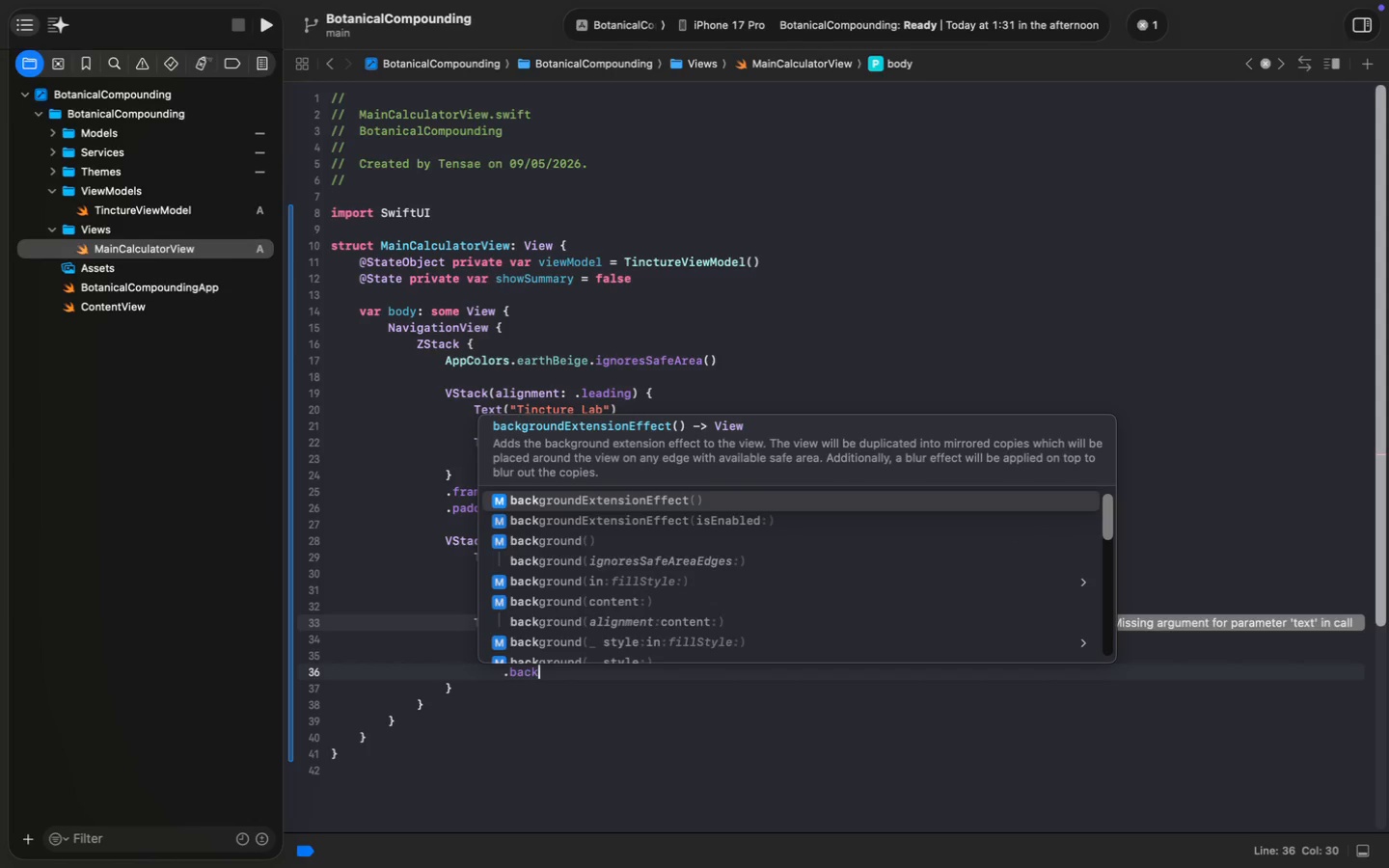 
type(.back)
 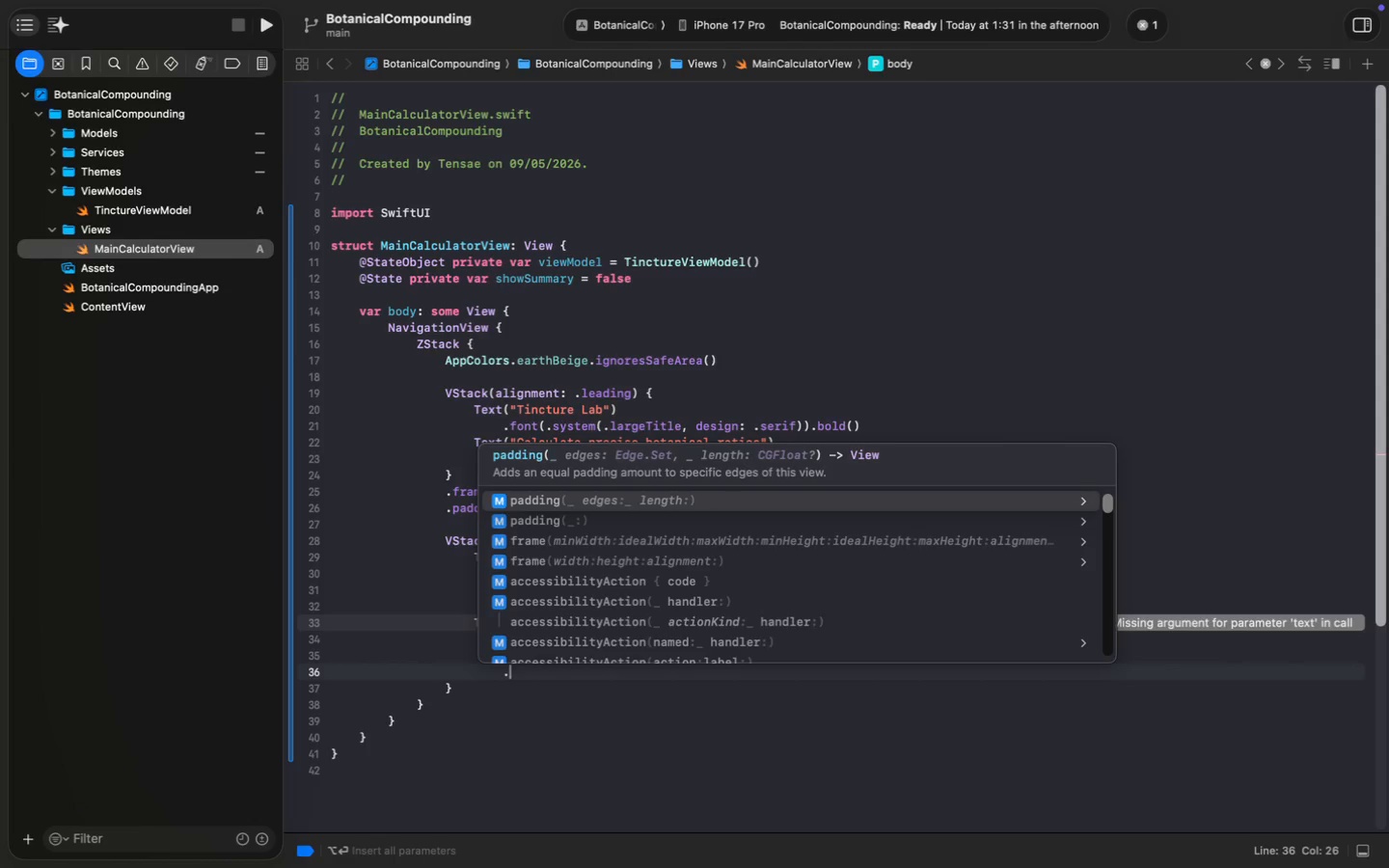 
key(ArrowDown)
 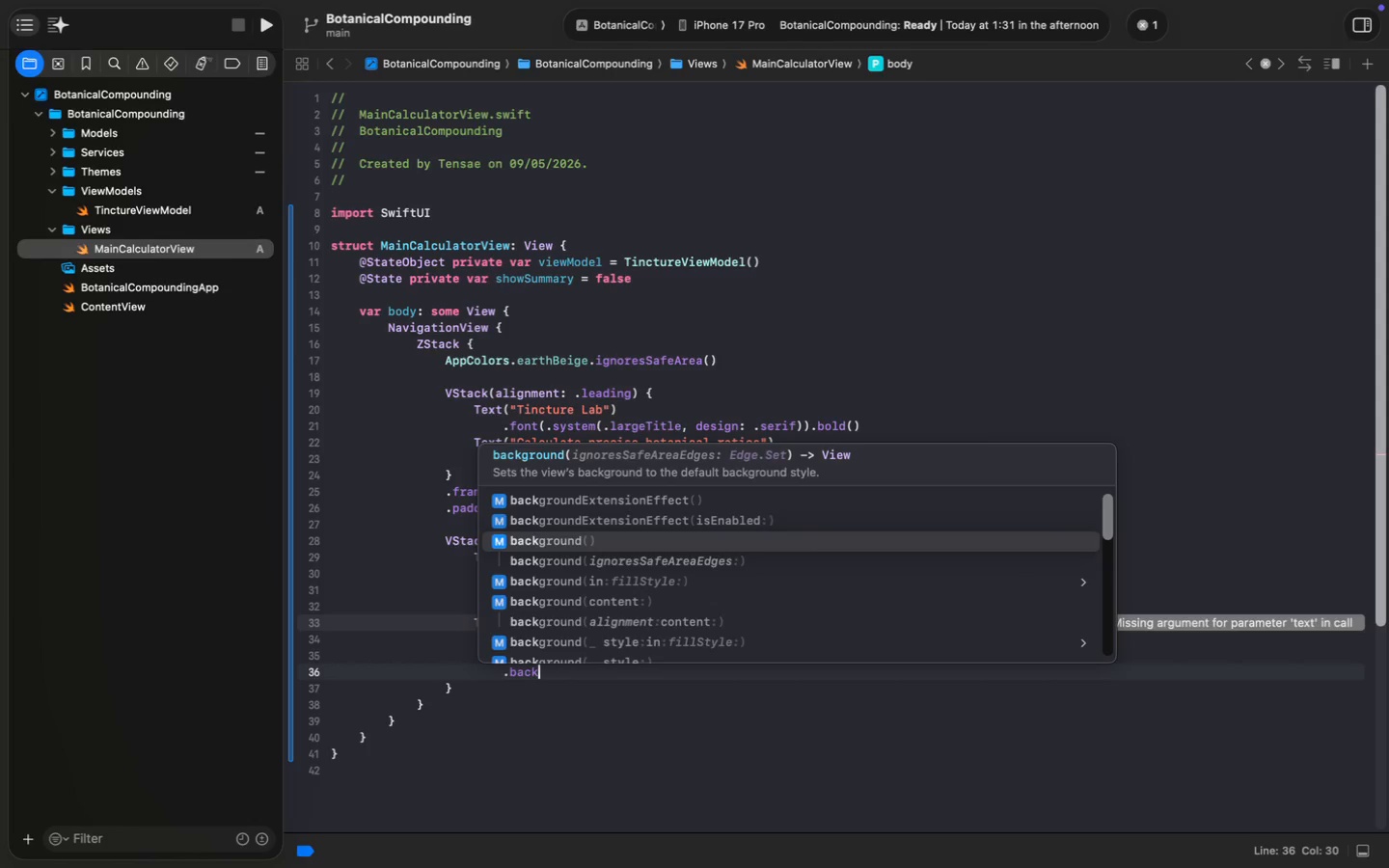 
key(ArrowDown)
 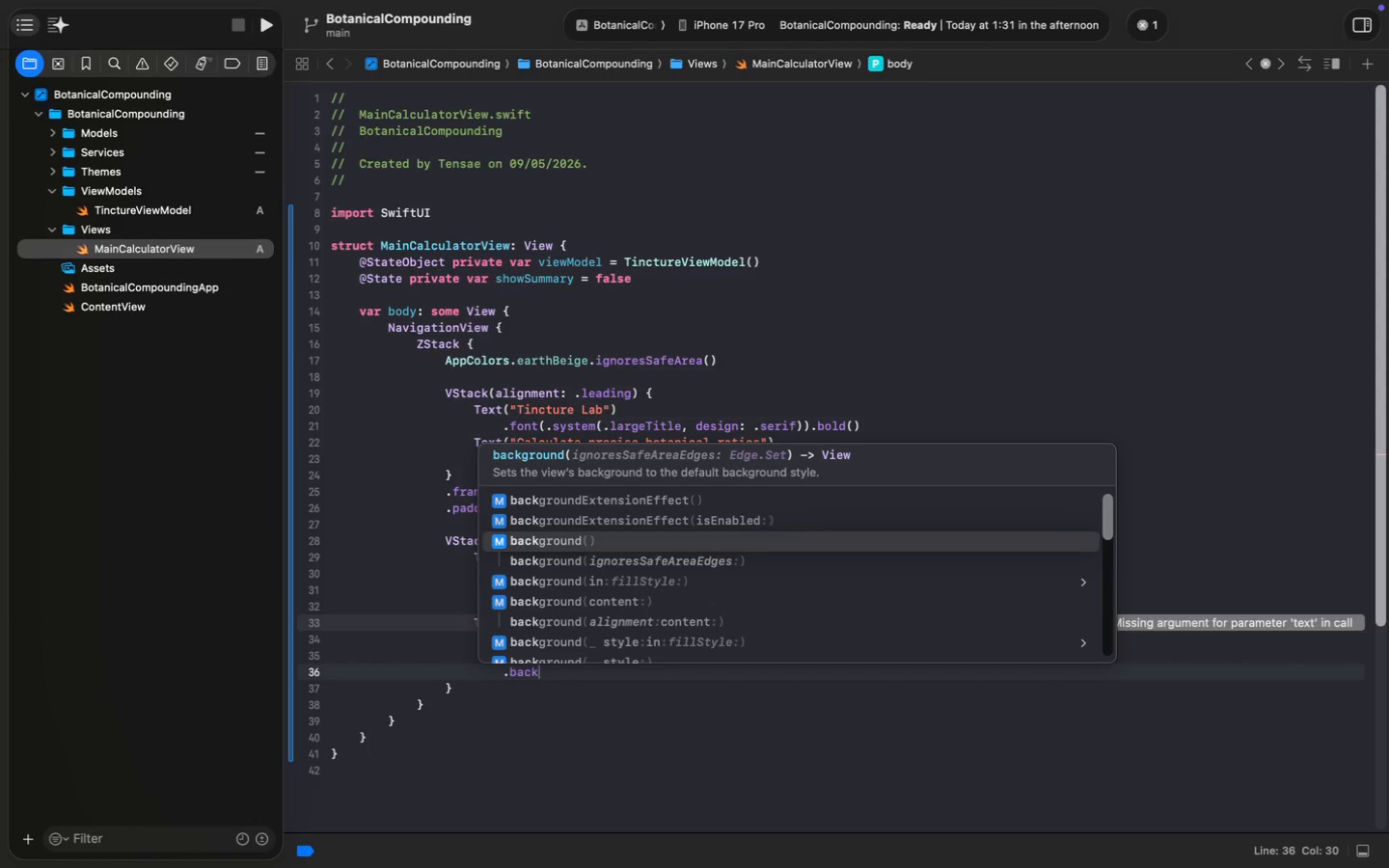 
key(Shift+ShiftRight)
 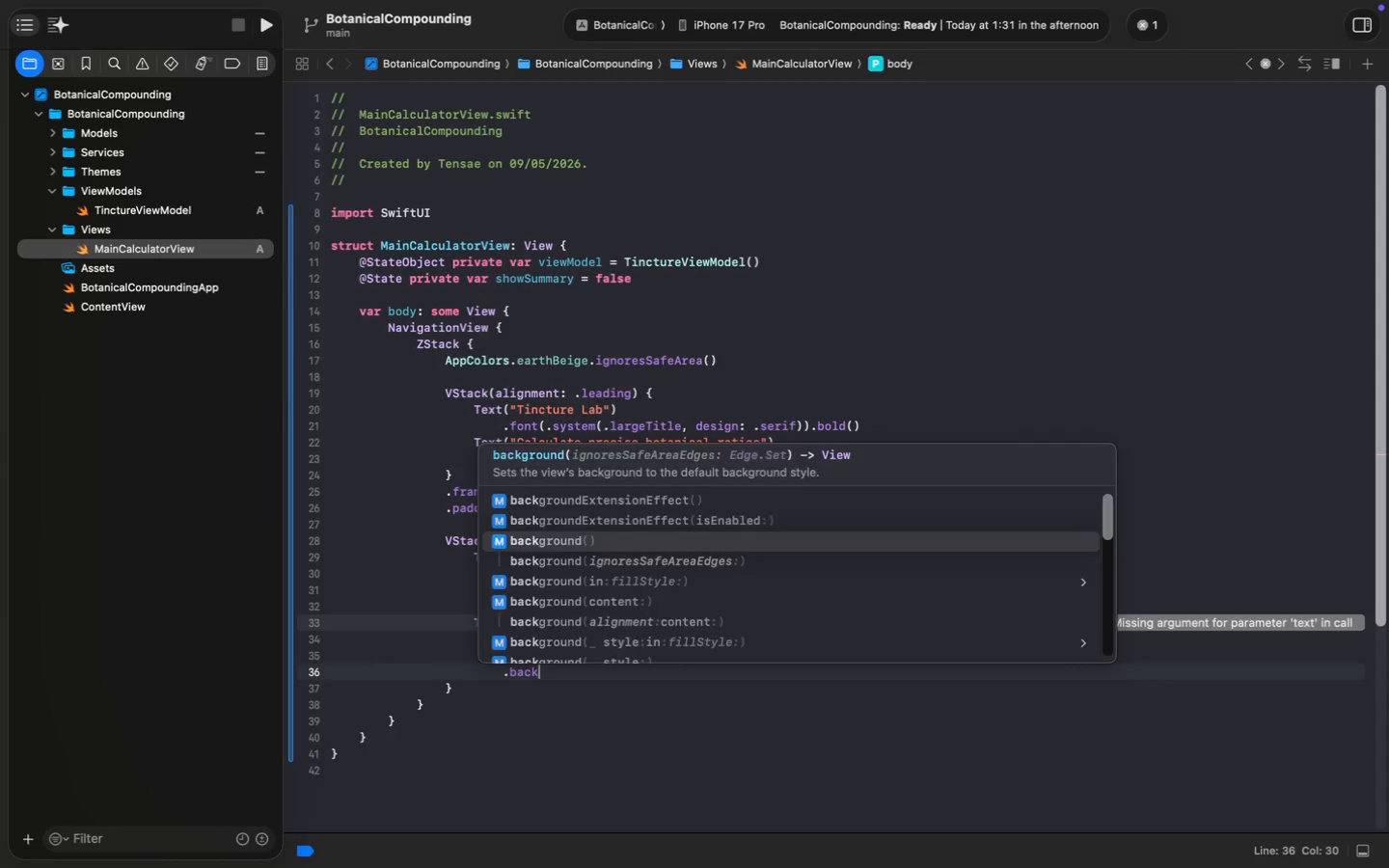 
key(Enter)
 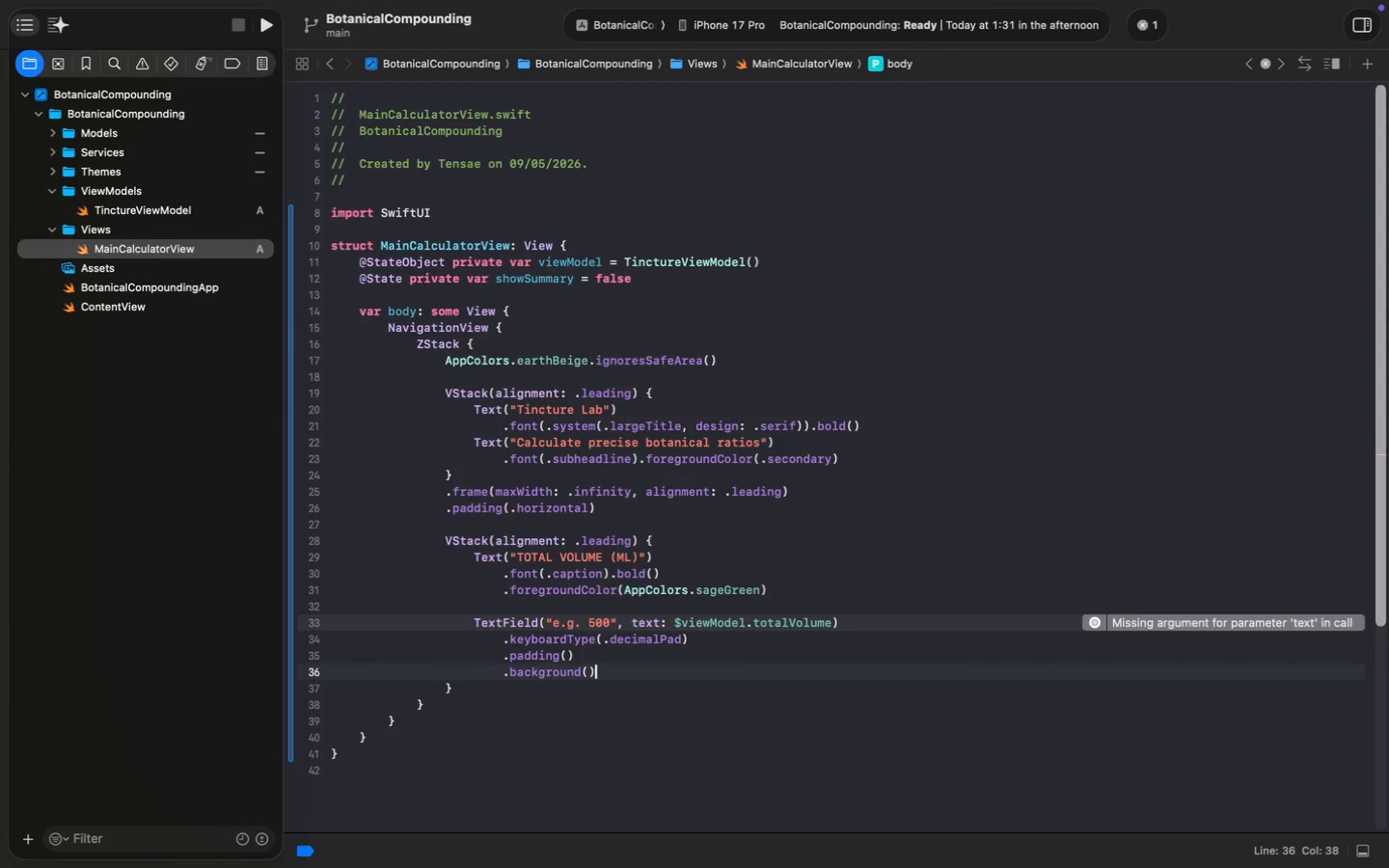 
key(ArrowLeft)
 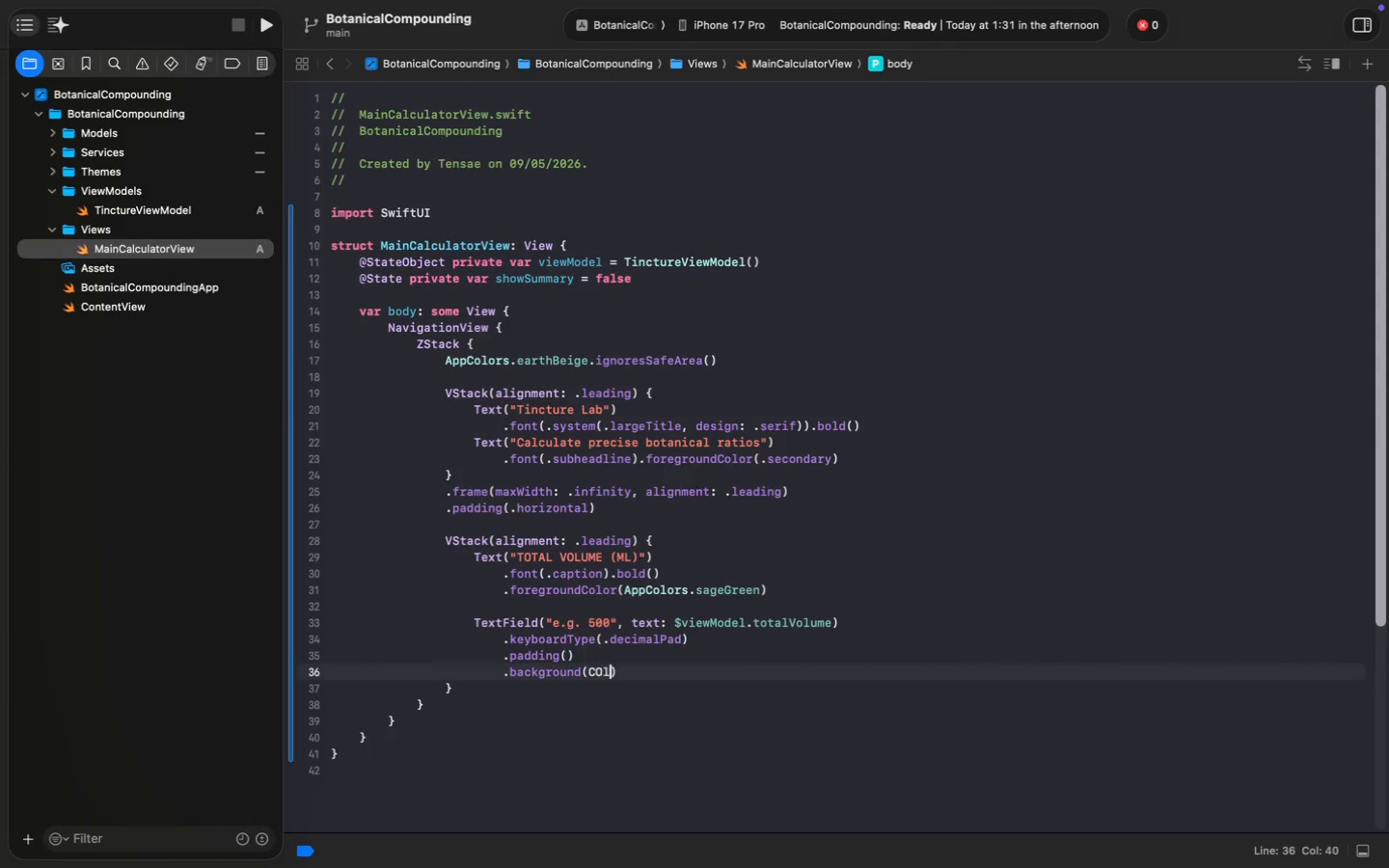 
type(COlo)
 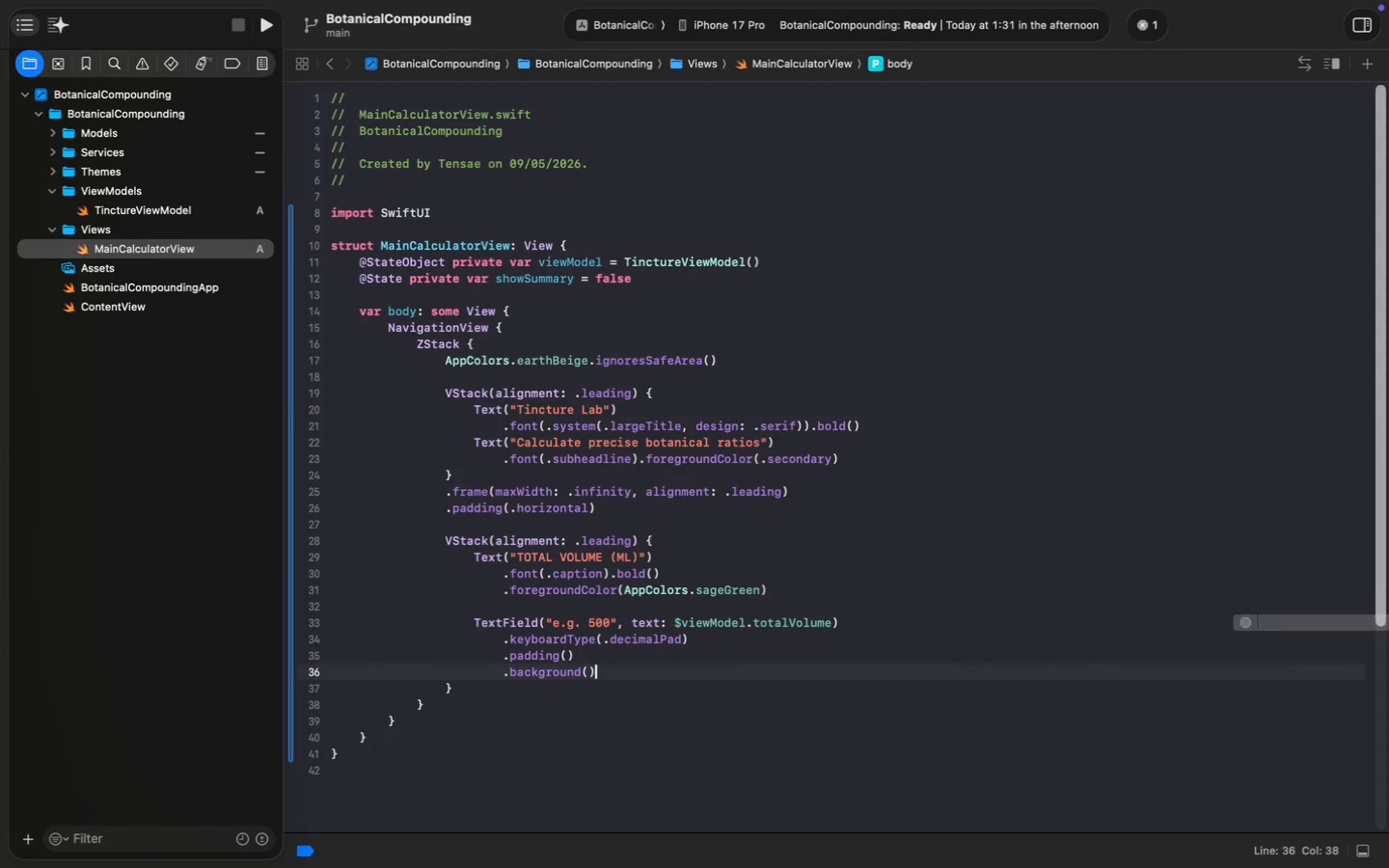 
key(Enter)
 